 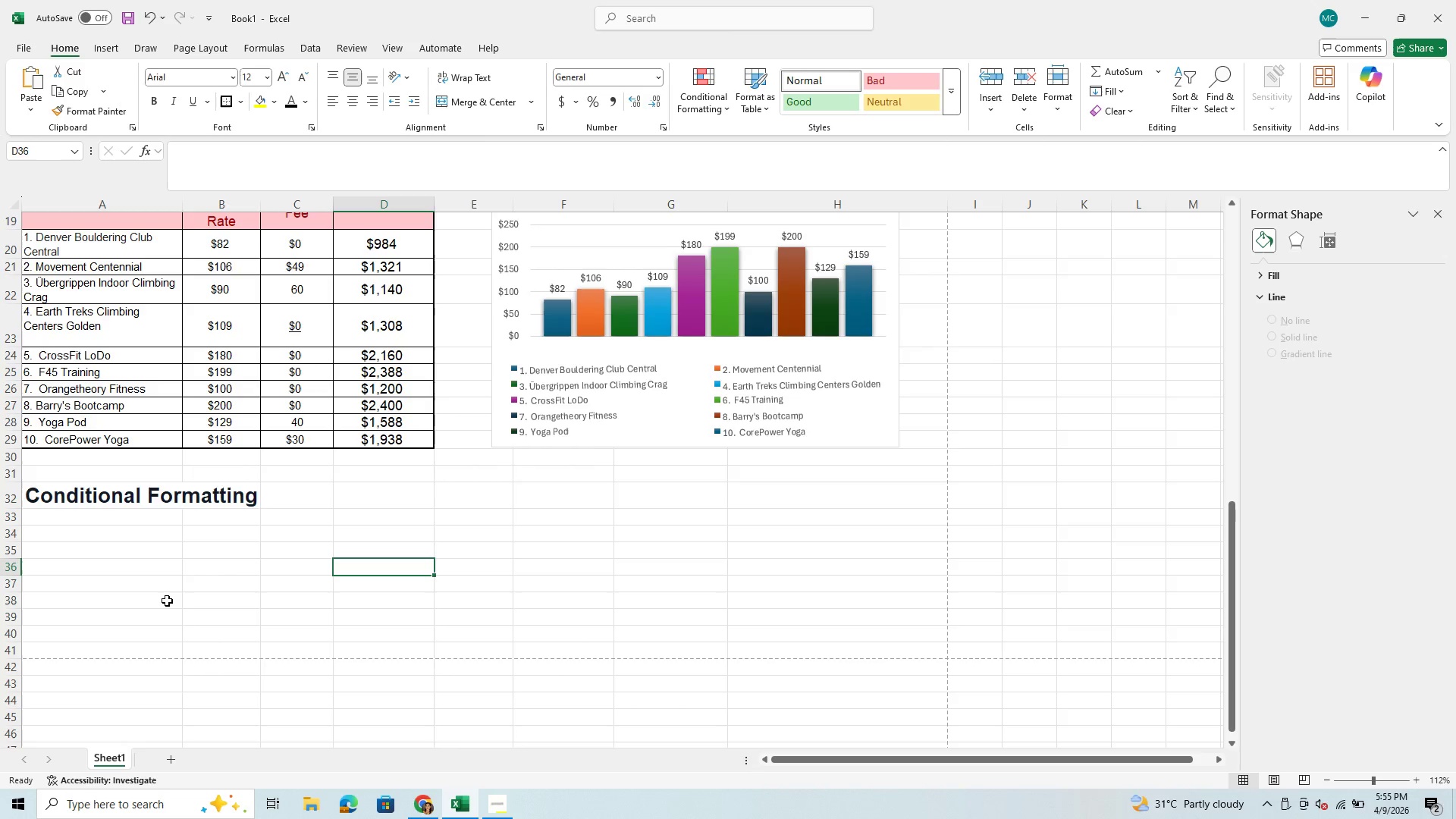 
scroll: coordinate [218, 297], scroll_direction: up, amount: 1.0
 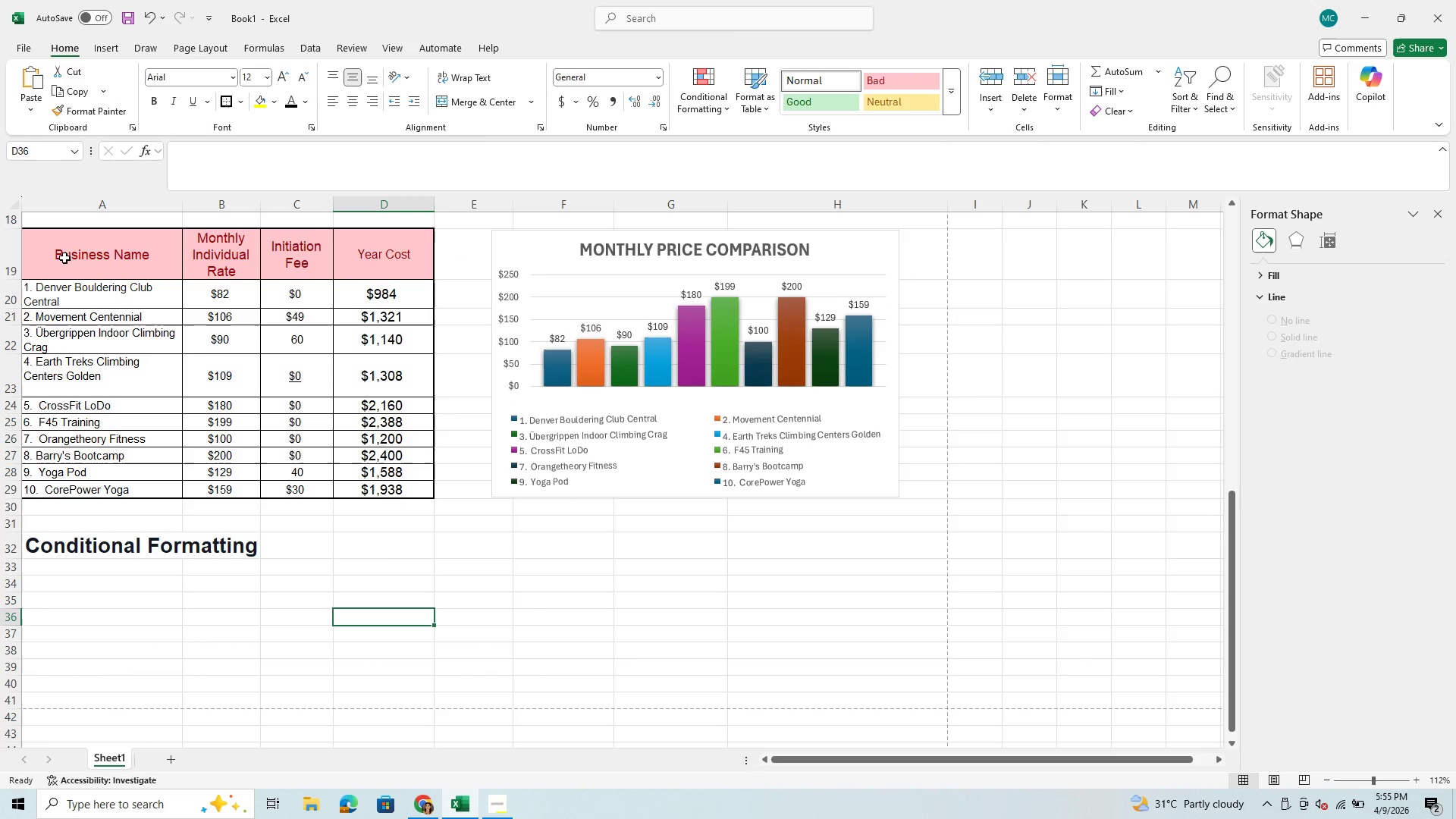 
left_click_drag(start_coordinate=[64, 258], to_coordinate=[215, 491])
 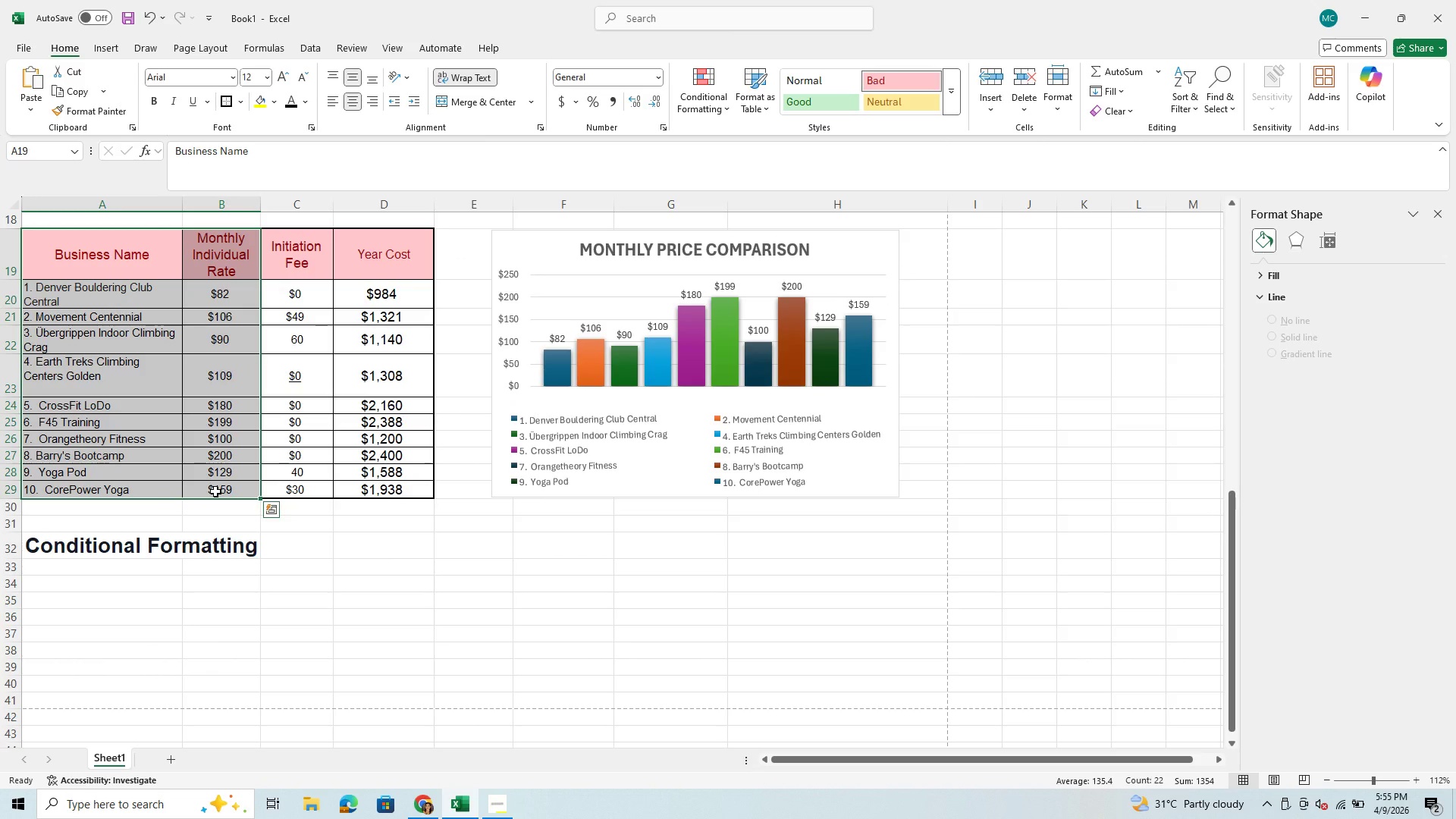 
key(Control+C)
 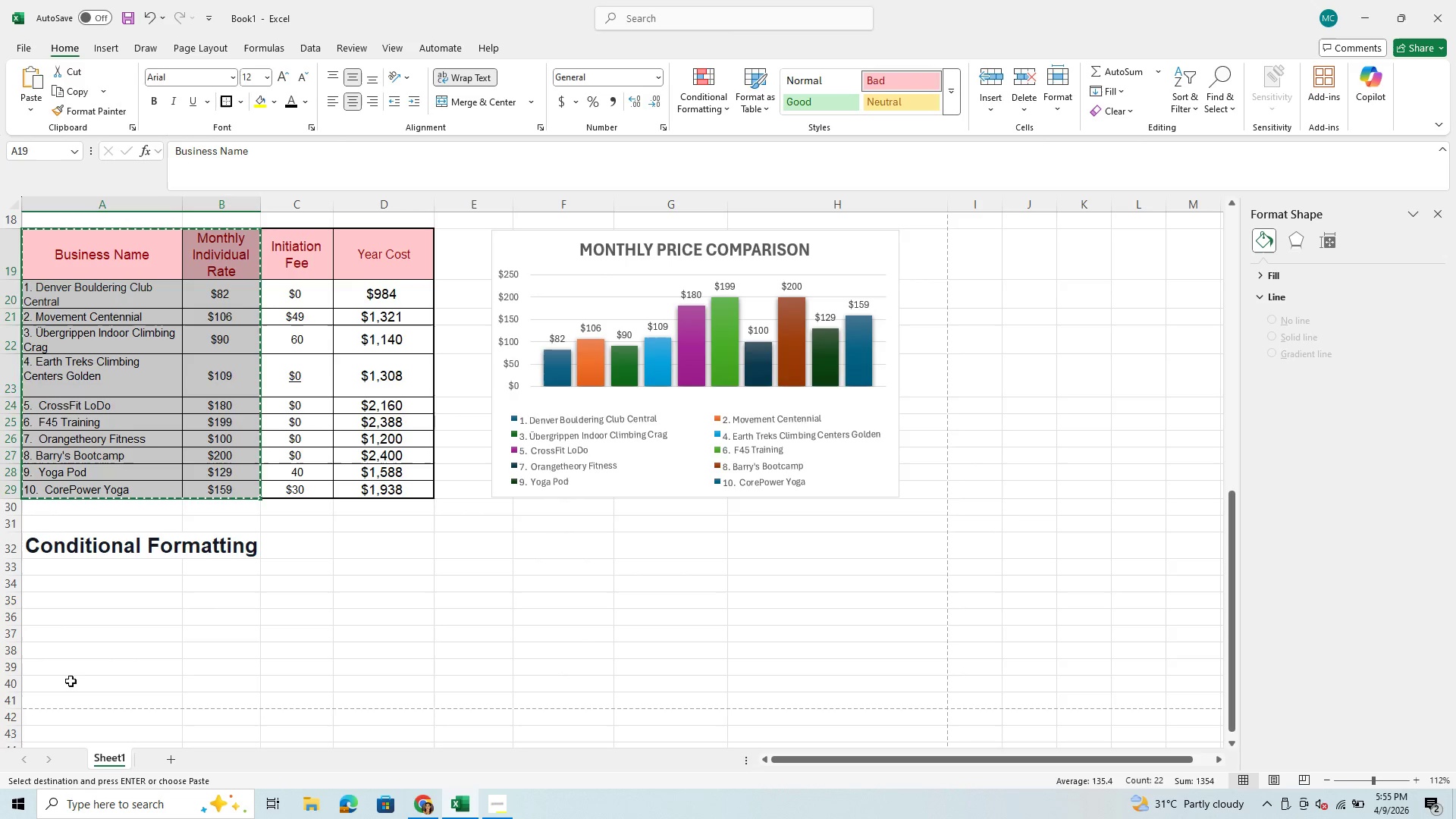 
wait(5.67)
 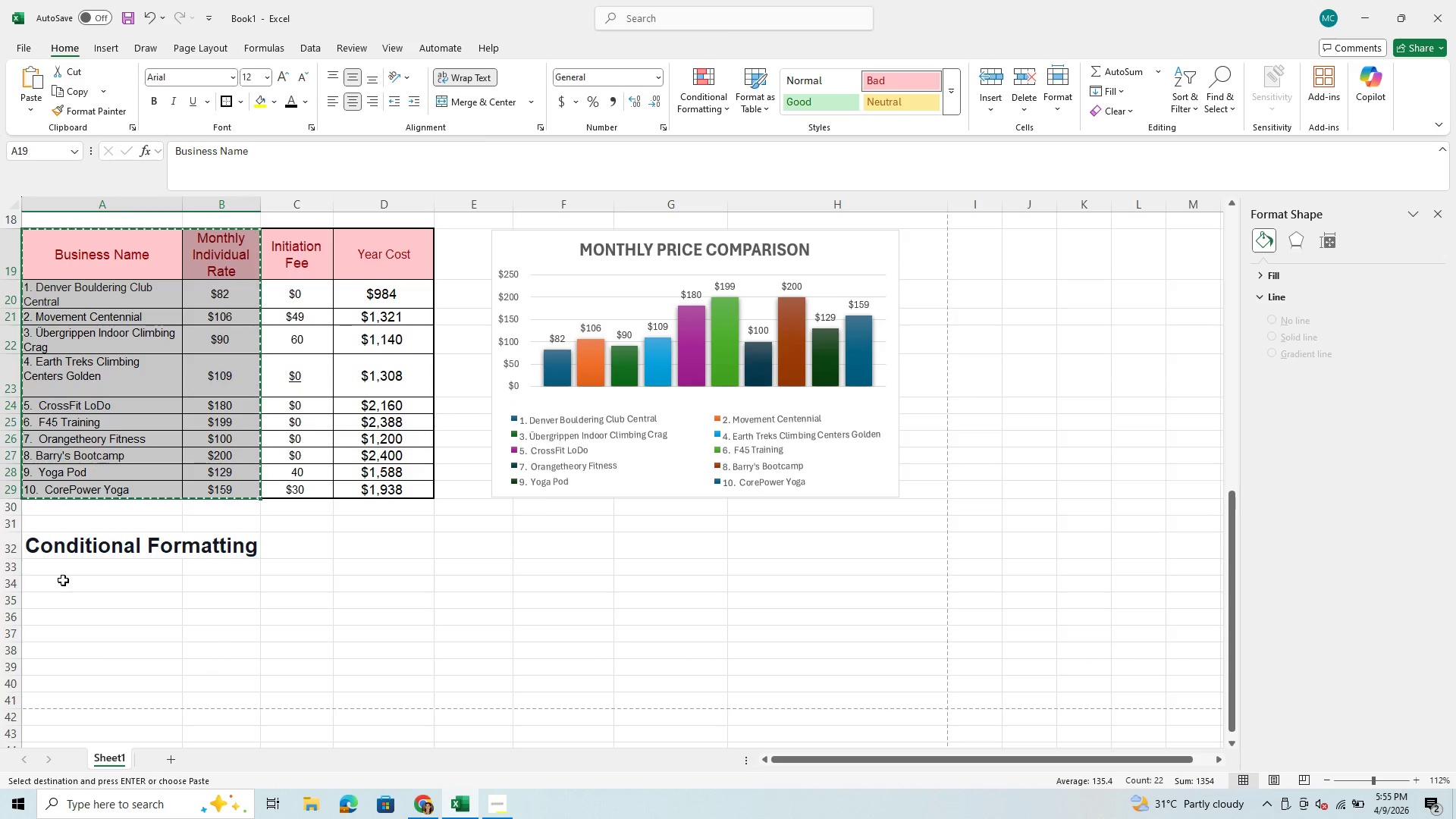 
scroll: coordinate [111, 522], scroll_direction: up, amount: 2.0
 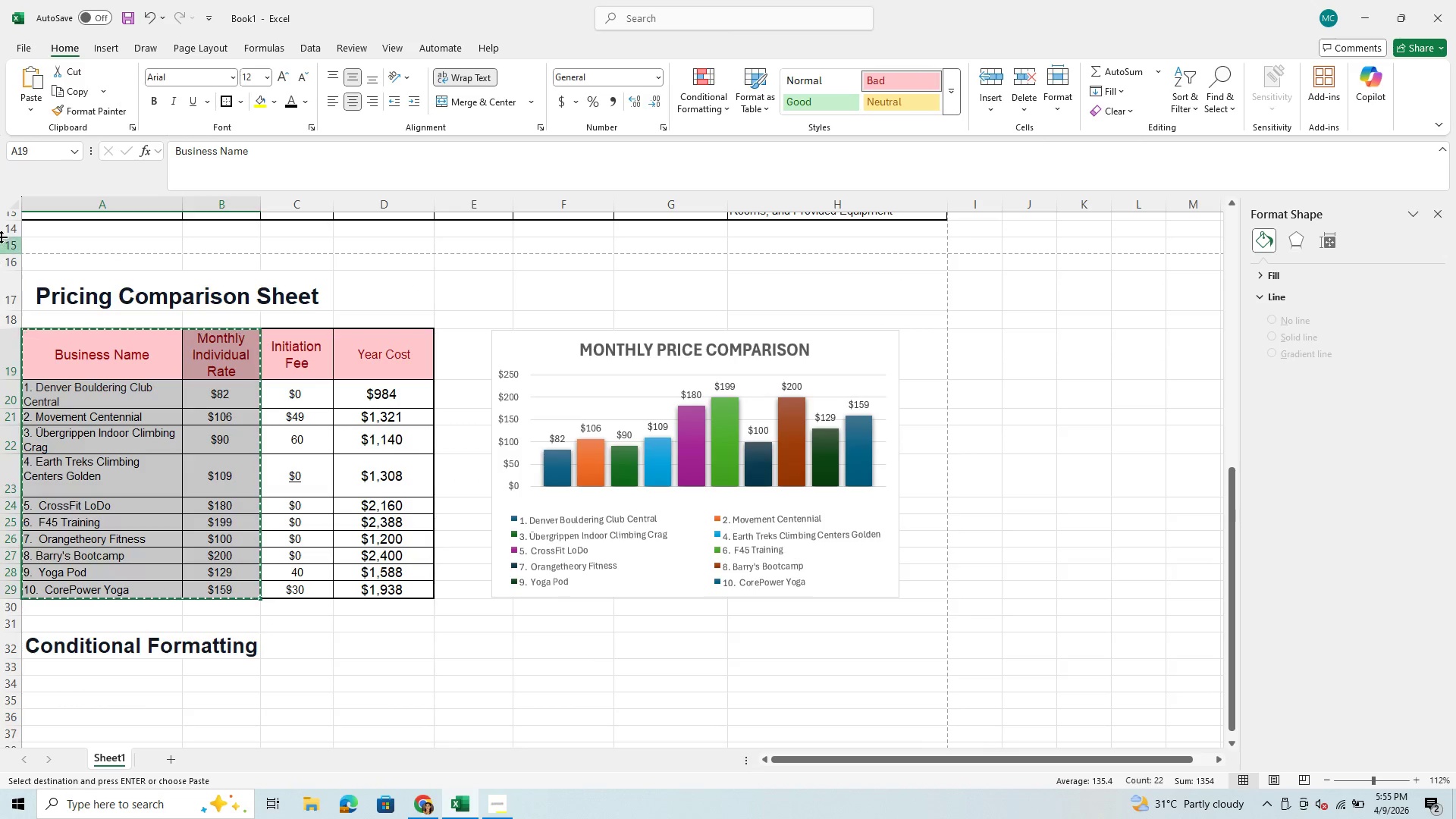 
mouse_move([11, 271])
 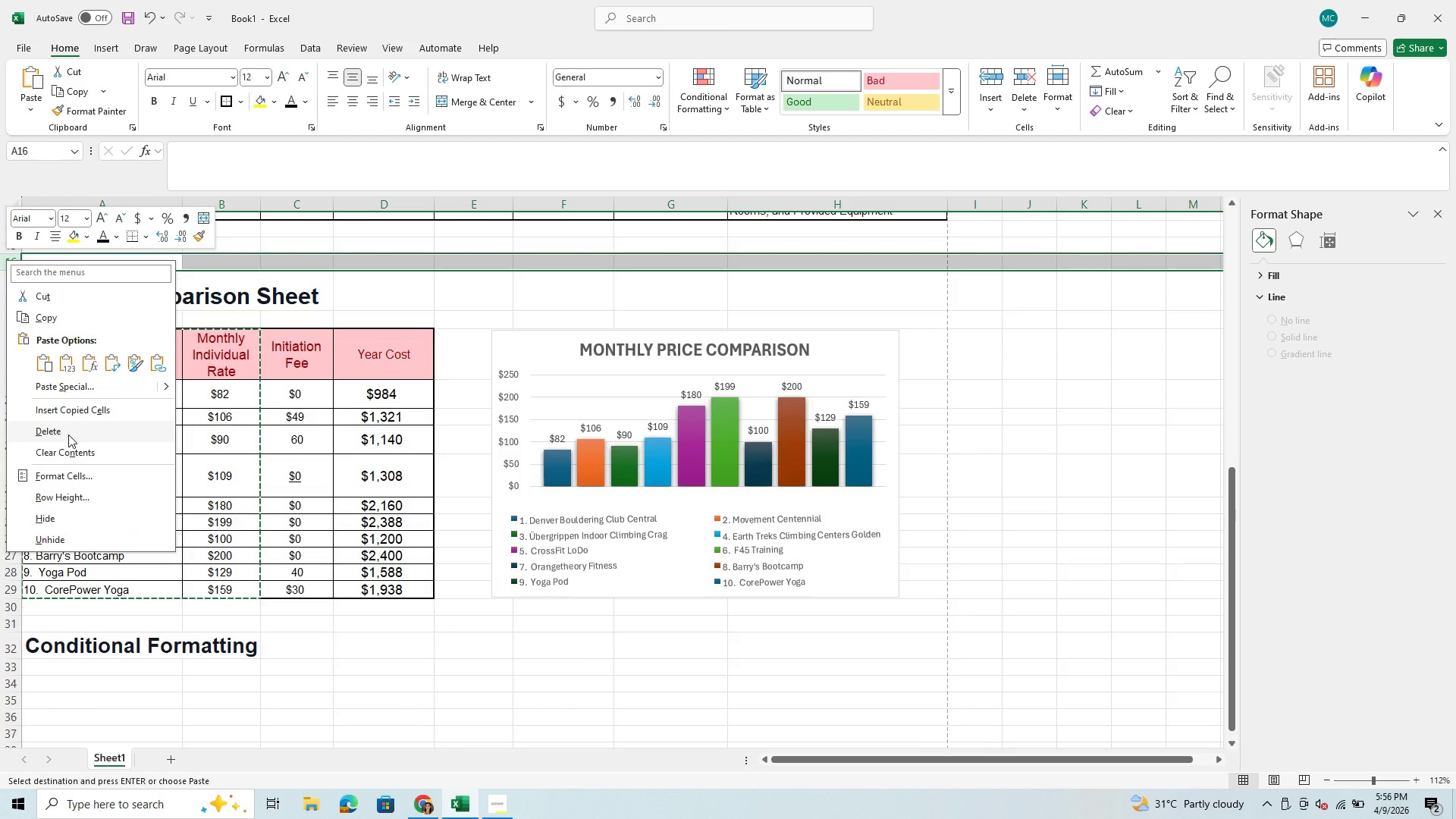 
left_click([68, 435])
 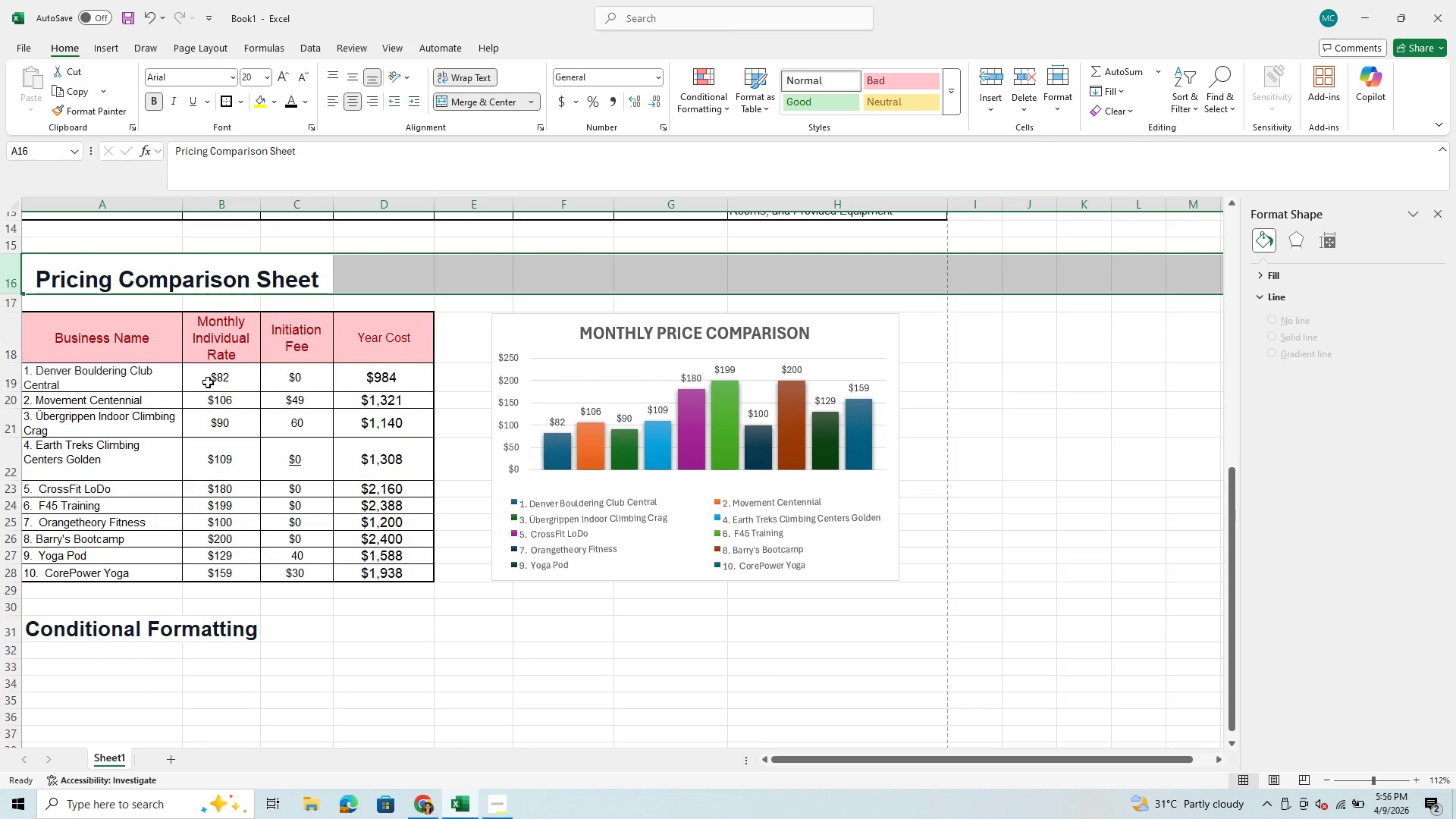 
scroll: coordinate [438, 717], scroll_direction: up, amount: 2.0
 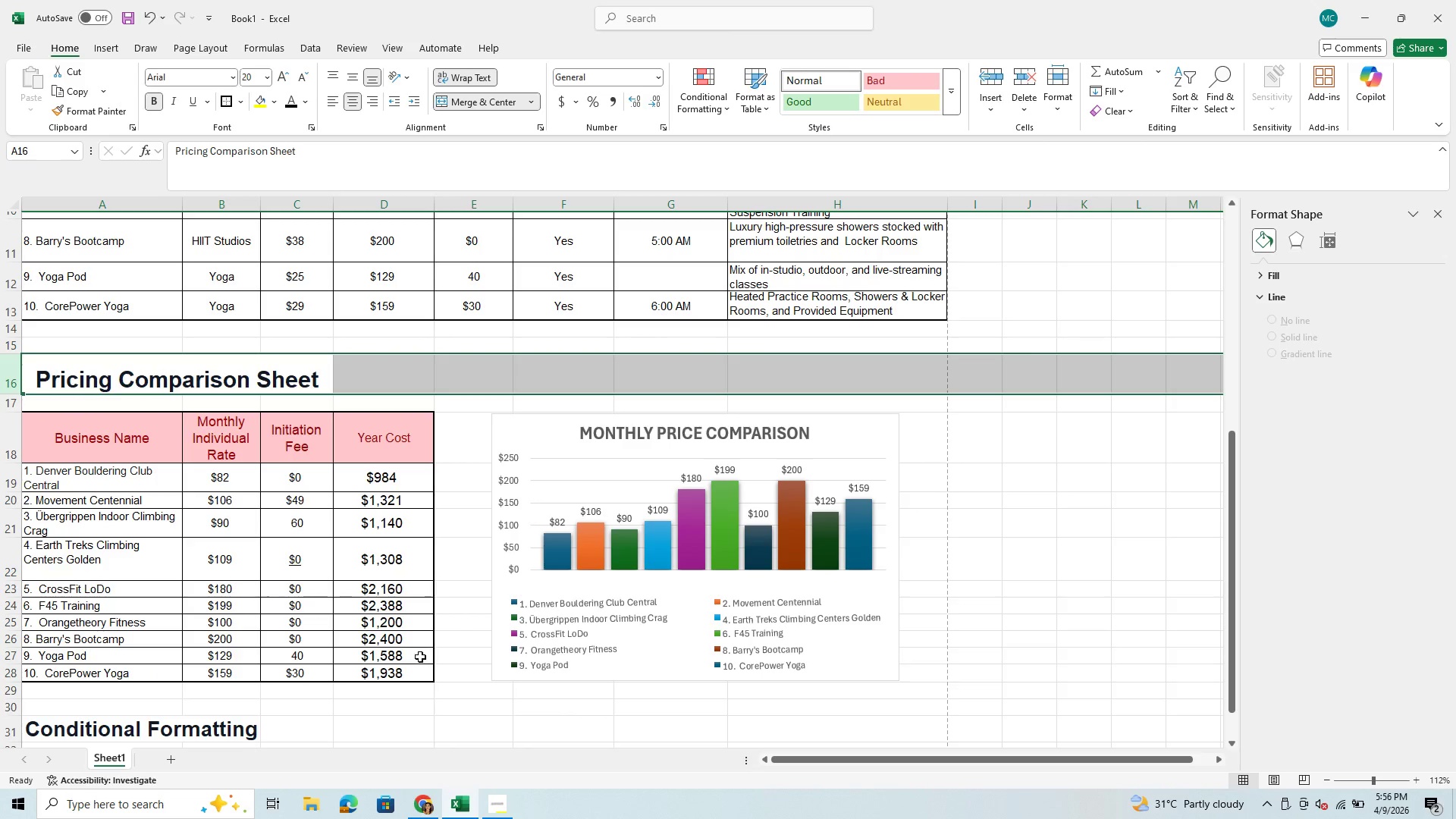 
scroll: coordinate [428, 642], scroll_direction: down, amount: 3.0
 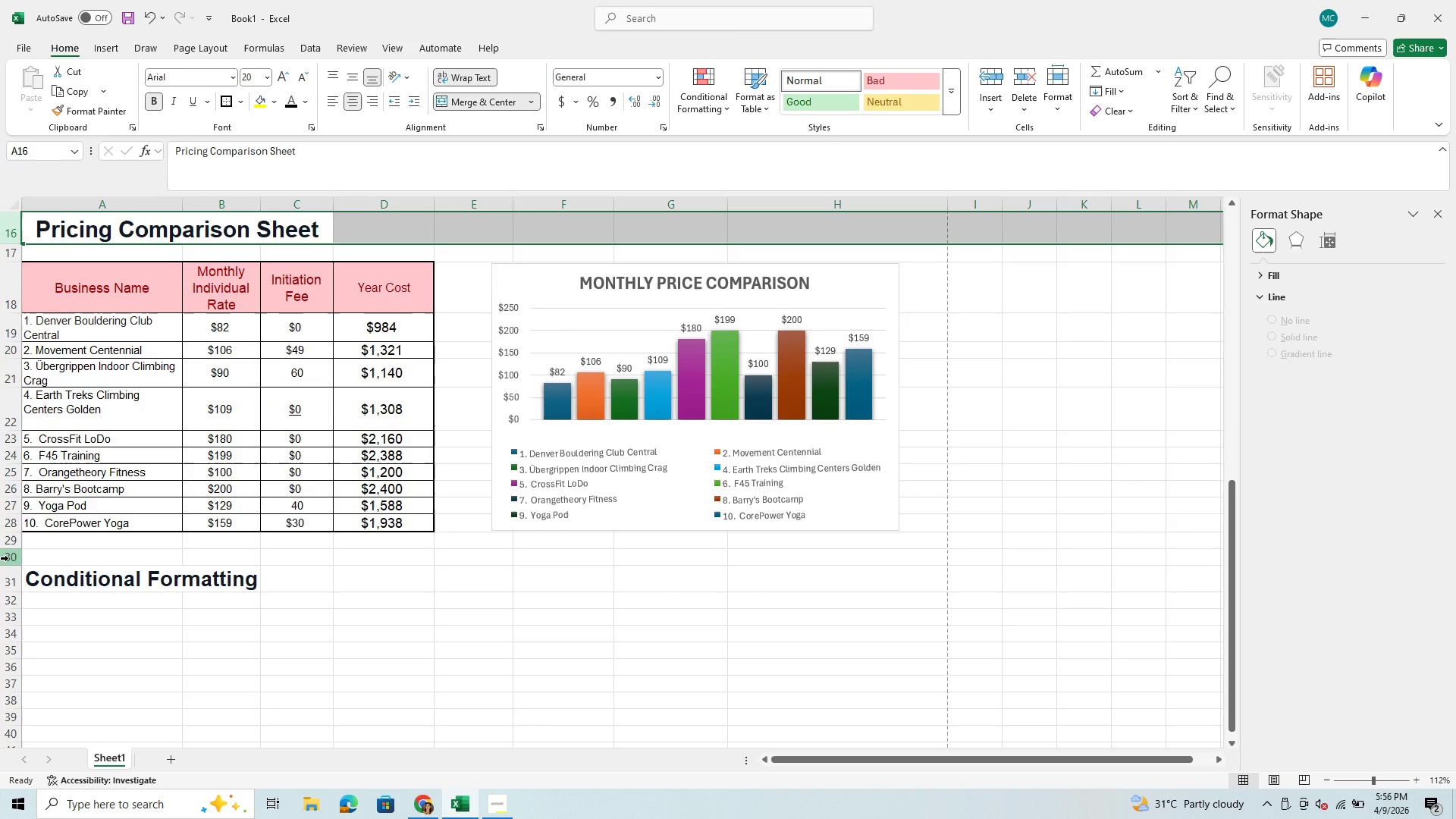 
right_click([8, 558])
 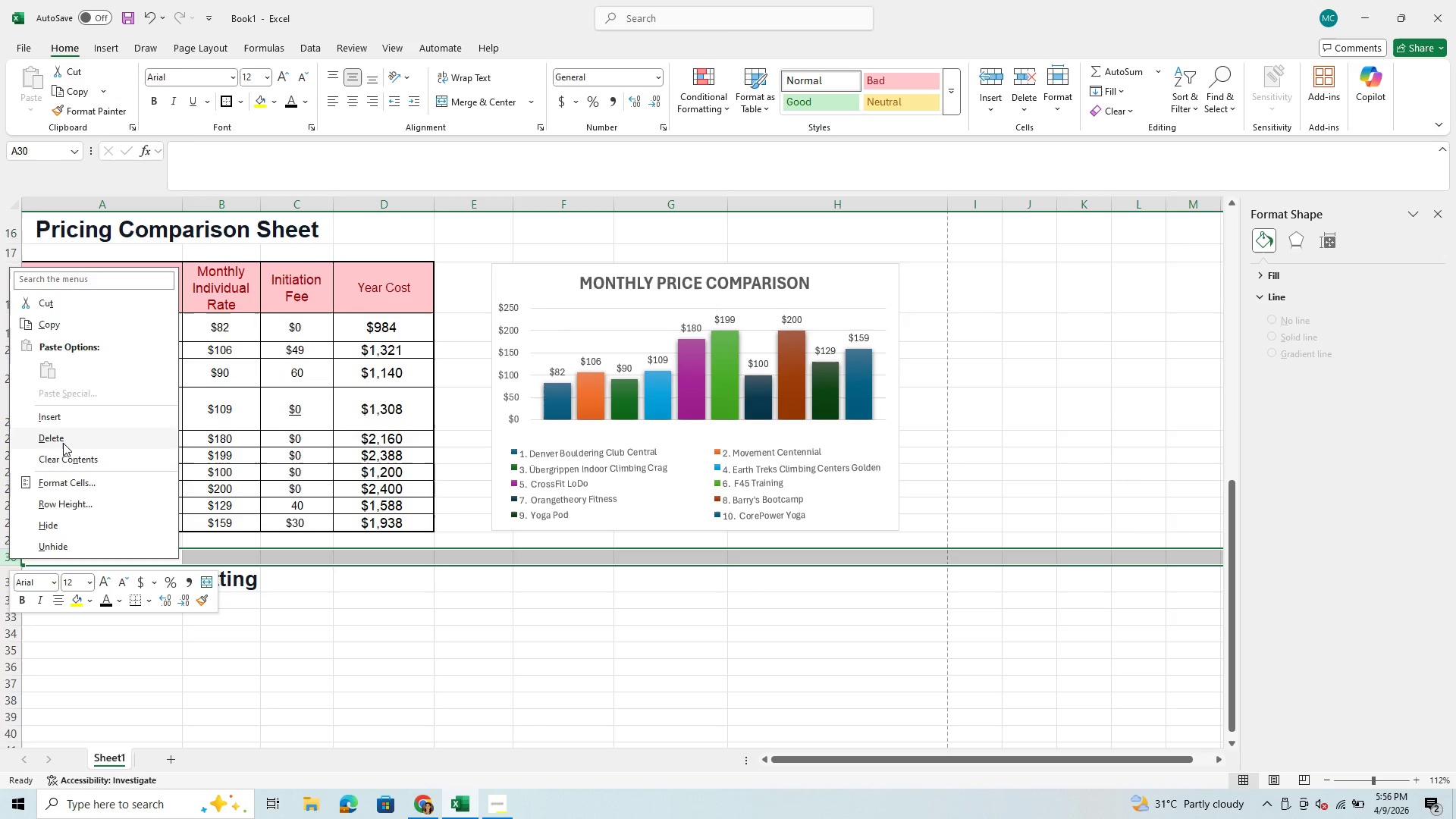 
left_click([63, 443])
 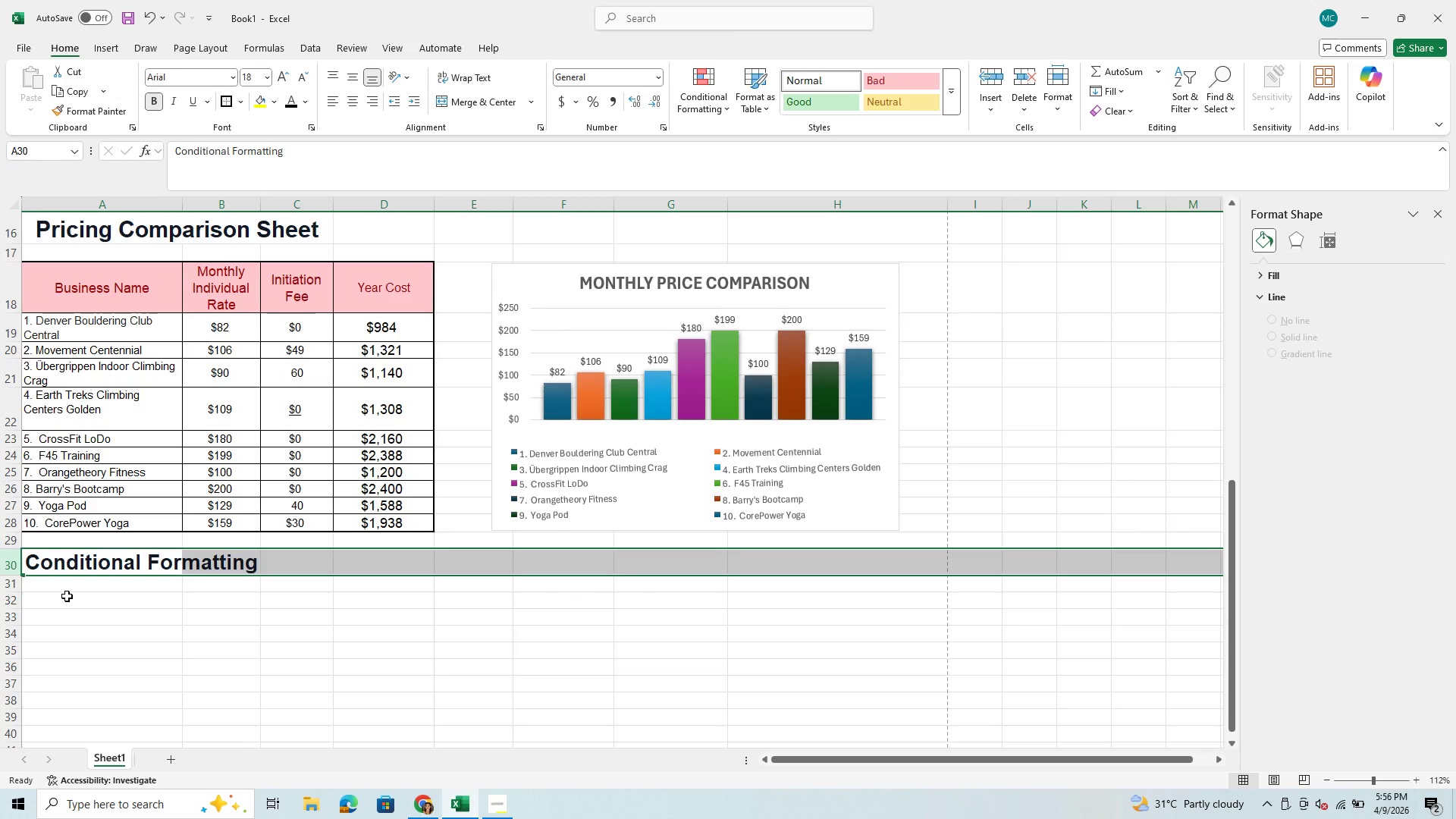 
left_click_drag(start_coordinate=[67, 598], to_coordinate=[256, 485])
 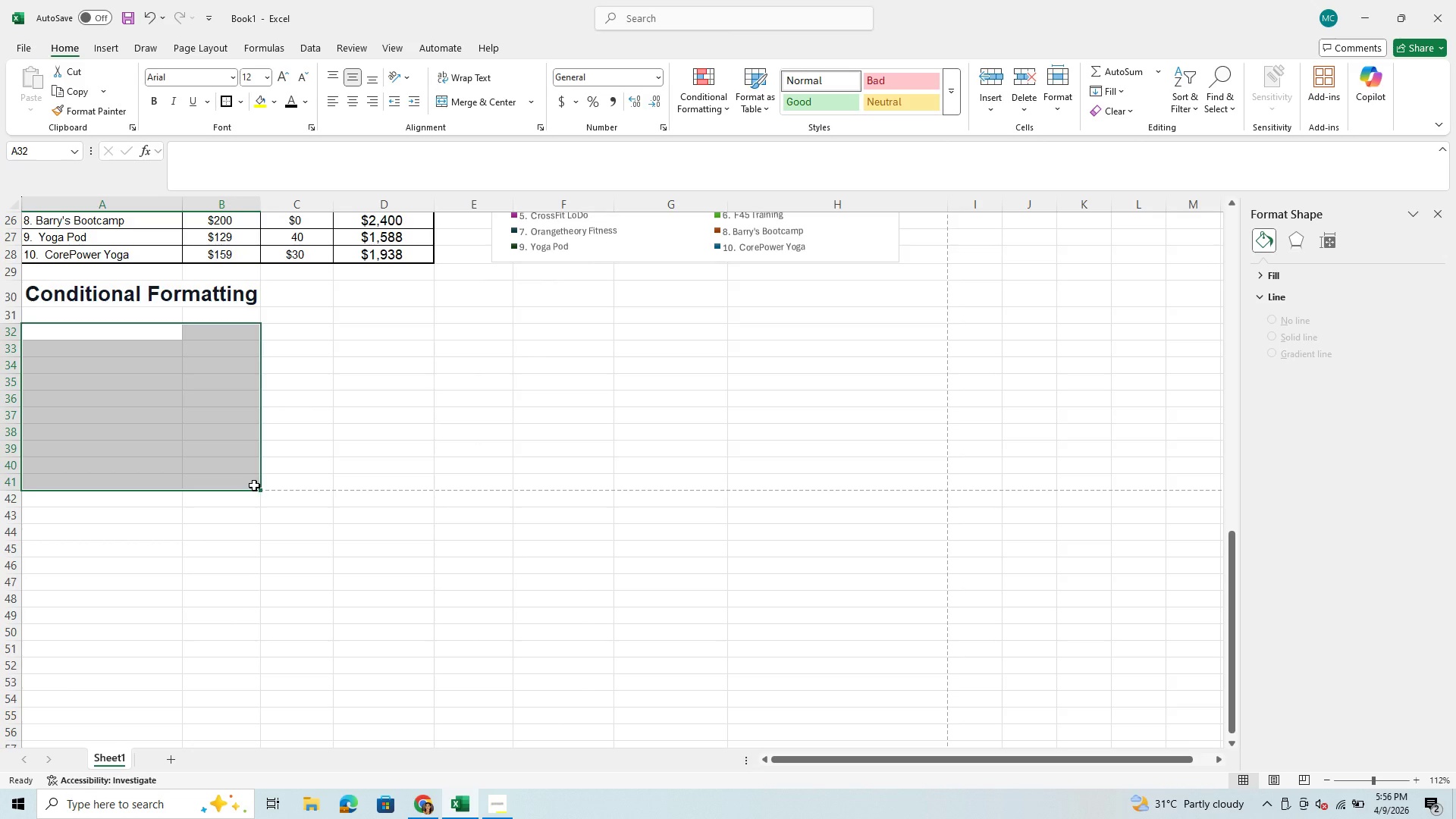 
key(Control+V)
 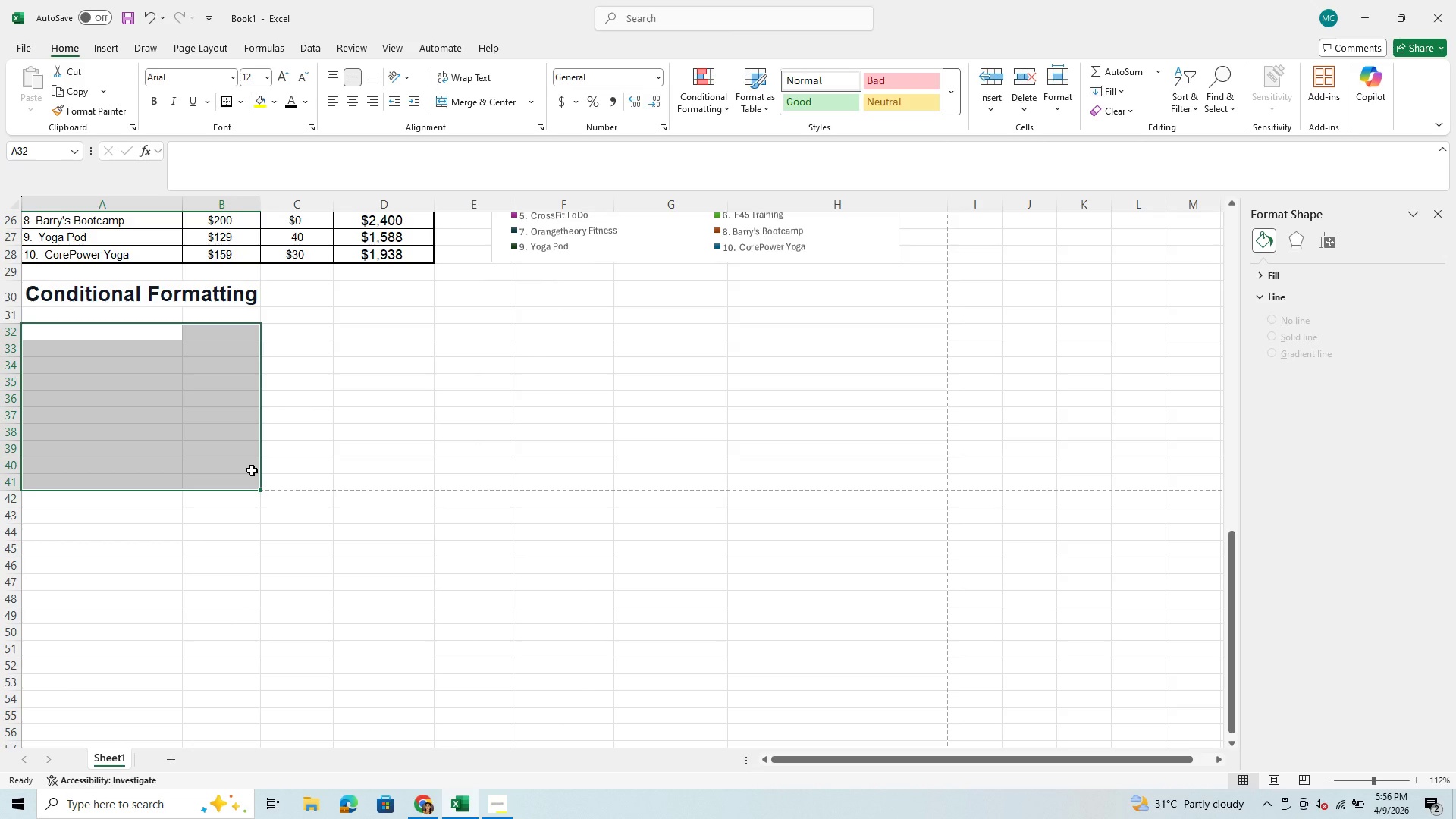 
scroll: coordinate [252, 468], scroll_direction: up, amount: 4.0
 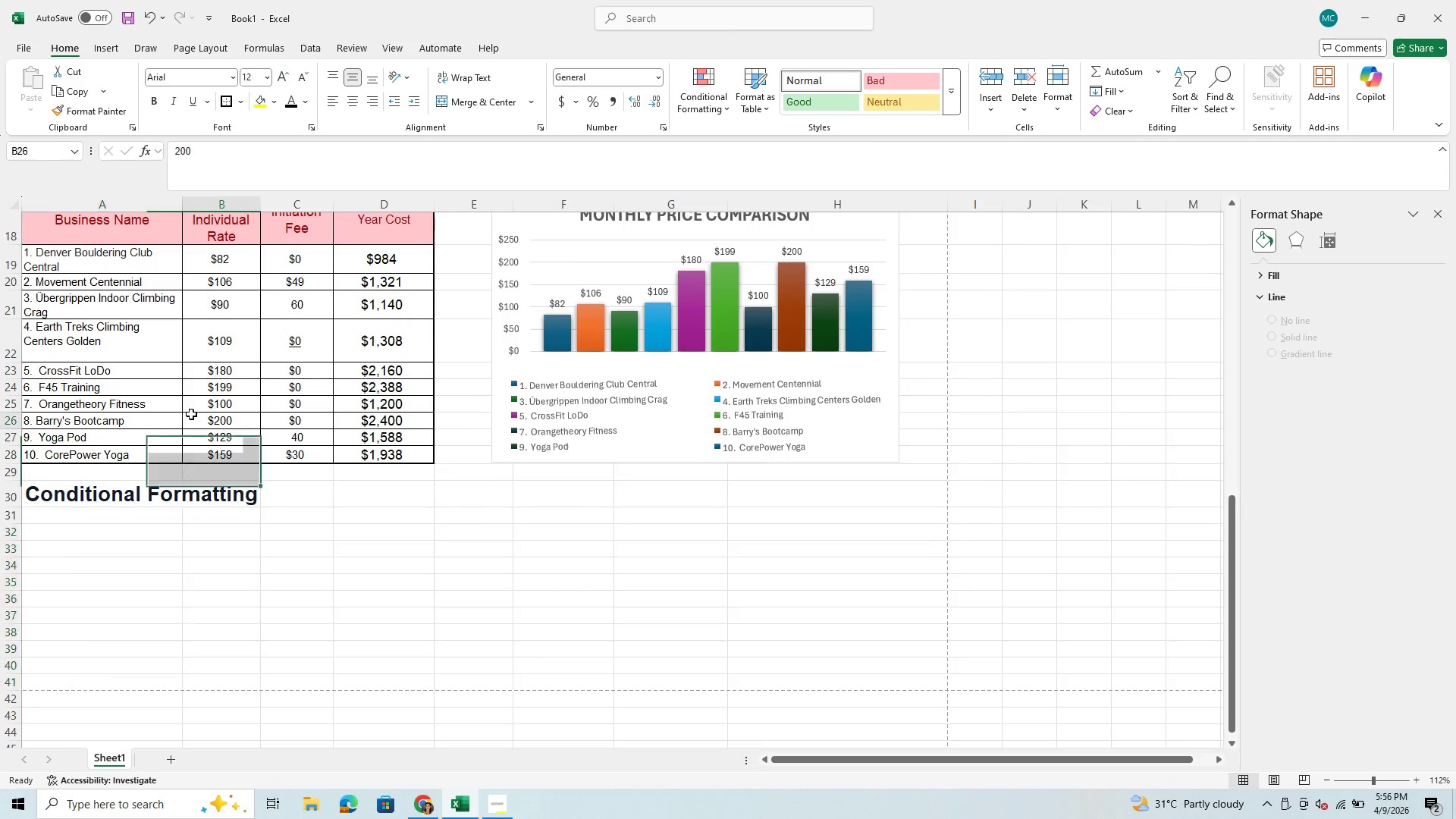 
left_click([191, 414])
 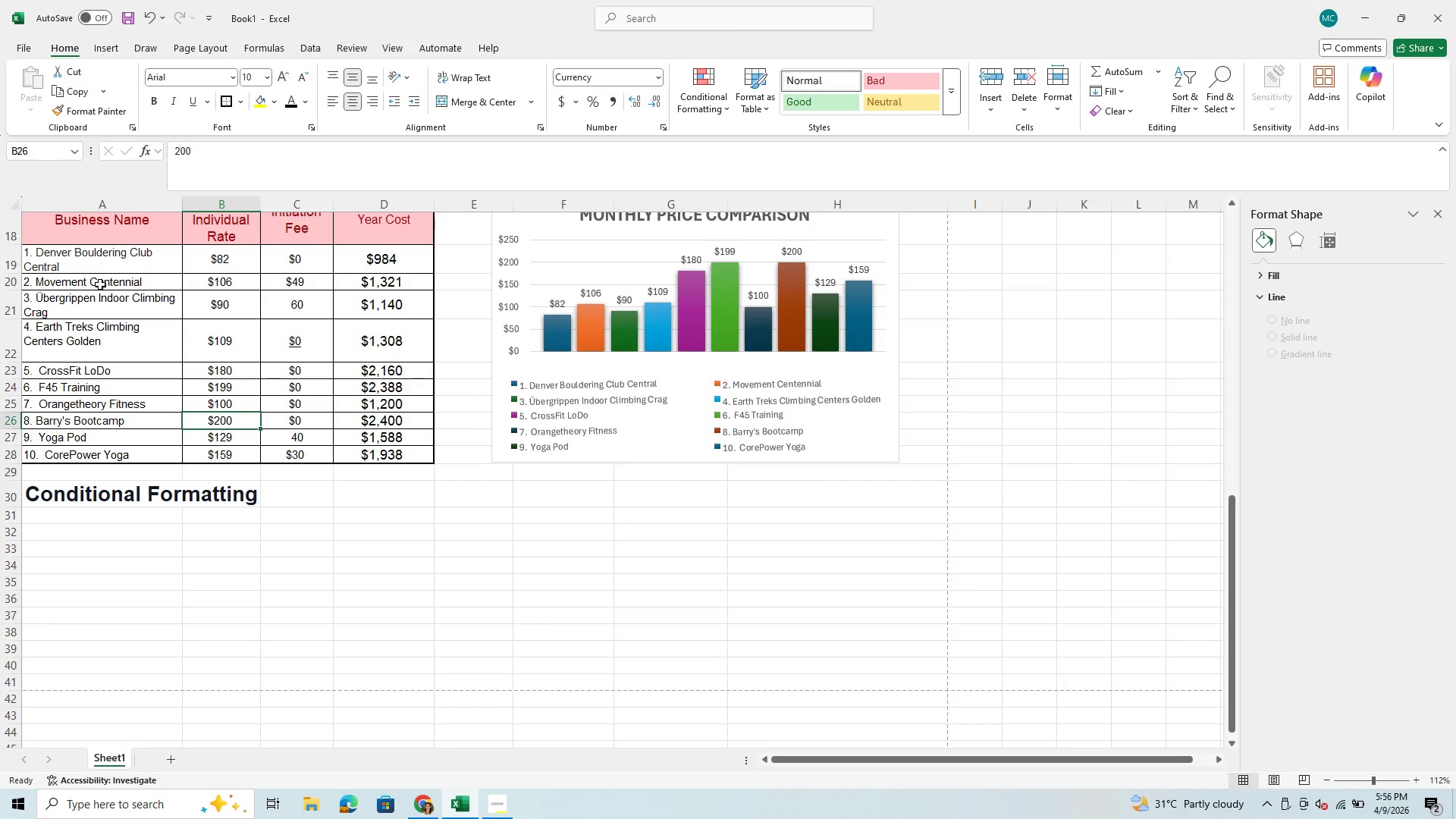 
scroll: coordinate [94, 307], scroll_direction: up, amount: 1.0
 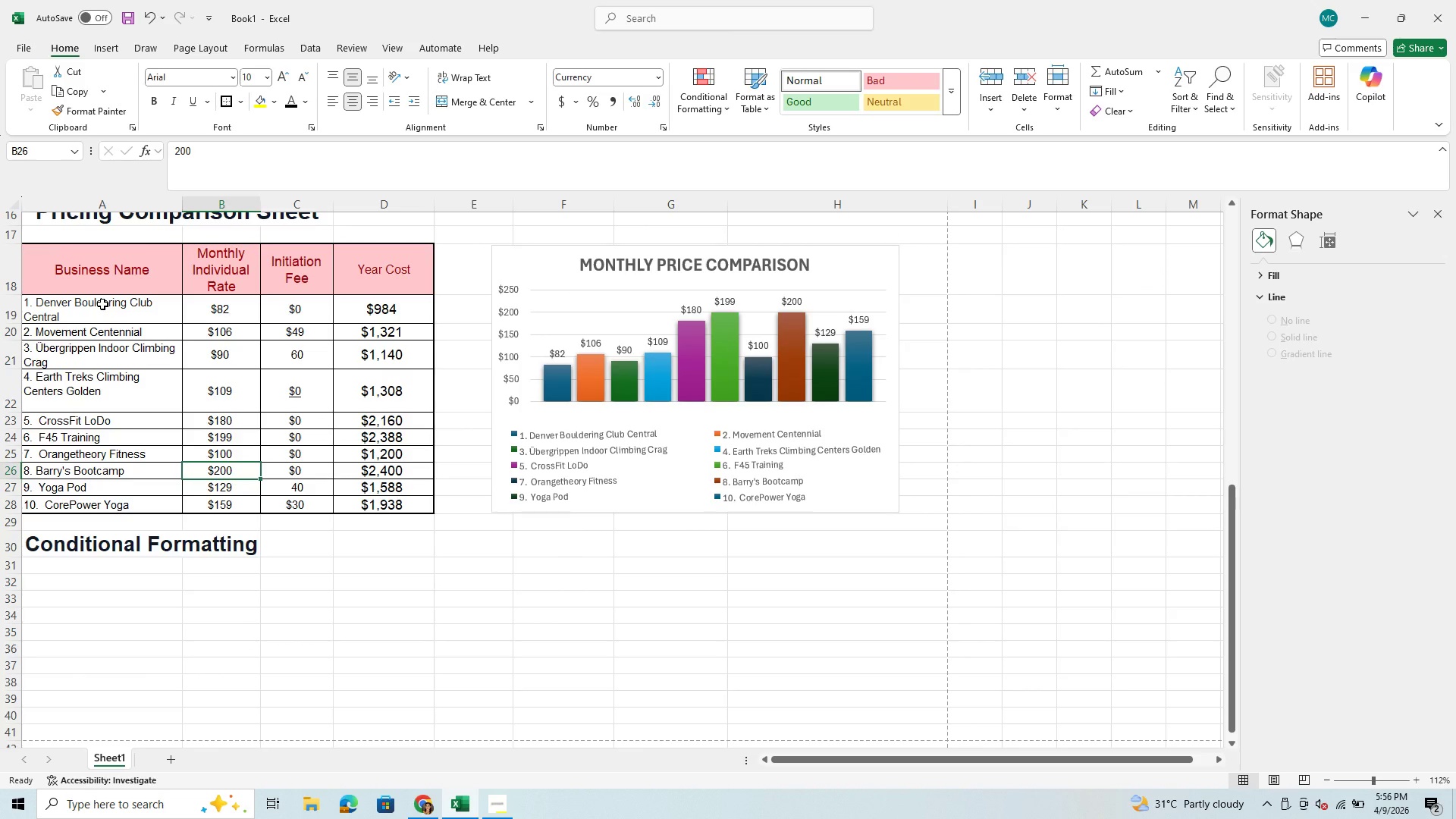 
left_click_drag(start_coordinate=[102, 304], to_coordinate=[84, 507])
 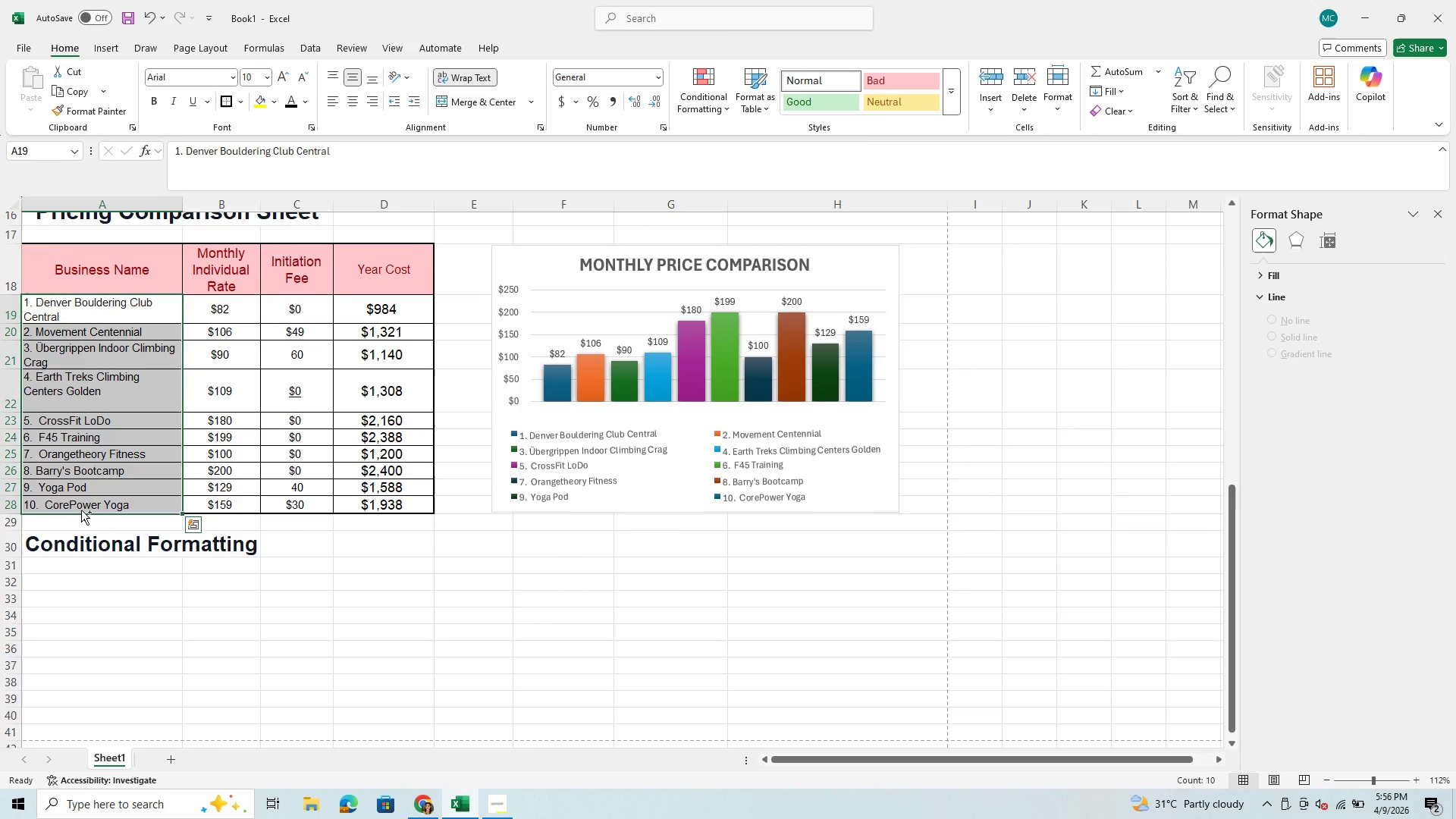 
key(Control+C)
 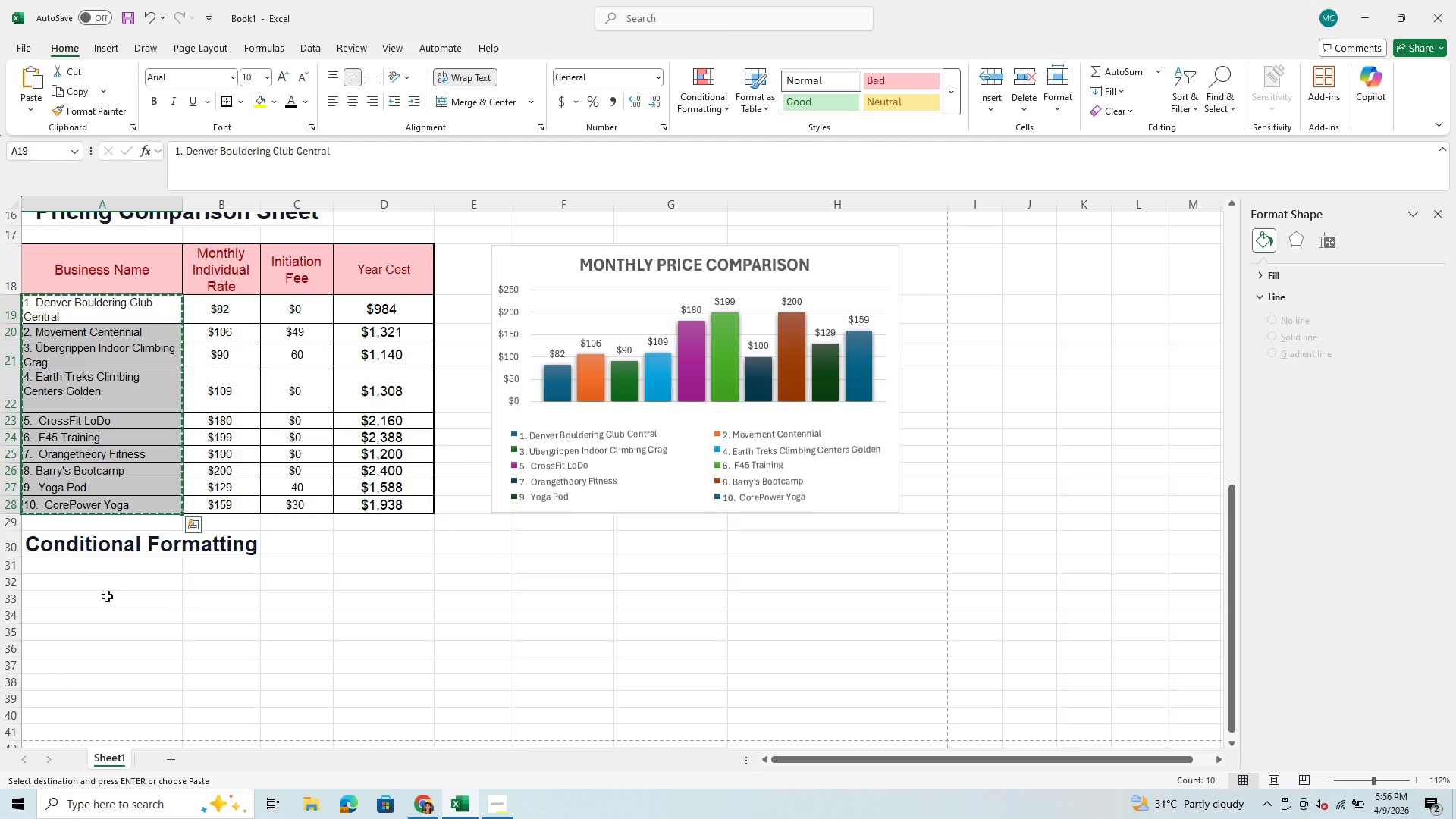 
left_click([110, 613])
 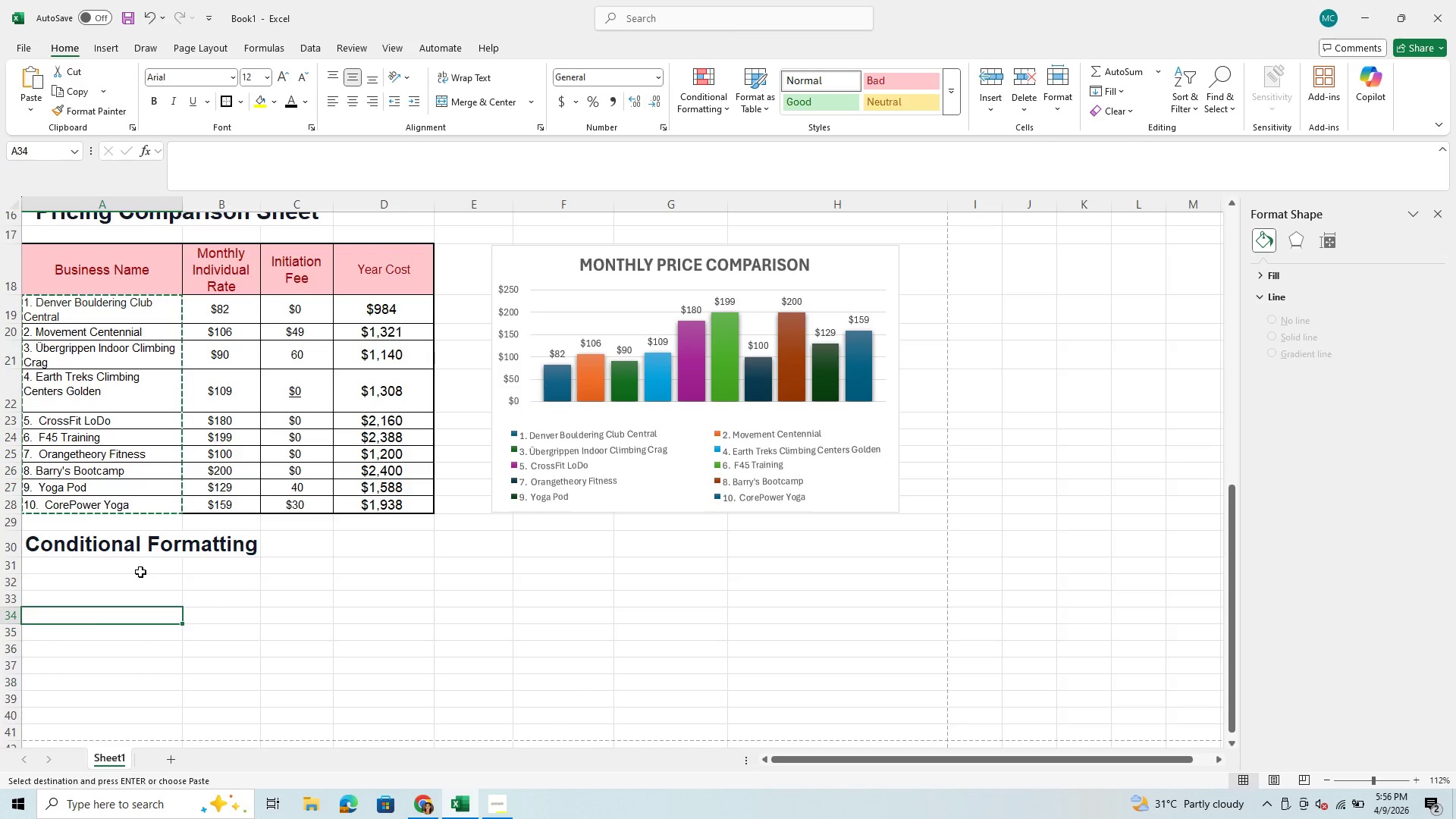 
left_click_drag(start_coordinate=[140, 572], to_coordinate=[195, 573])
 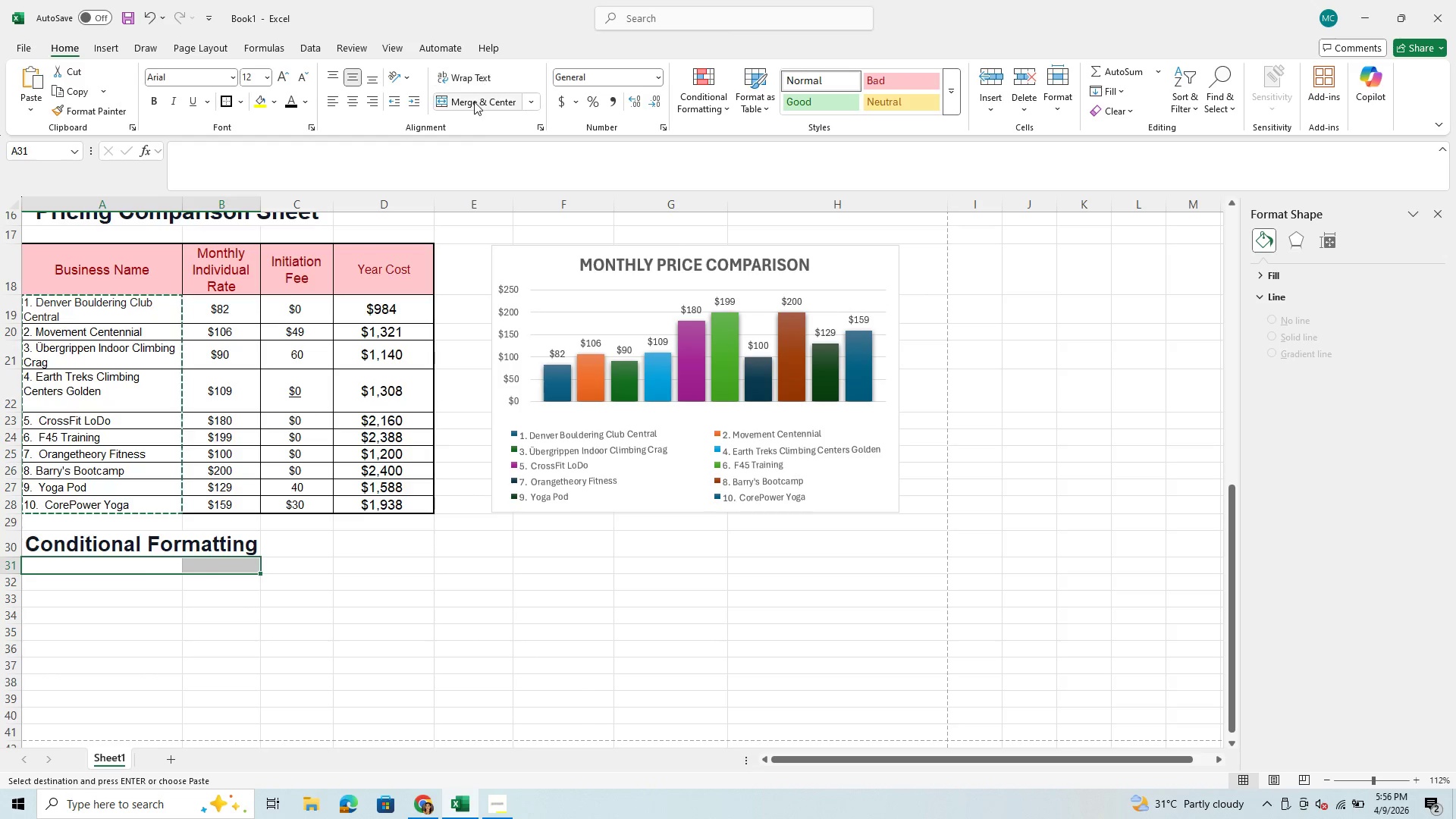 
left_click([472, 103])
 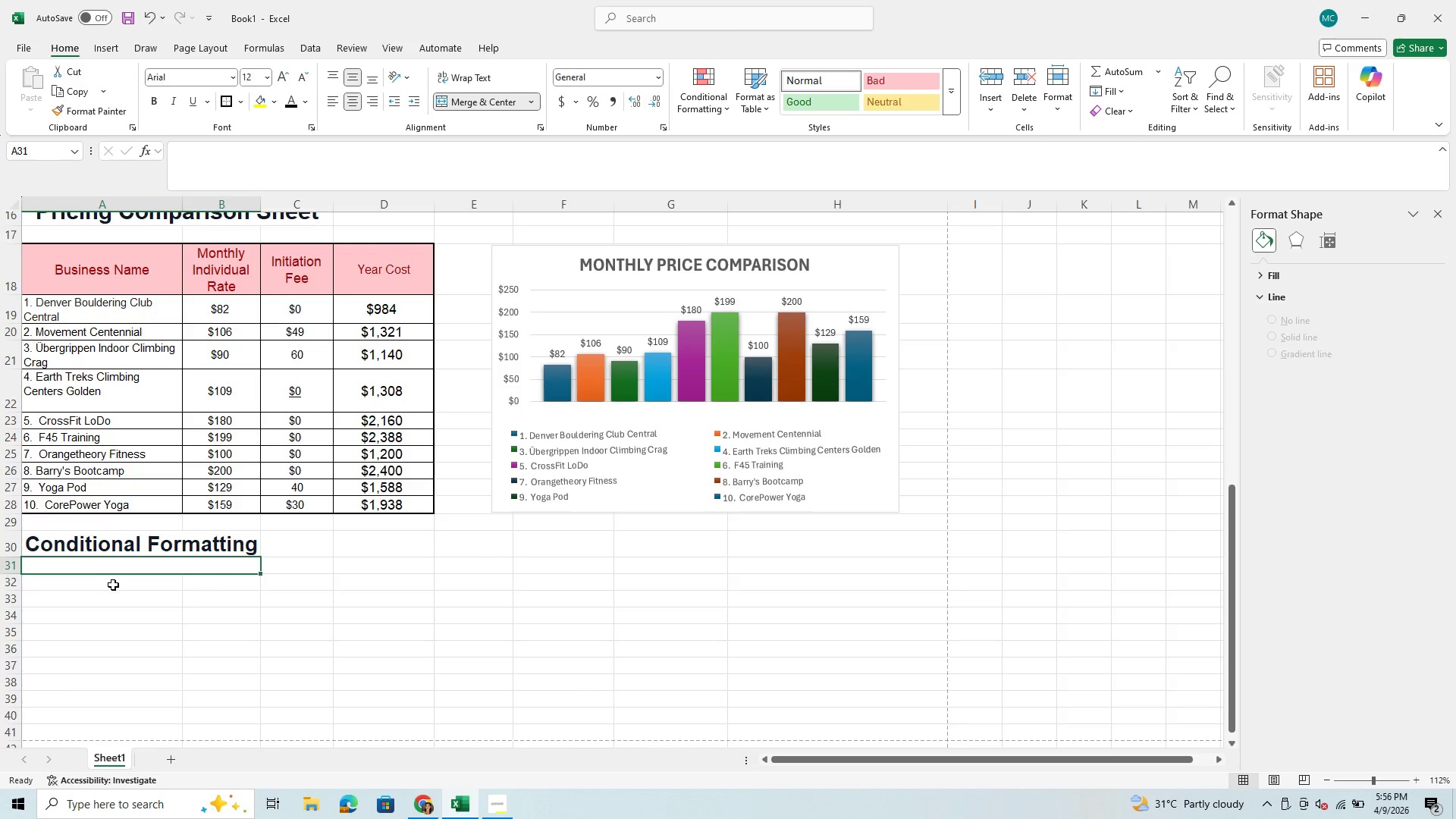 
left_click_drag(start_coordinate=[112, 587], to_coordinate=[196, 586])
 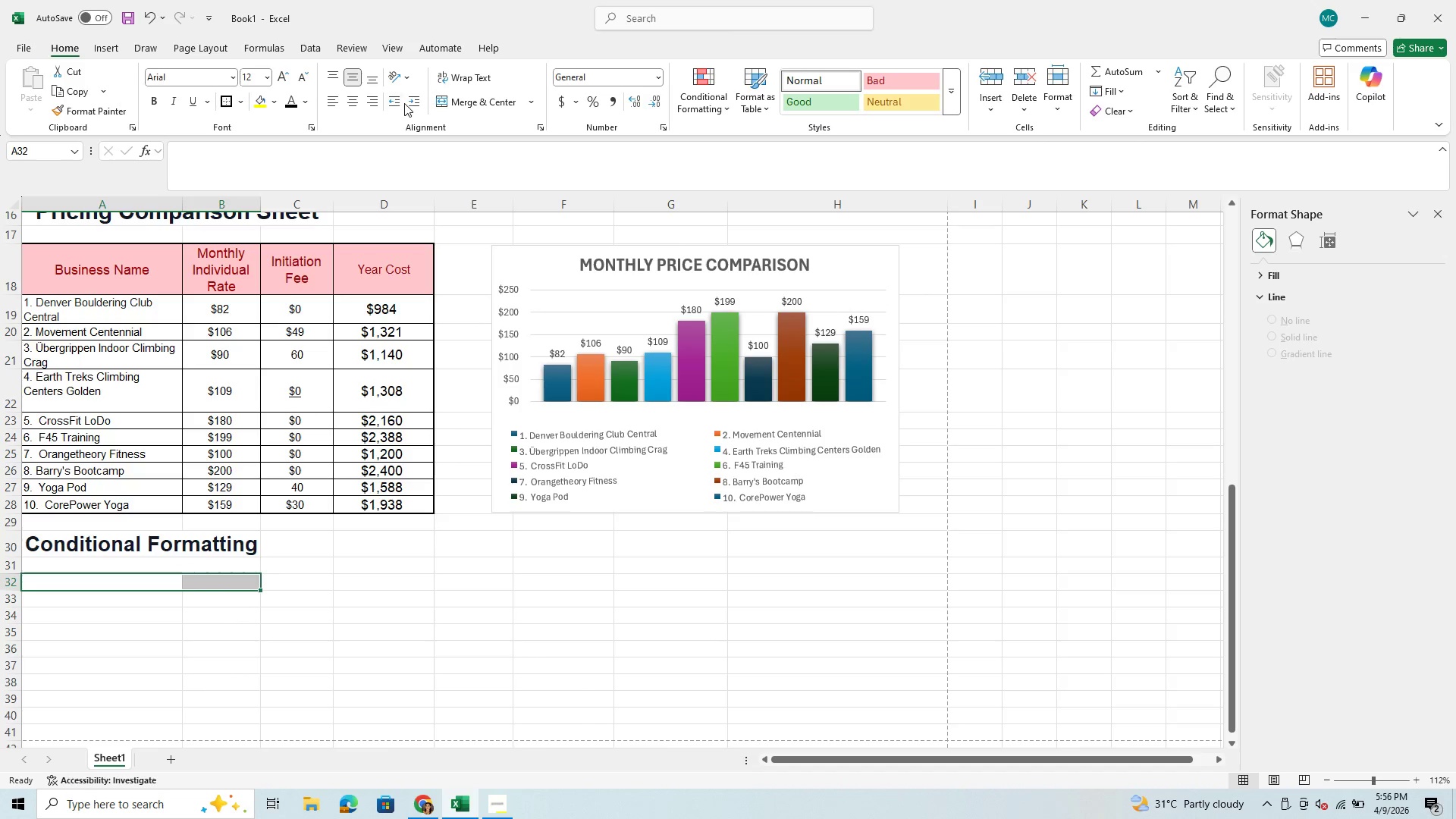 
left_click([487, 98])
 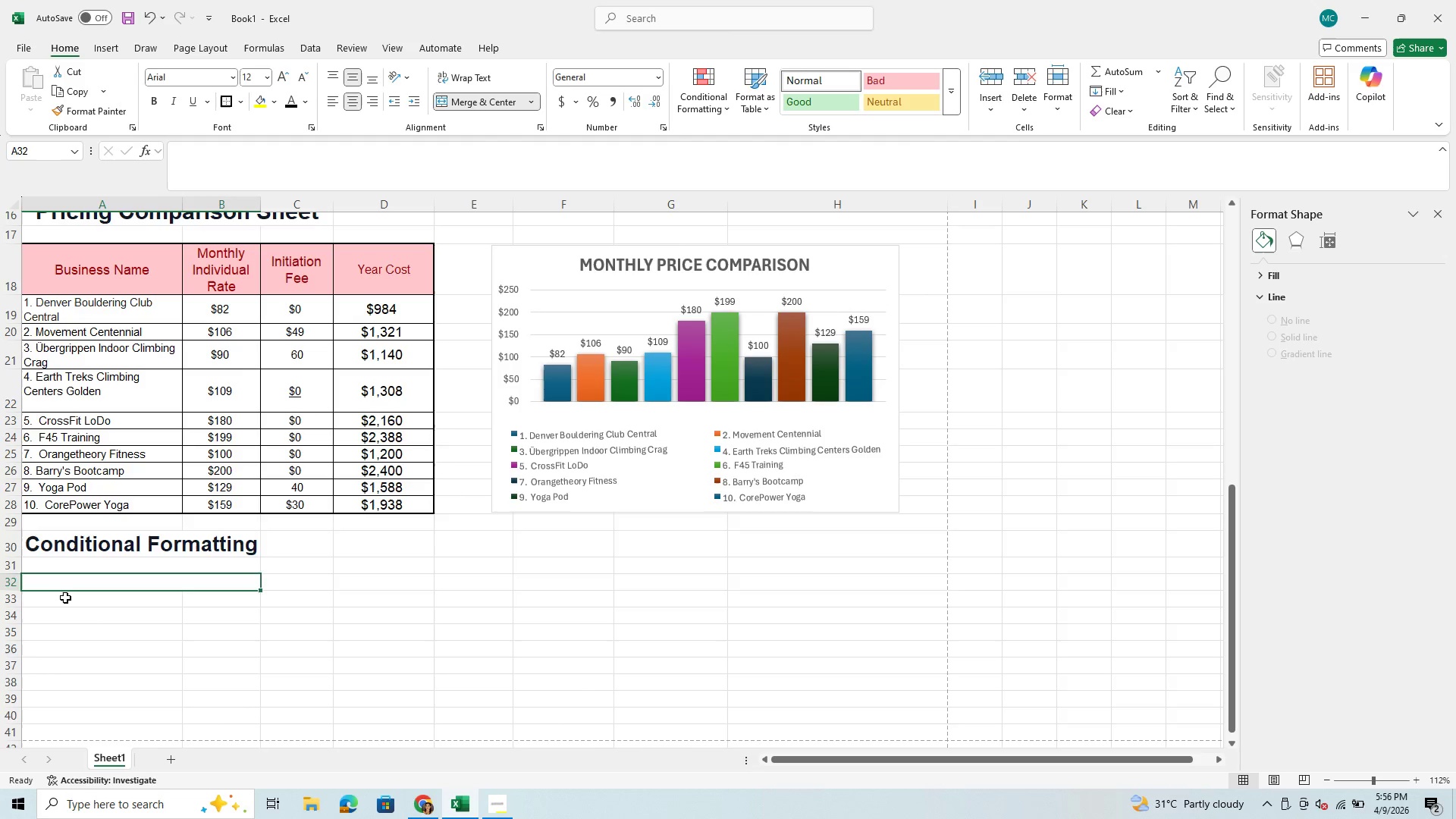 
left_click_drag(start_coordinate=[65, 598], to_coordinate=[187, 592])
 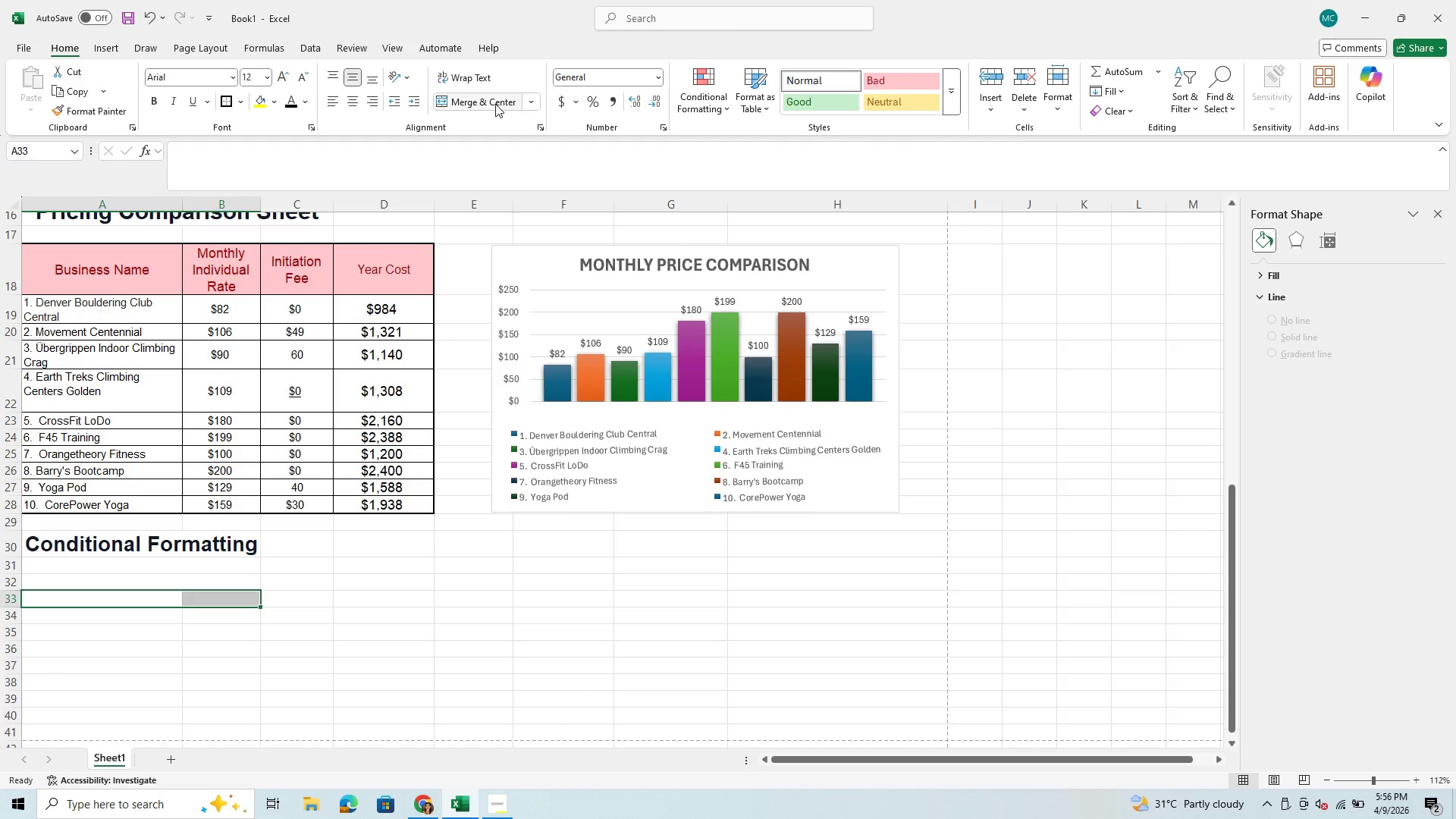 
left_click([482, 99])
 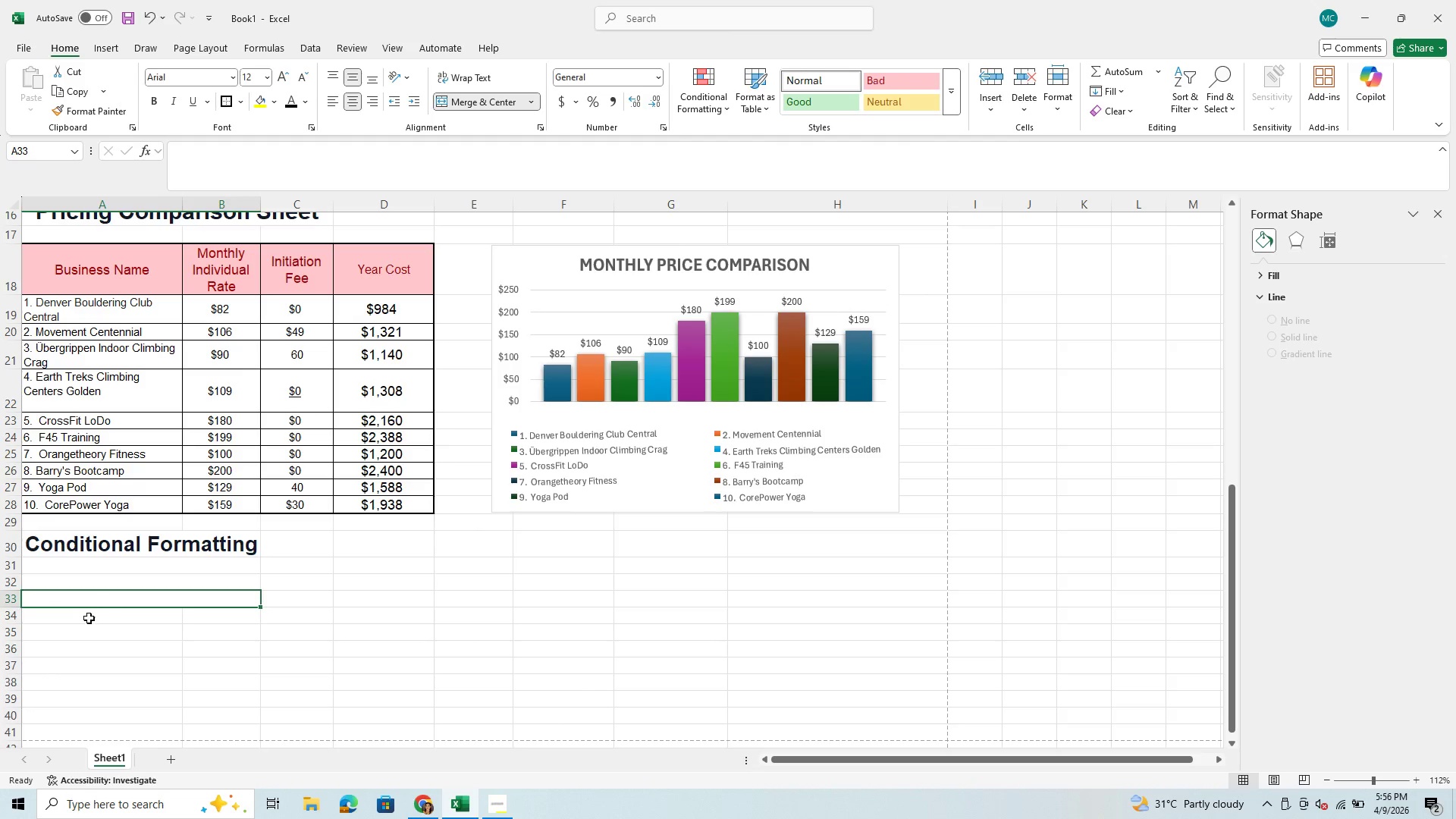 
left_click_drag(start_coordinate=[89, 618], to_coordinate=[224, 619])
 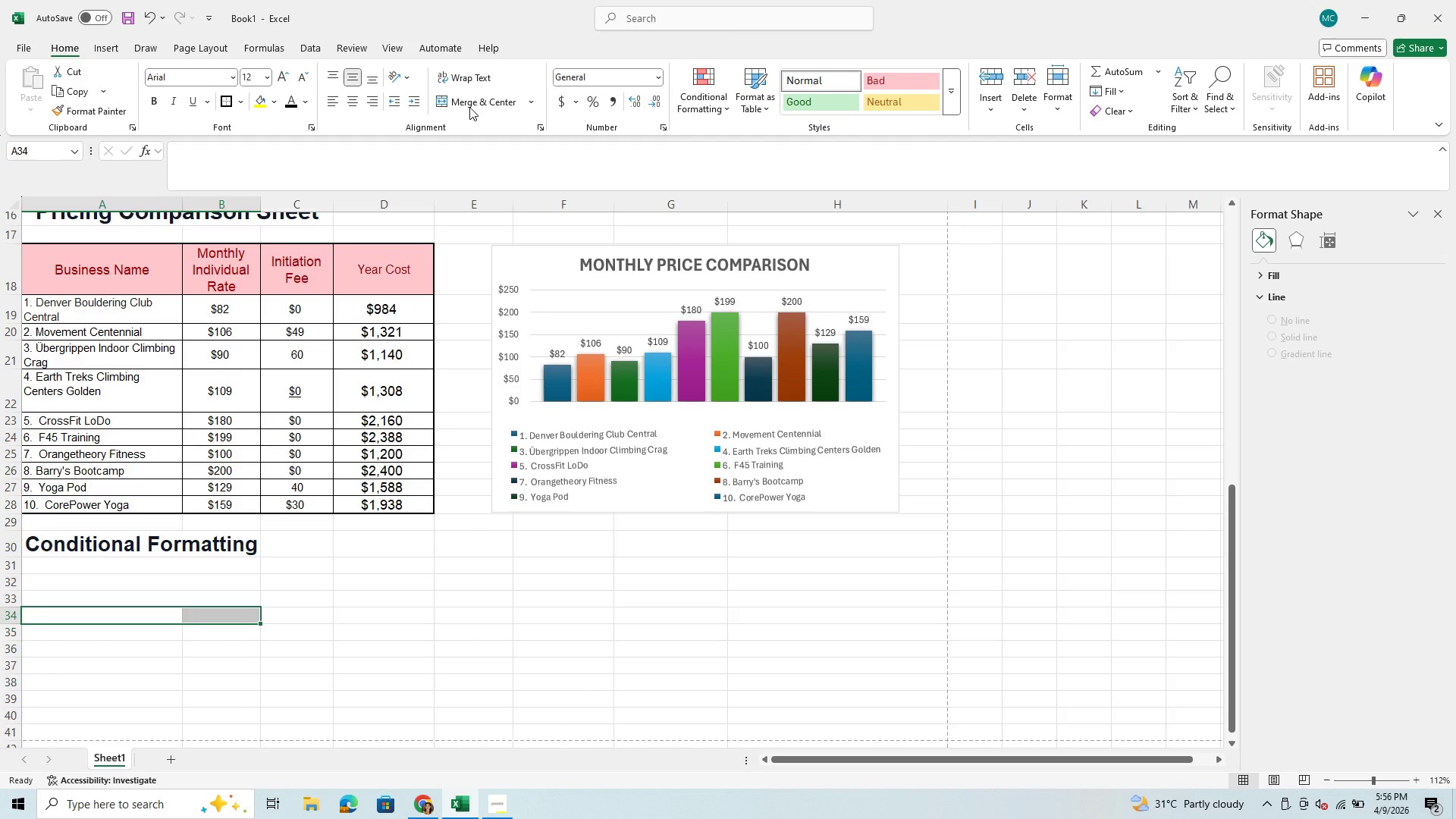 
left_click([481, 98])
 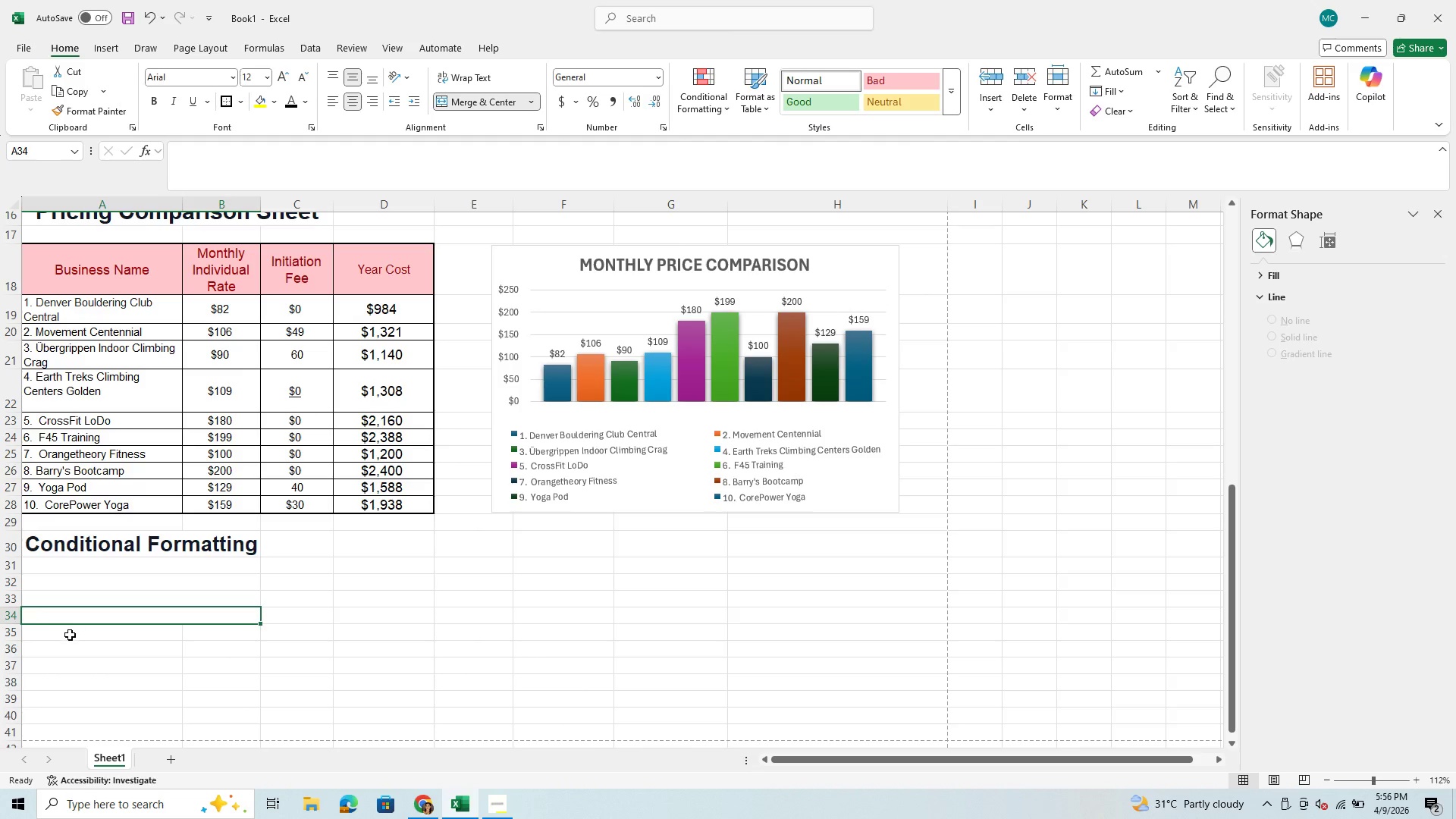 
left_click_drag(start_coordinate=[70, 635], to_coordinate=[200, 633])
 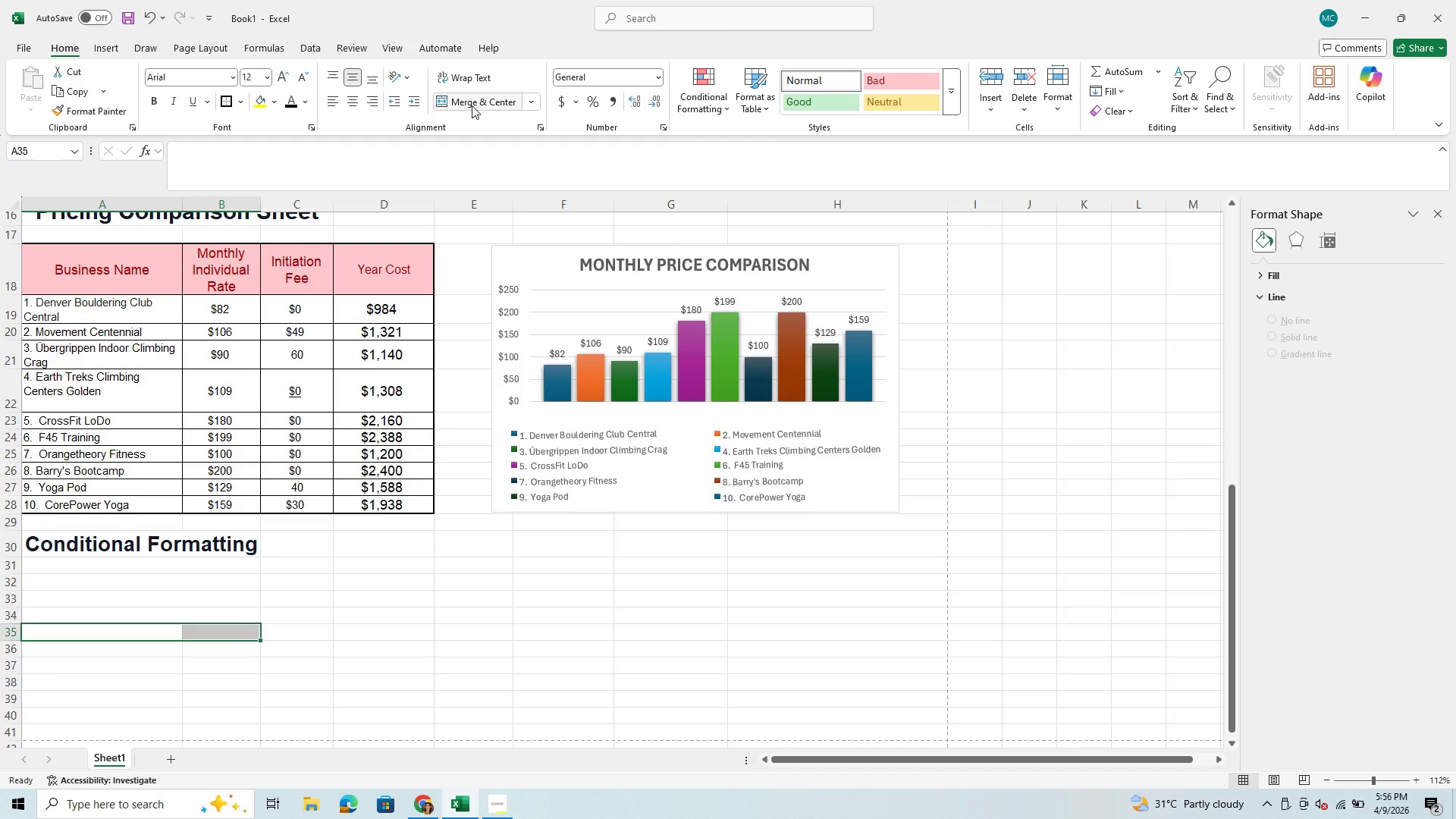 
left_click([472, 105])
 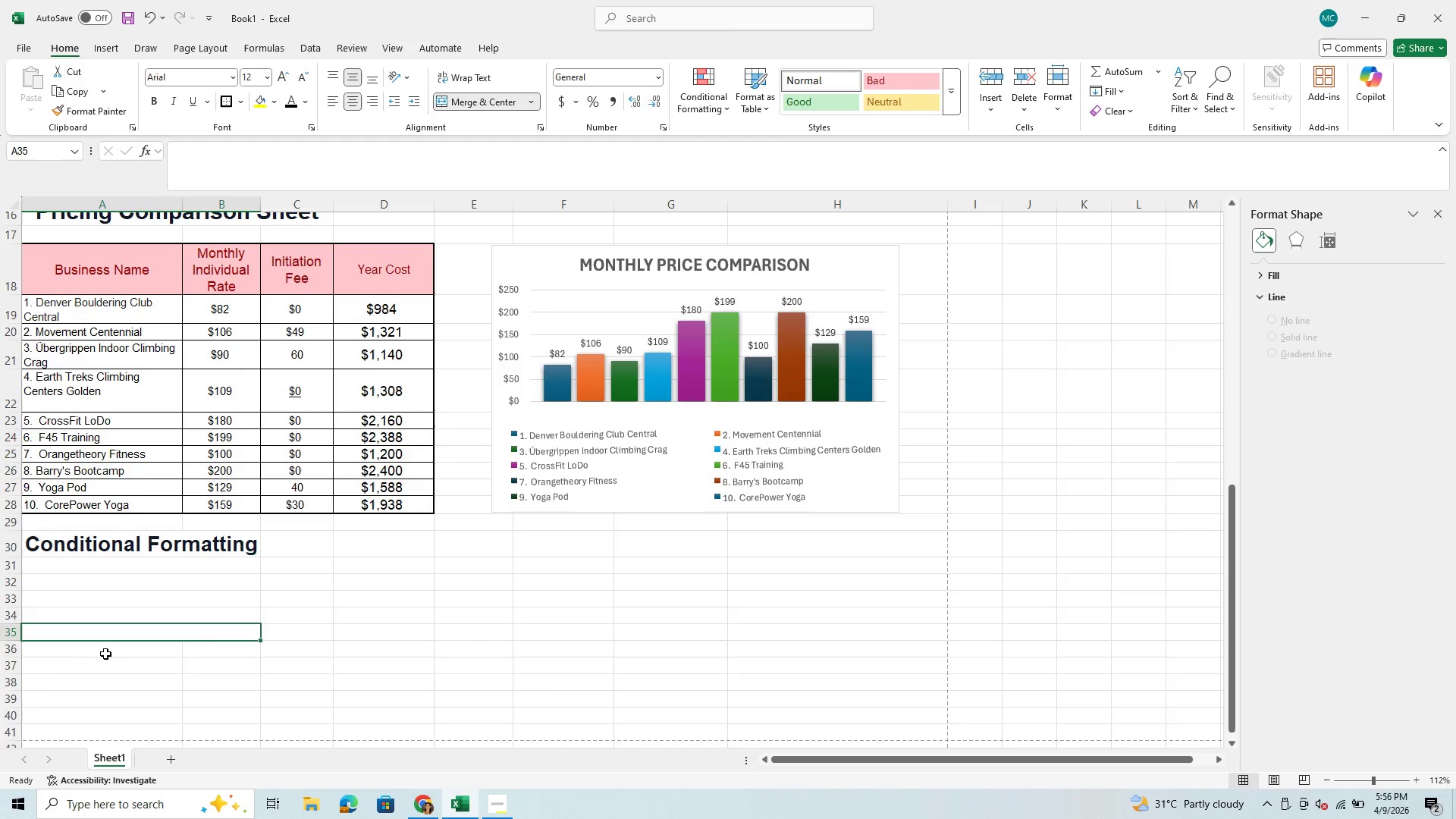 
left_click_drag(start_coordinate=[106, 651], to_coordinate=[202, 651])
 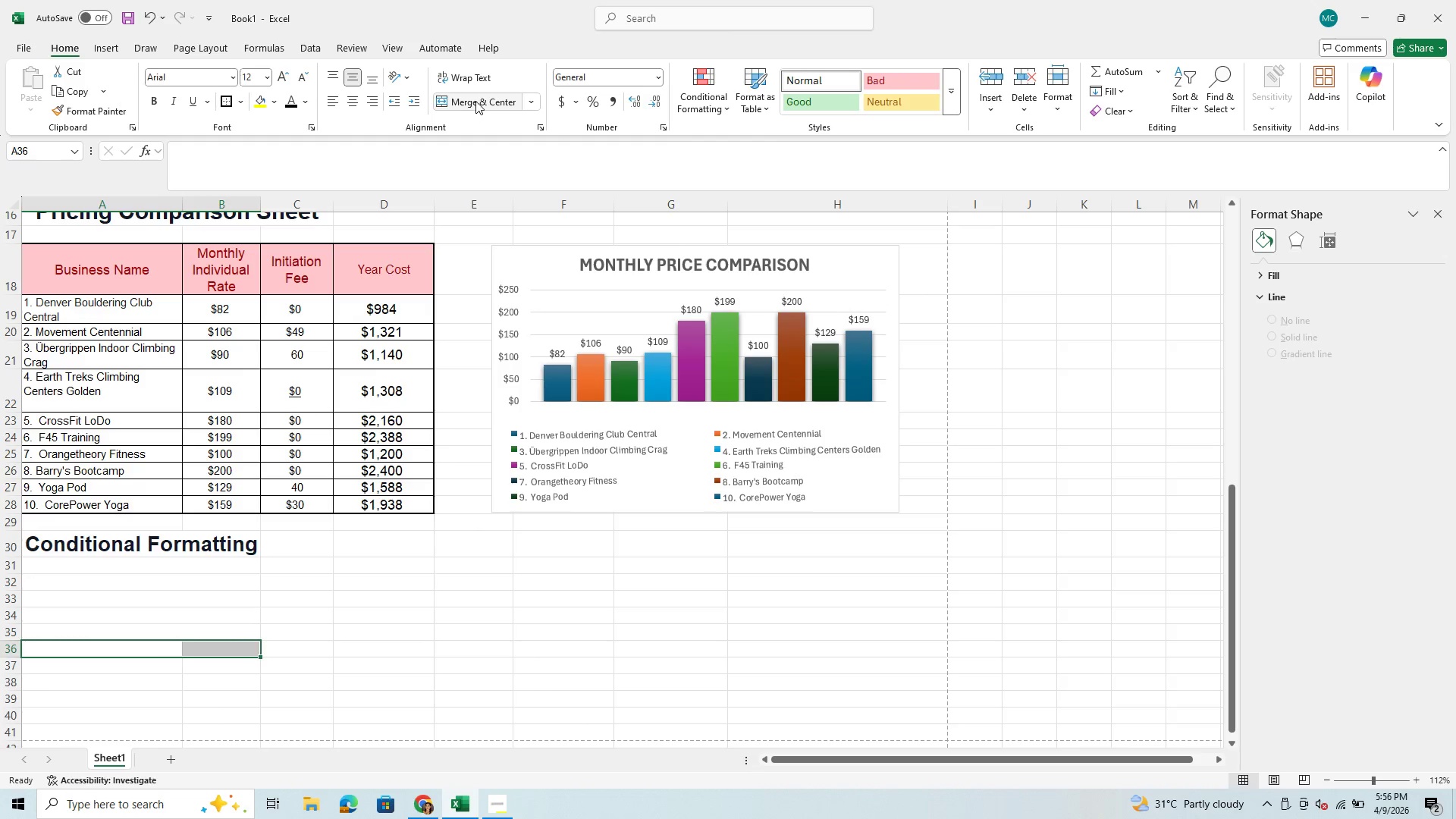 
left_click([475, 101])
 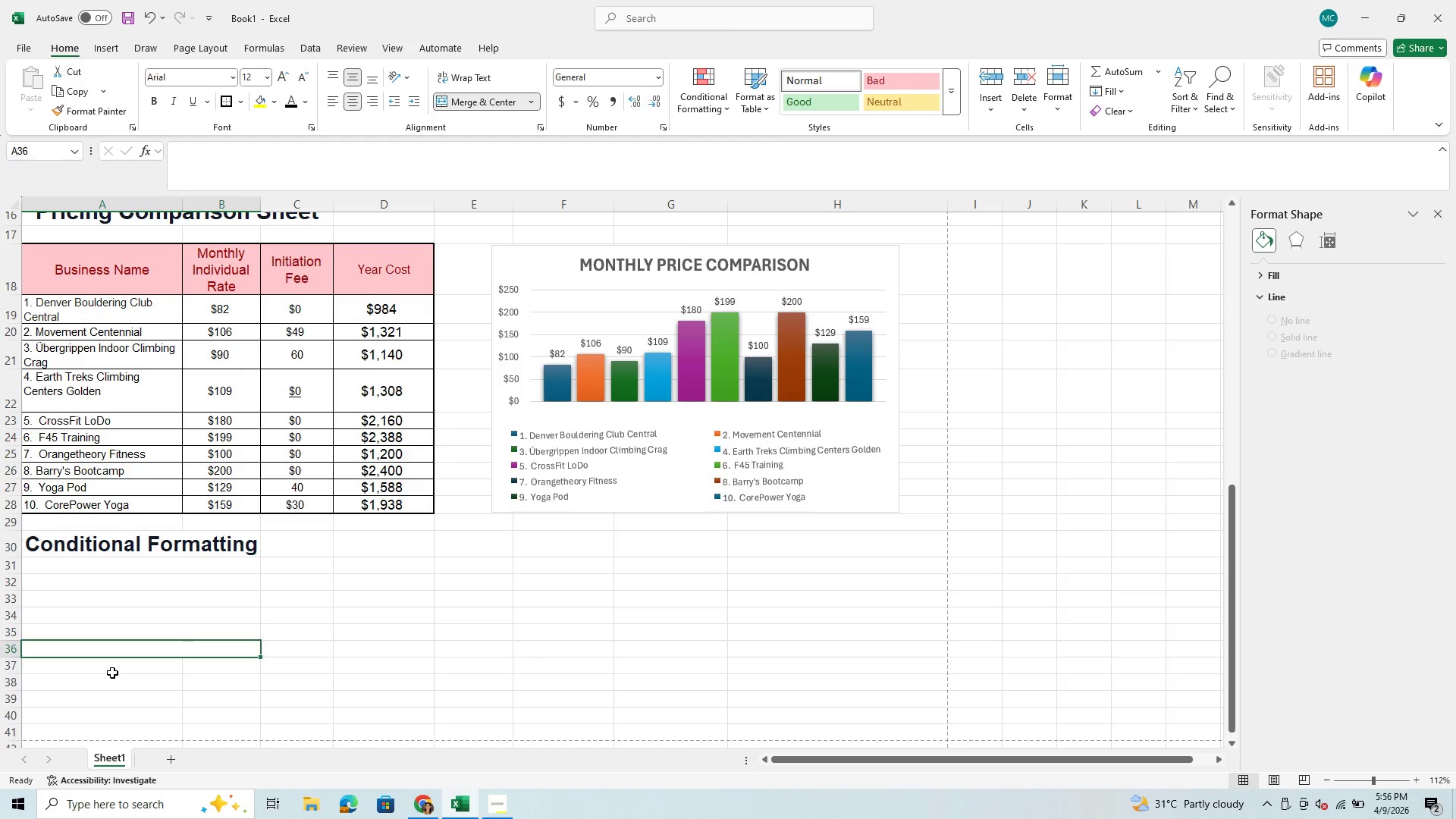 
left_click_drag(start_coordinate=[112, 673], to_coordinate=[196, 669])
 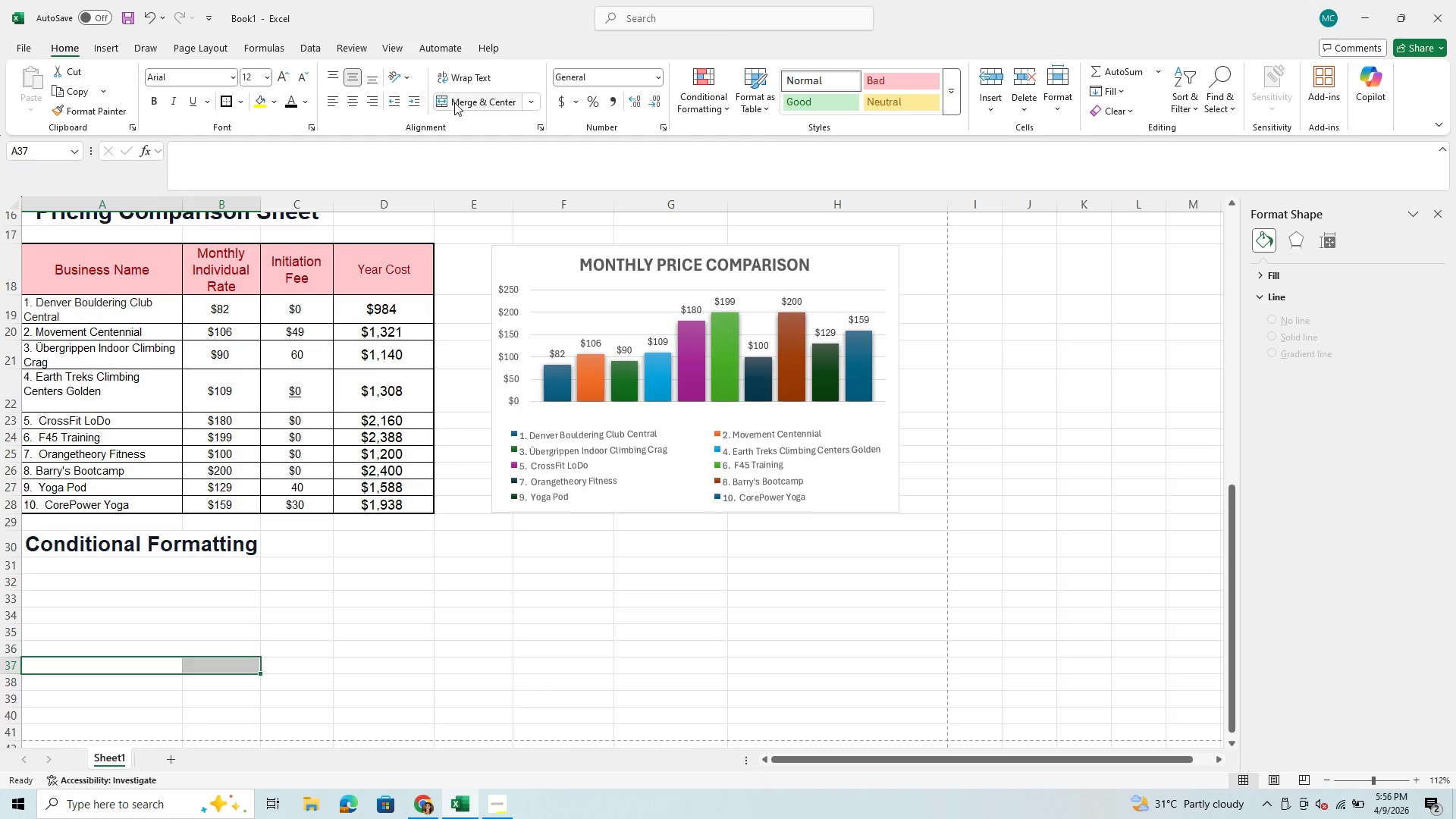 
left_click([455, 104])
 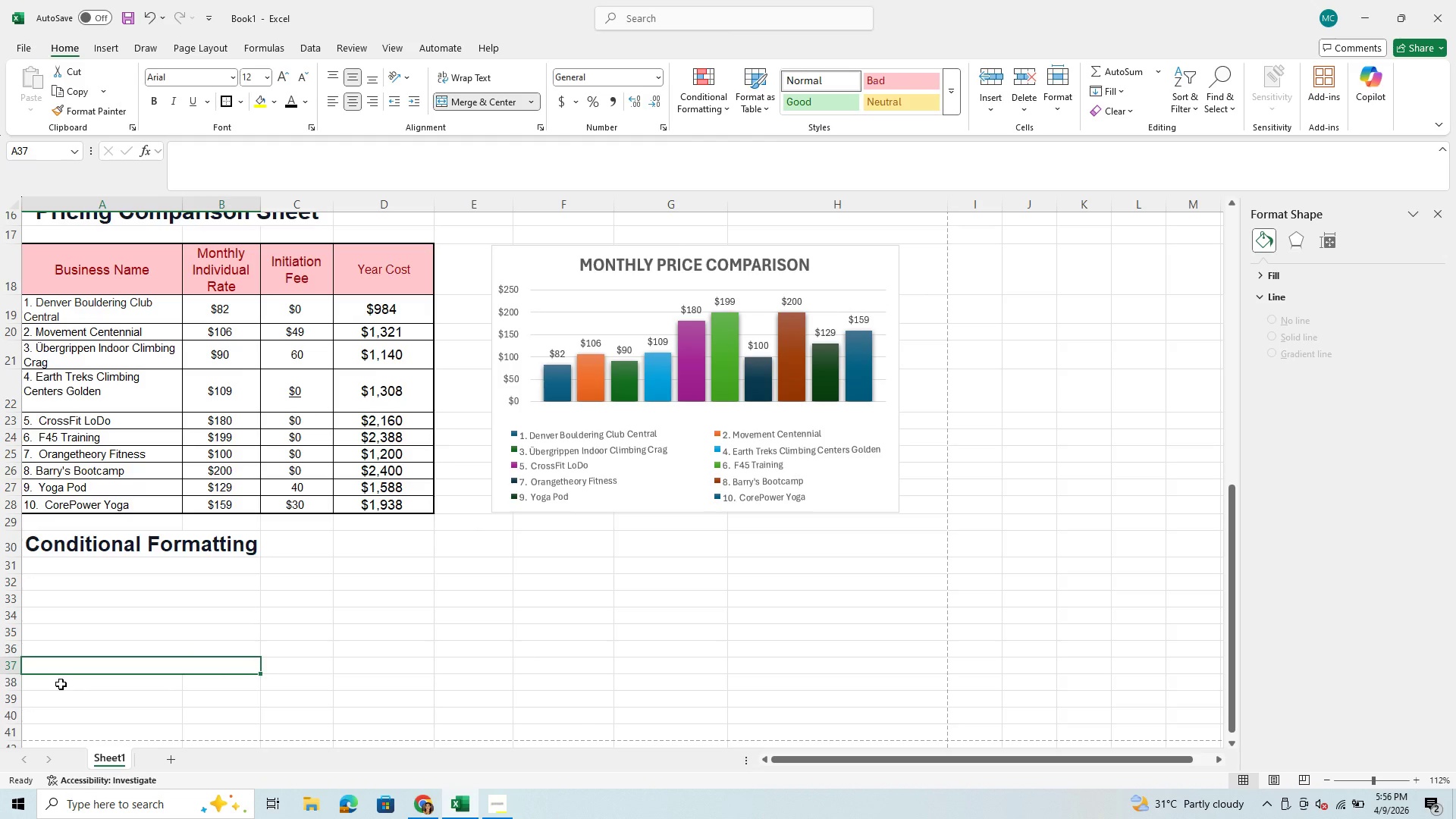 
left_click_drag(start_coordinate=[61, 684], to_coordinate=[203, 680])
 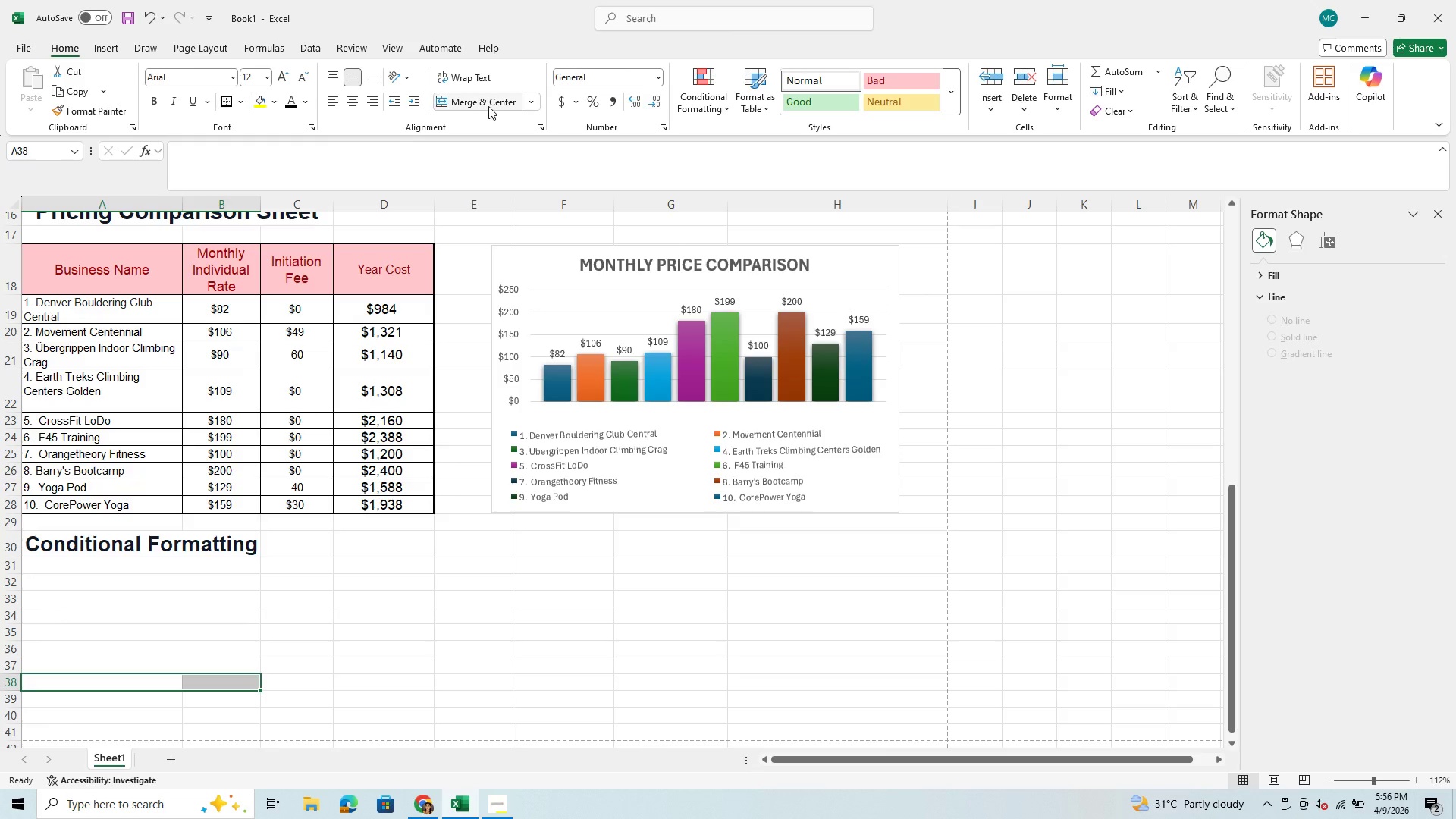 
left_click_drag(start_coordinate=[489, 103], to_coordinate=[494, 101])
 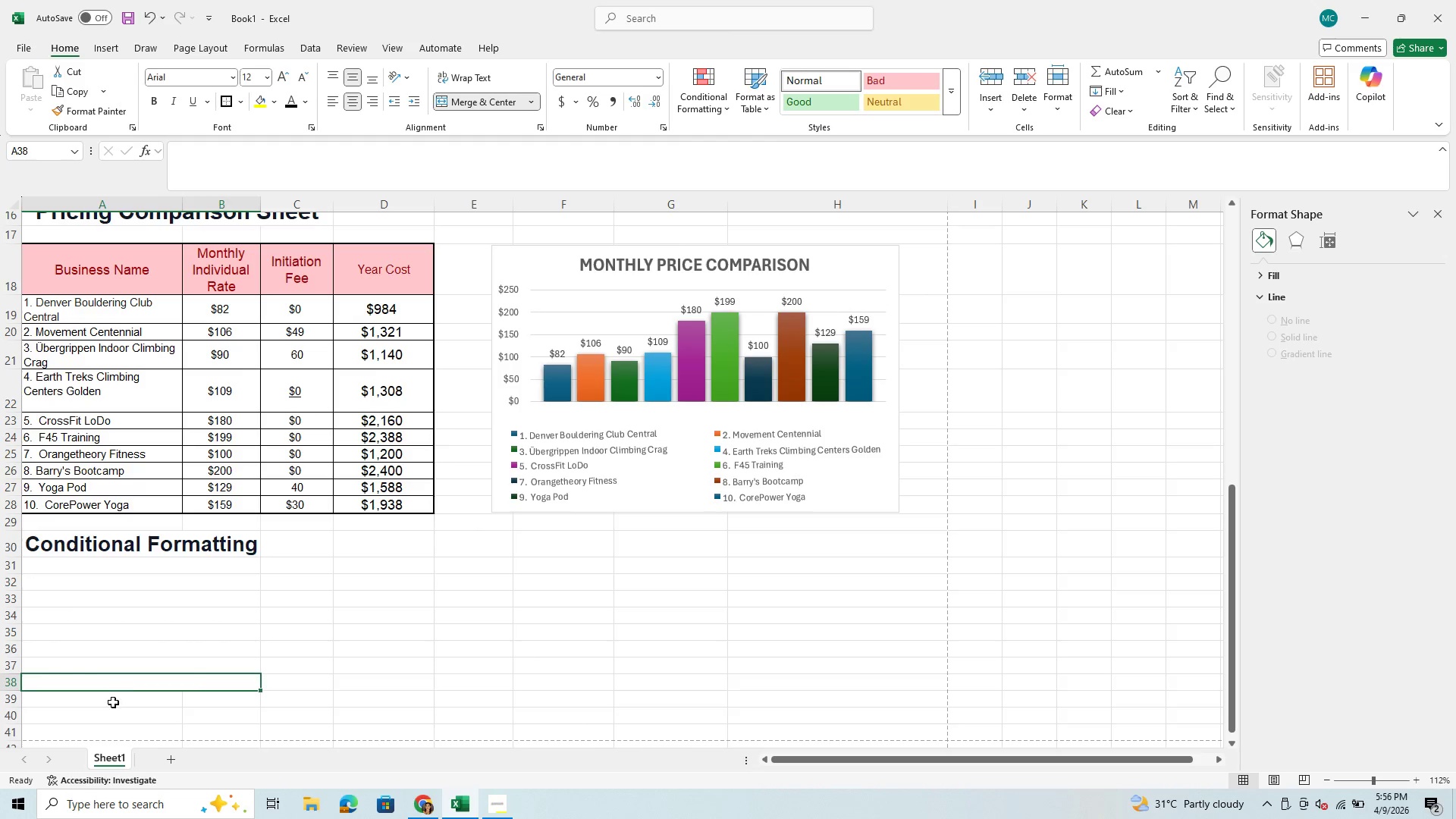 
left_click_drag(start_coordinate=[113, 702], to_coordinate=[199, 696])
 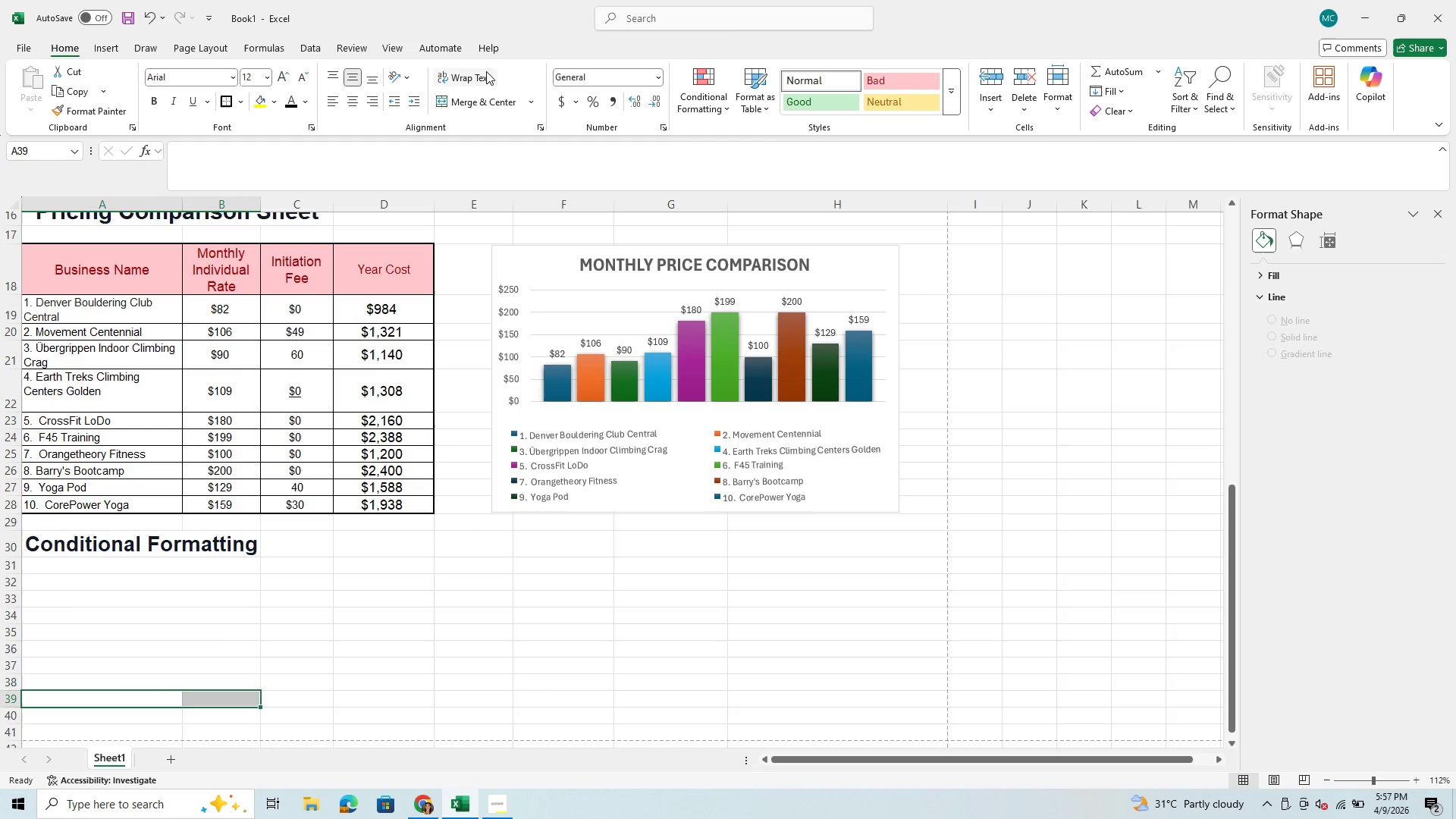 
left_click([470, 96])
 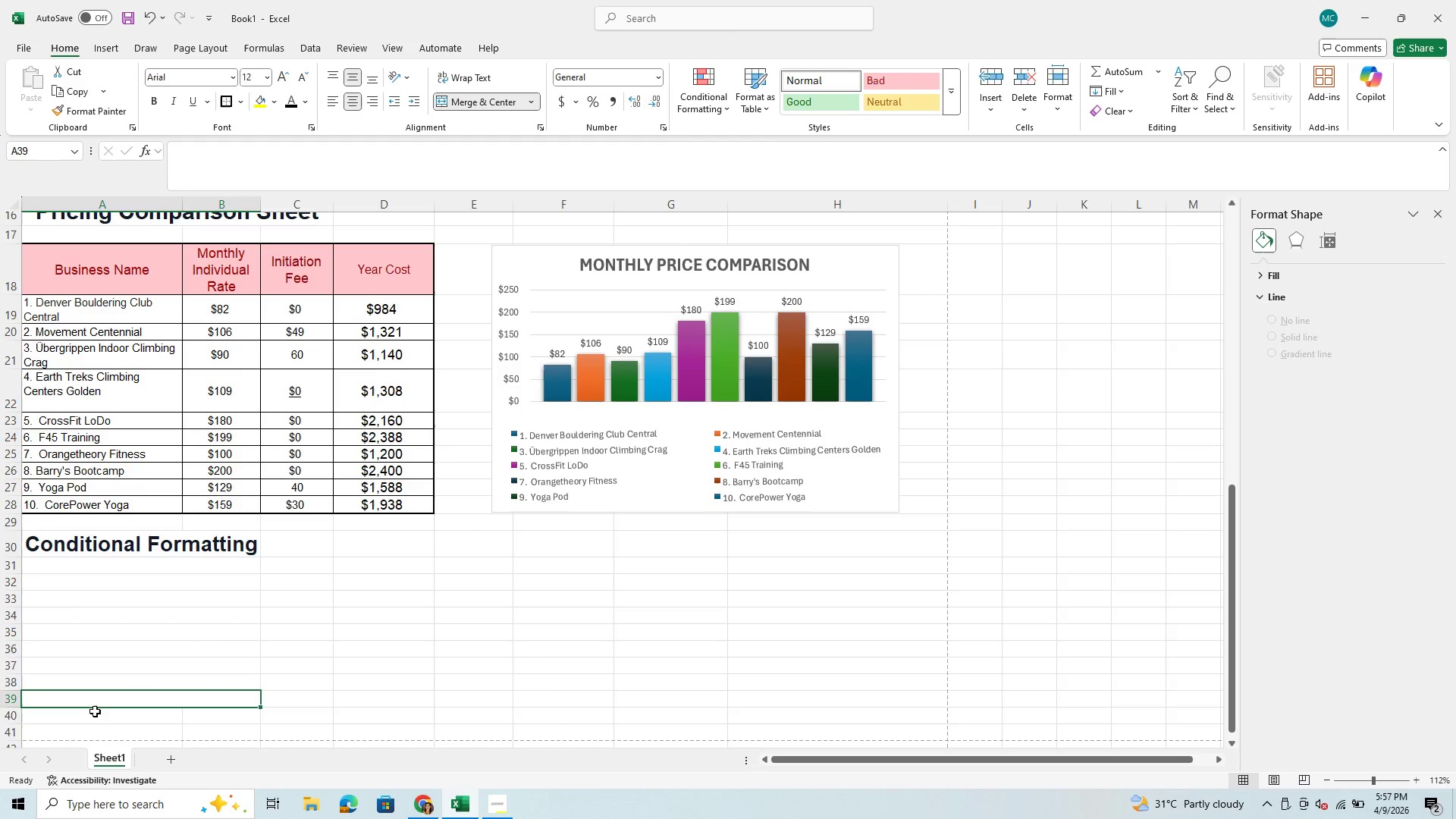 
left_click_drag(start_coordinate=[90, 722], to_coordinate=[240, 709])
 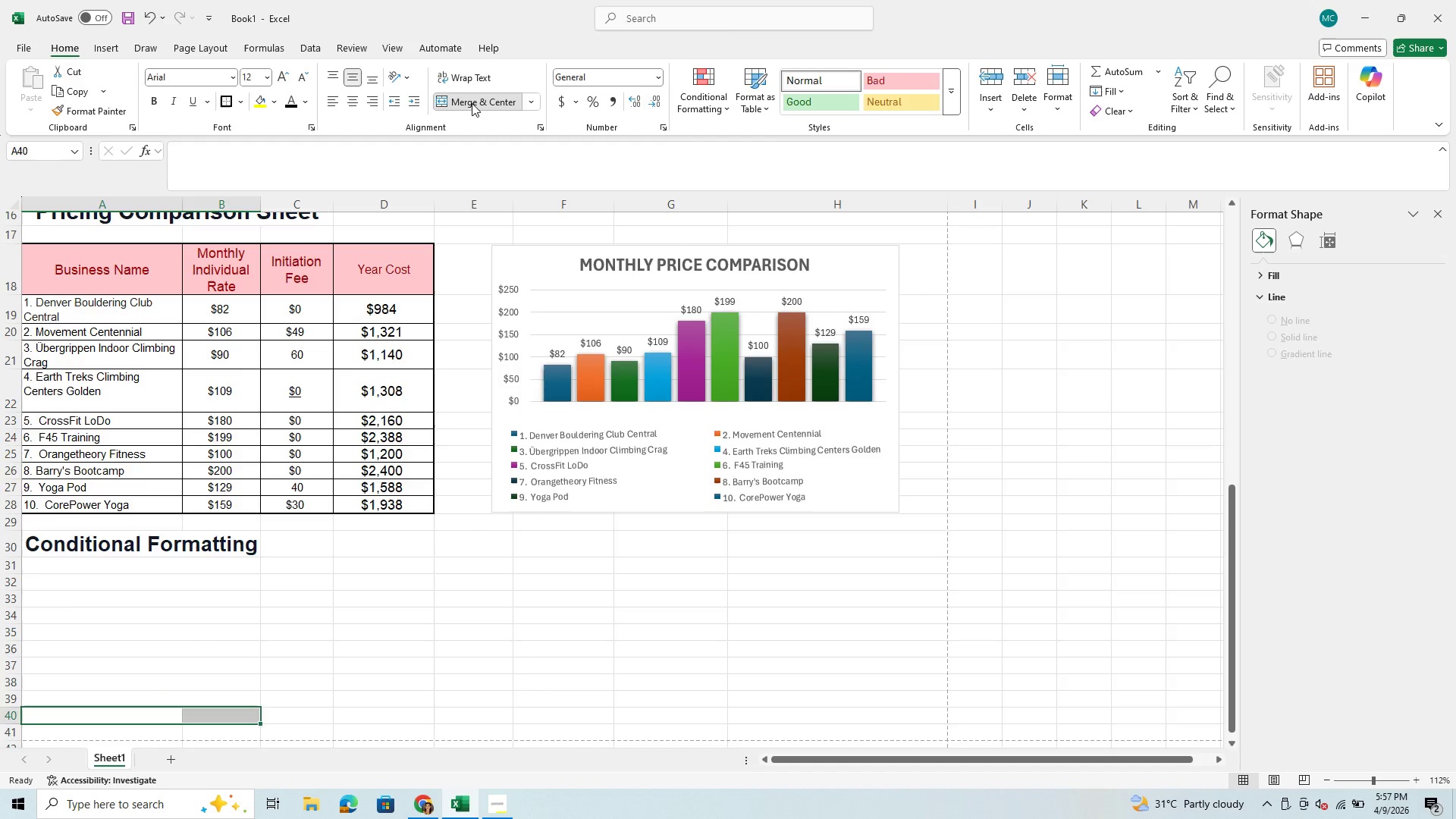 
left_click([472, 103])
 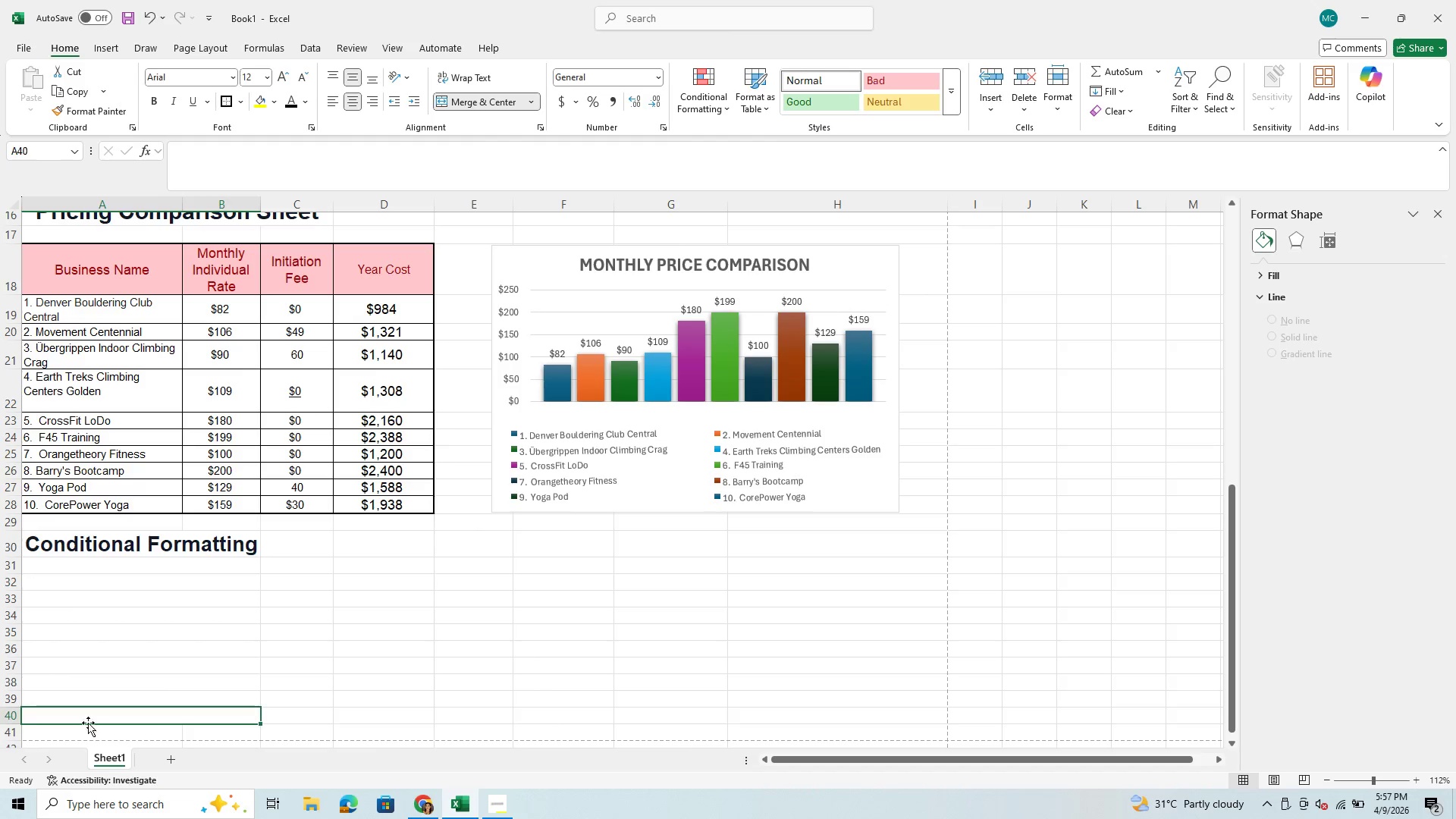 
left_click_drag(start_coordinate=[83, 730], to_coordinate=[267, 729])
 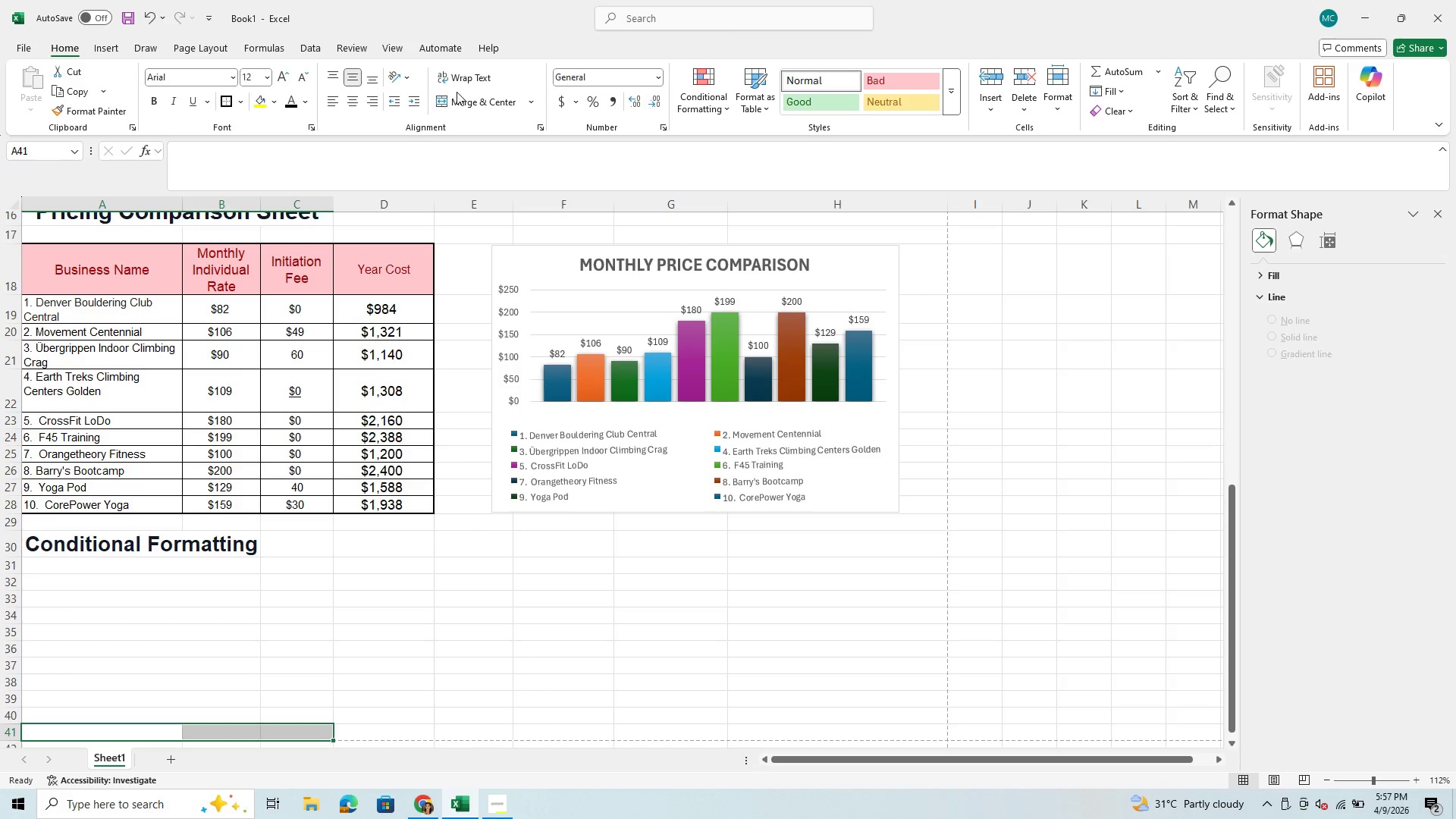 
left_click([462, 111])
 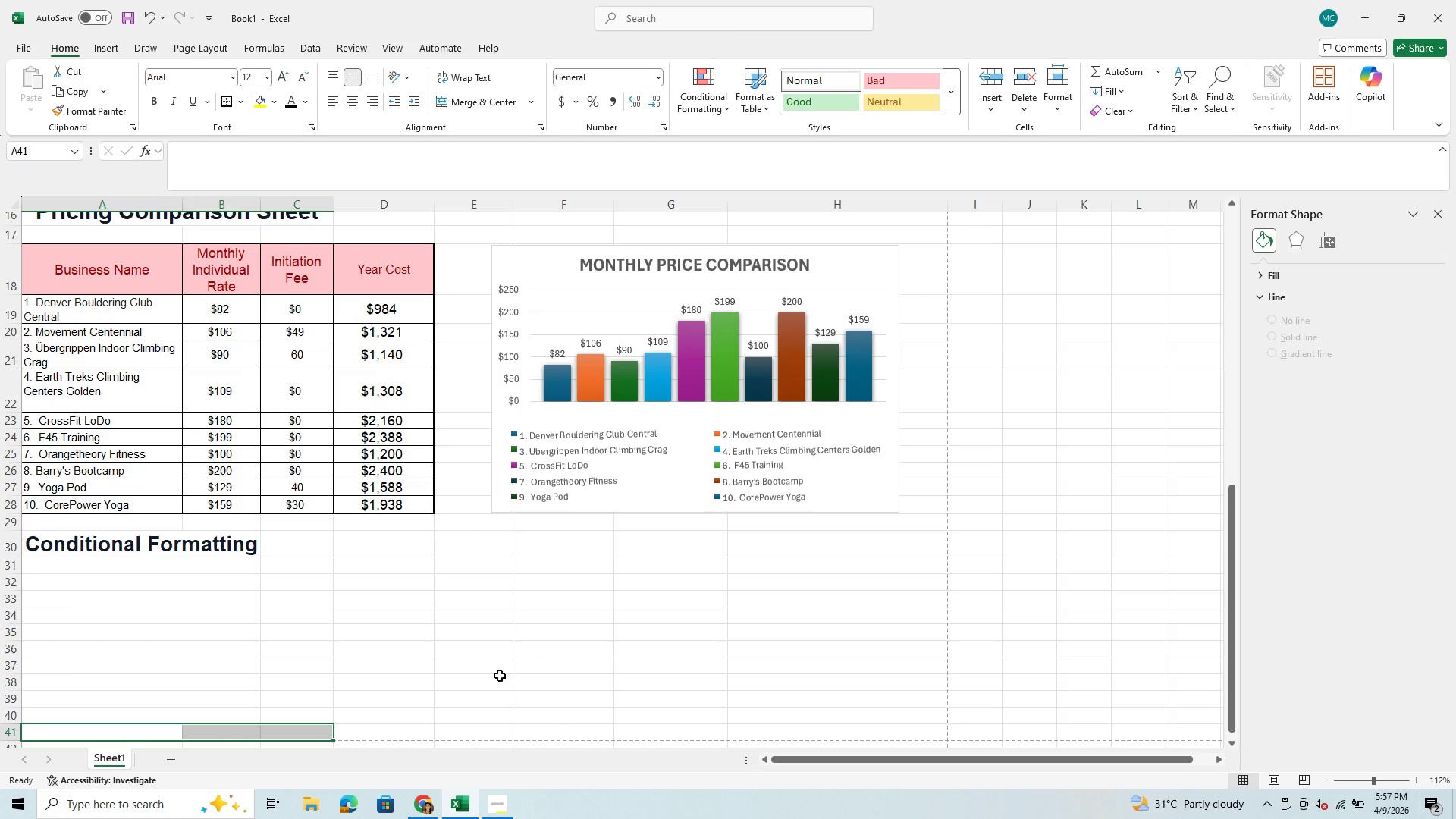 
left_click([501, 671])
 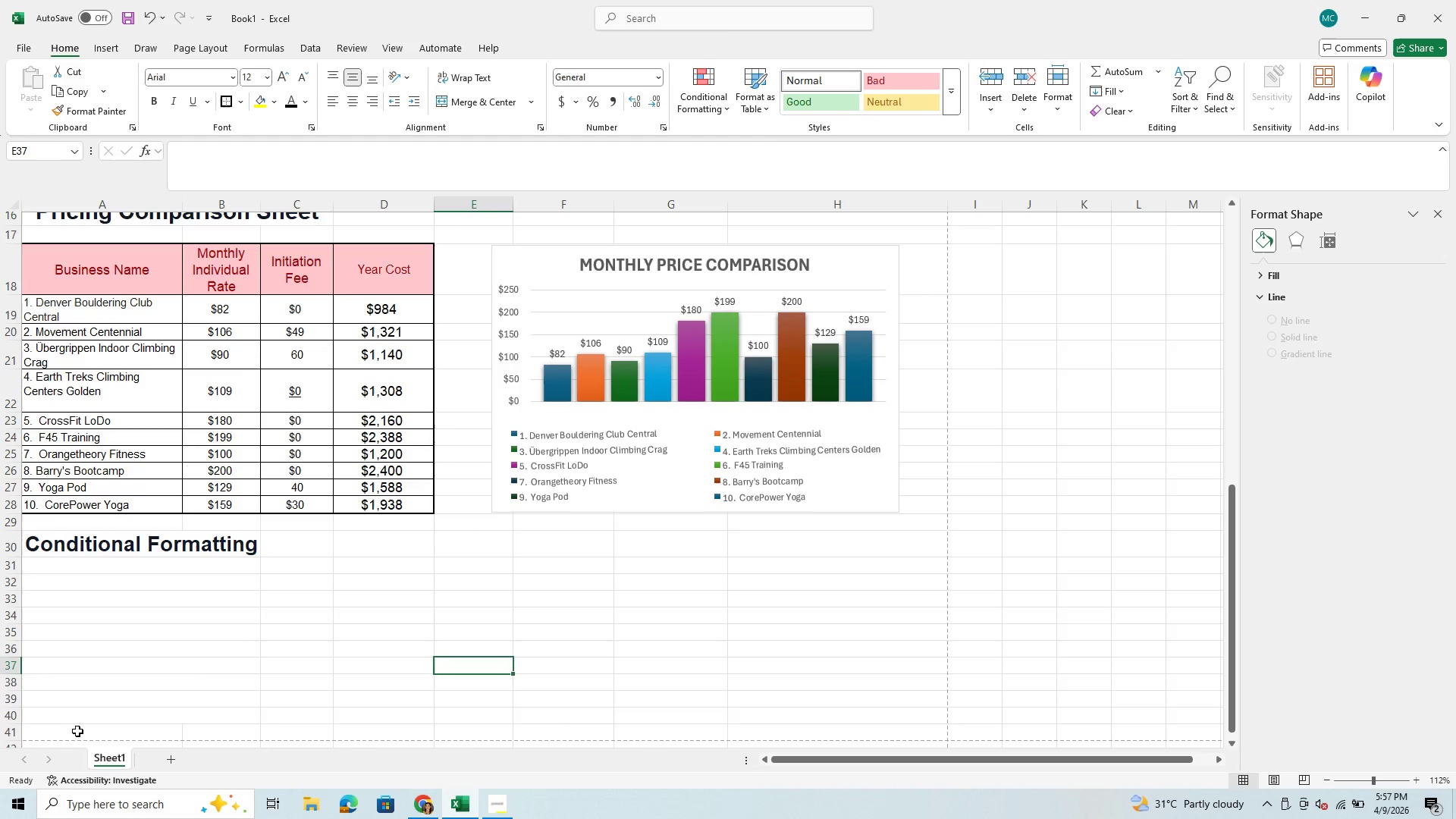 
left_click_drag(start_coordinate=[77, 731], to_coordinate=[284, 726])
 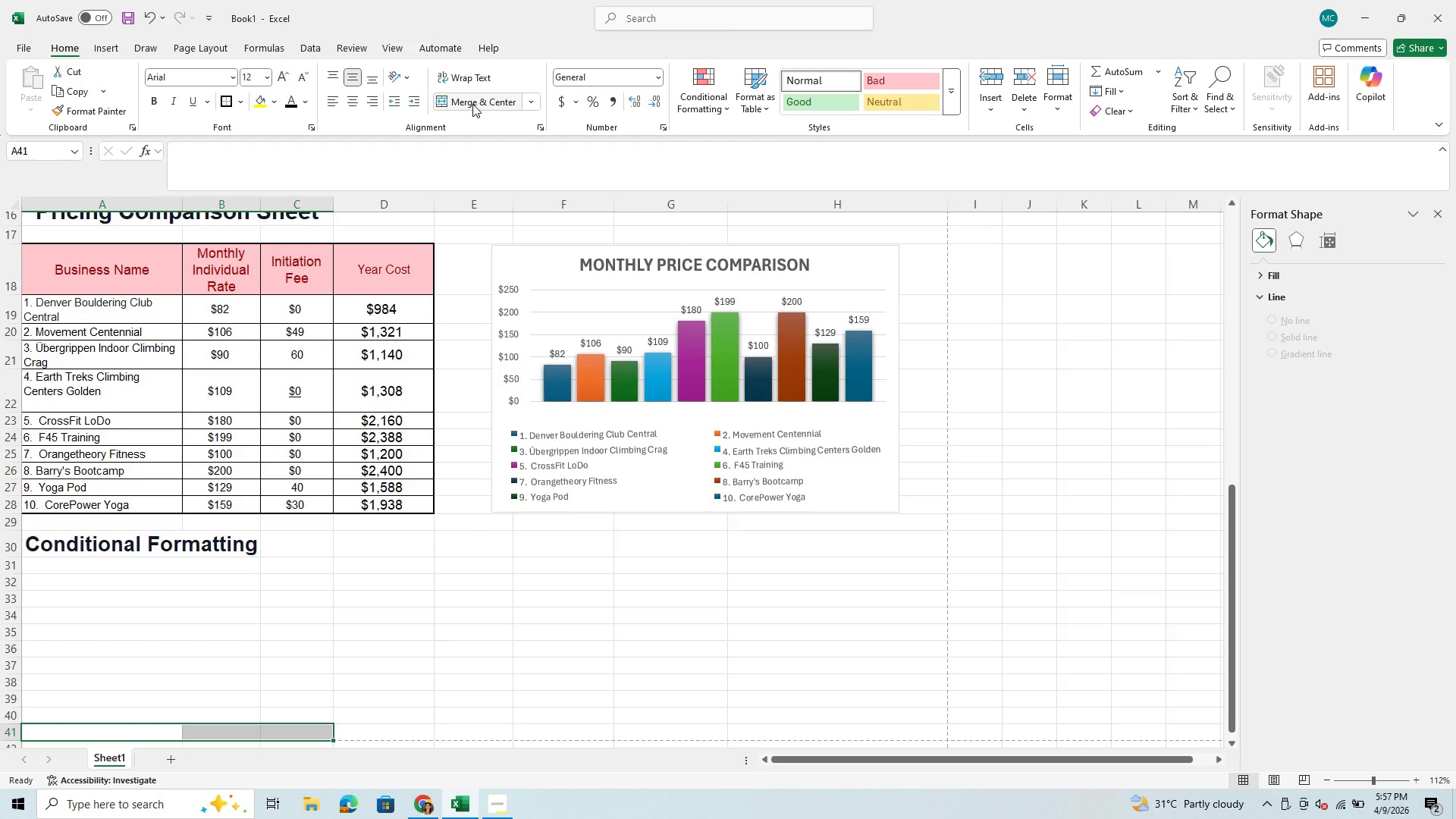 
left_click([473, 101])
 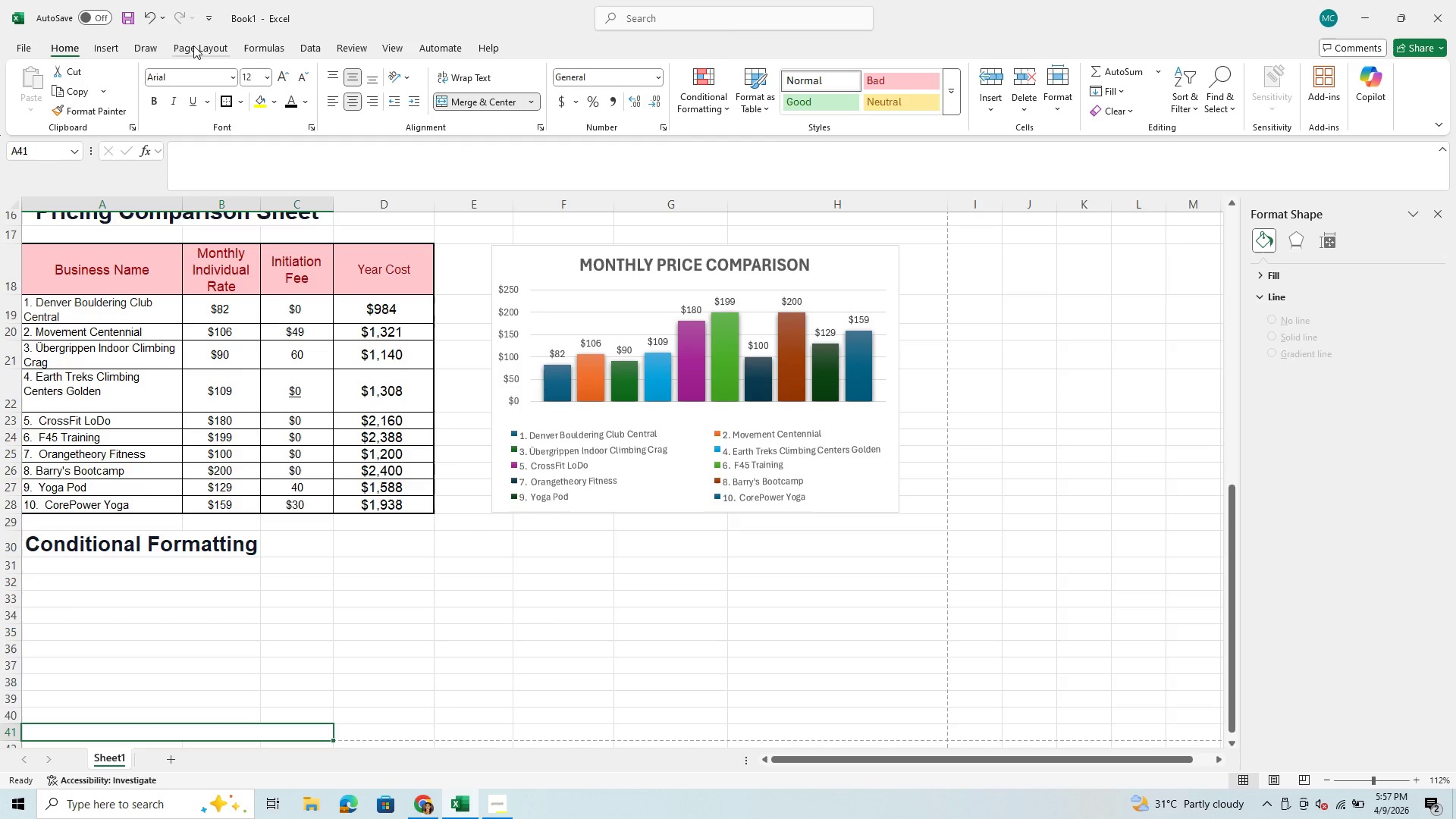 
left_click([149, 19])
 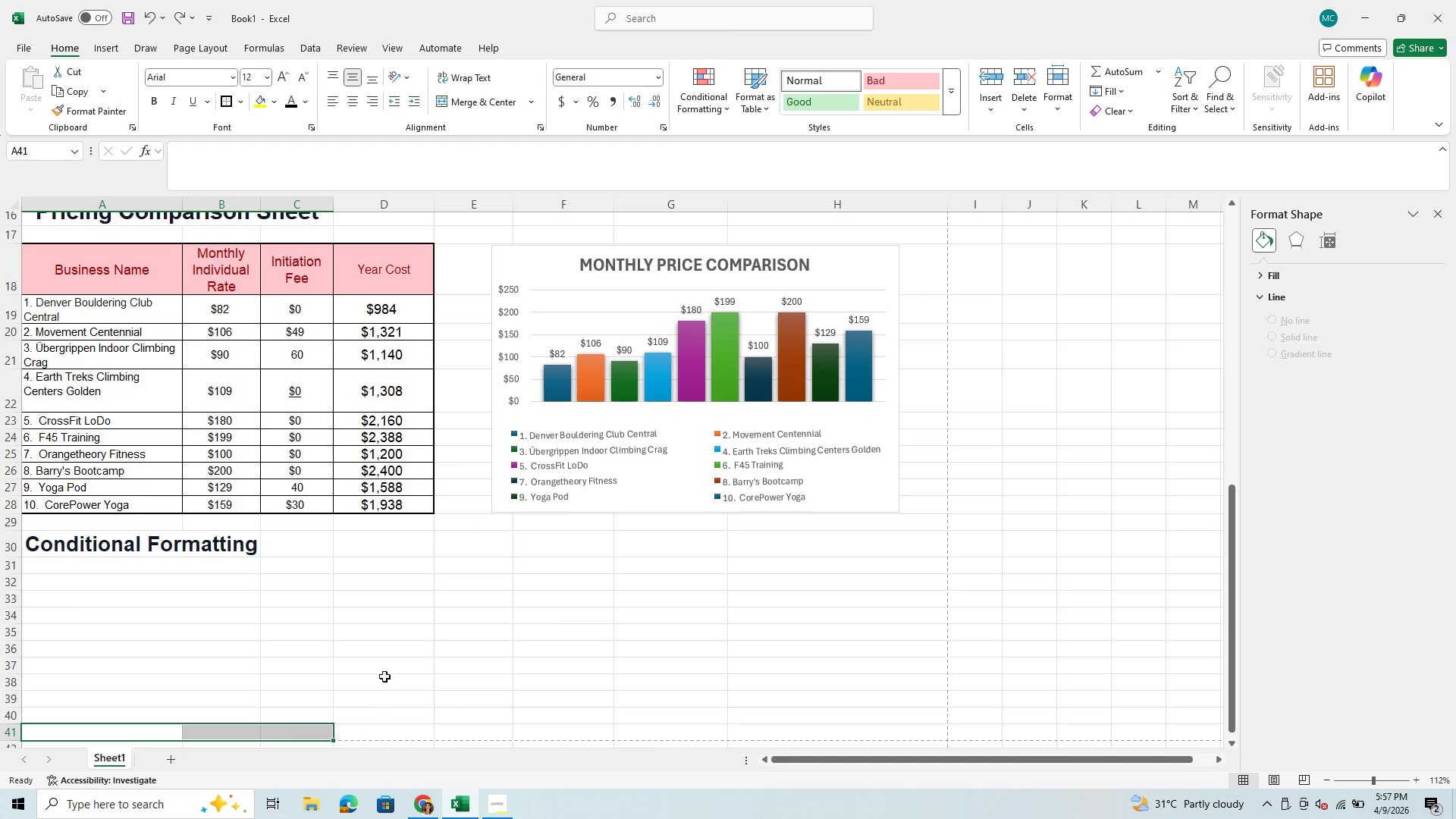 
left_click([384, 676])
 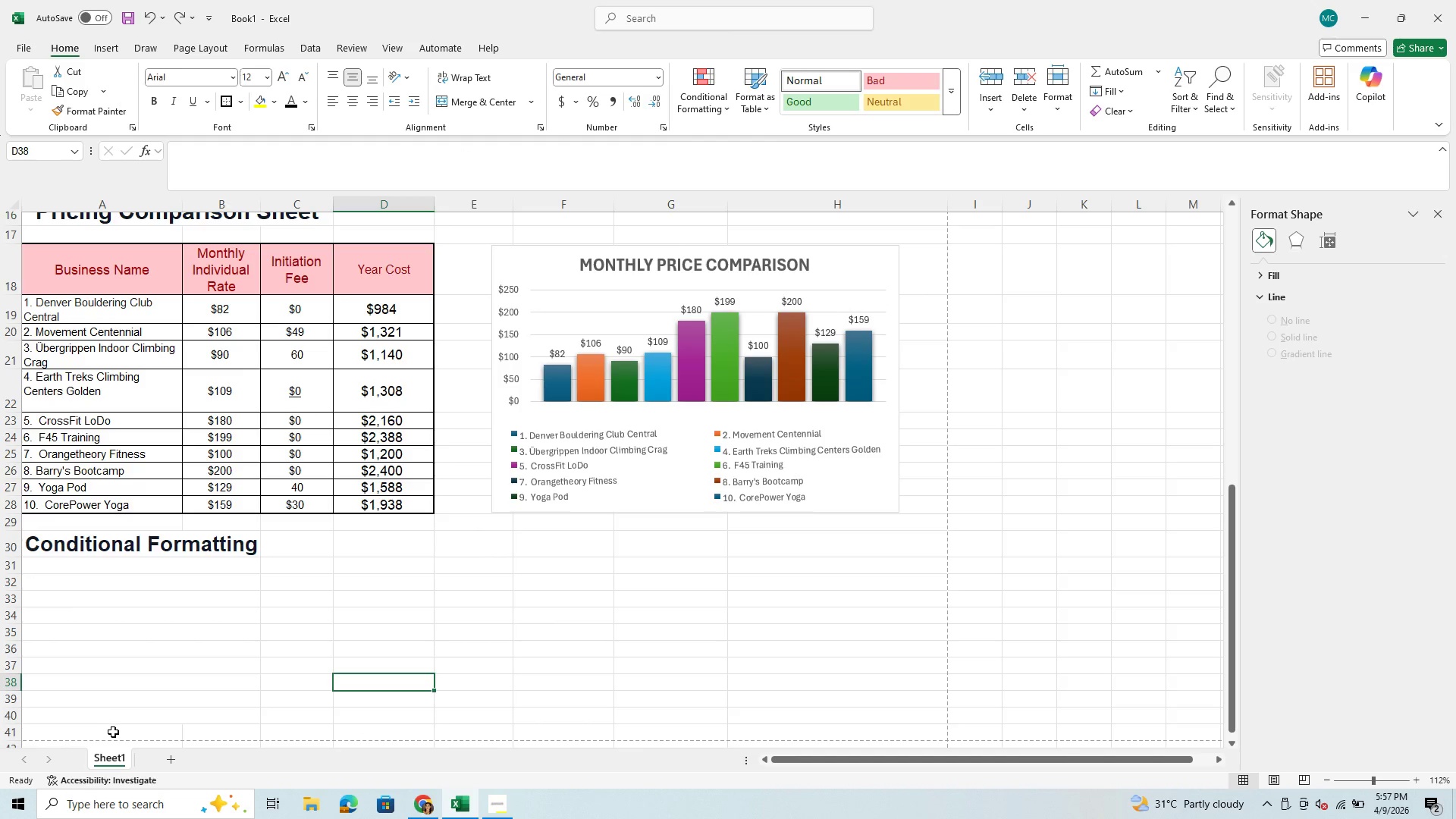 
left_click_drag(start_coordinate=[113, 732], to_coordinate=[168, 735])
 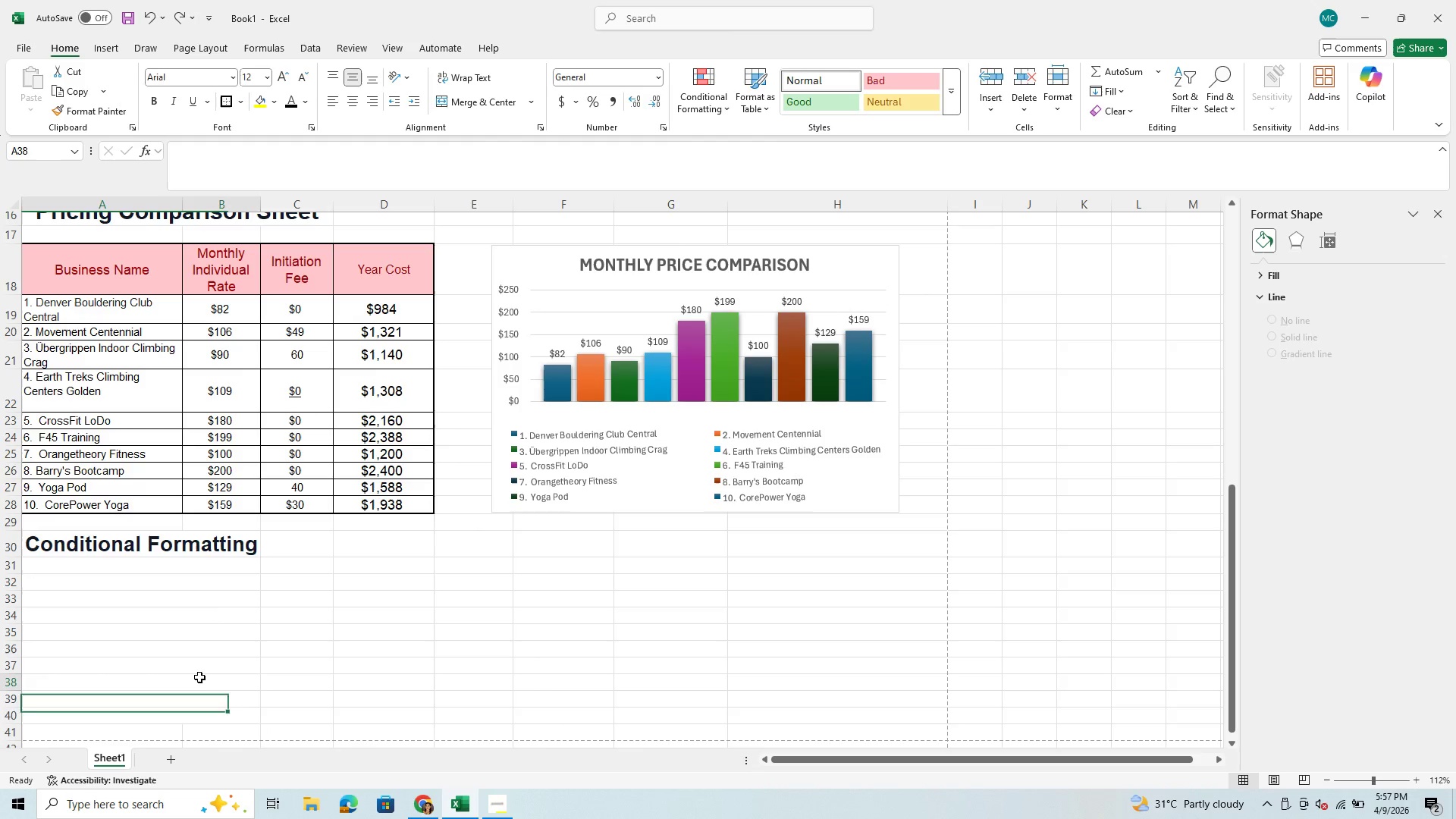 
left_click([199, 677])
 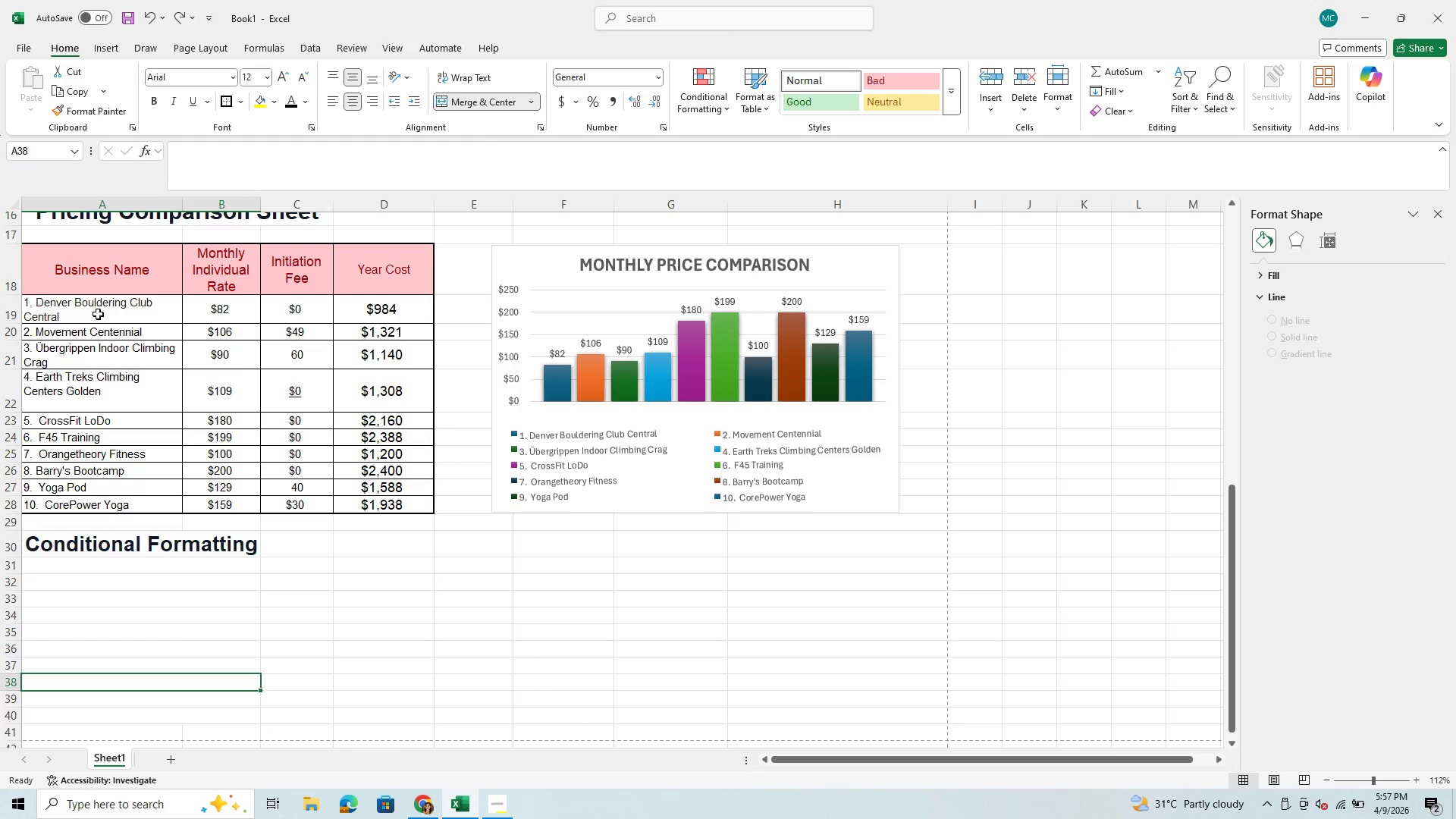 
left_click_drag(start_coordinate=[98, 312], to_coordinate=[106, 500])
 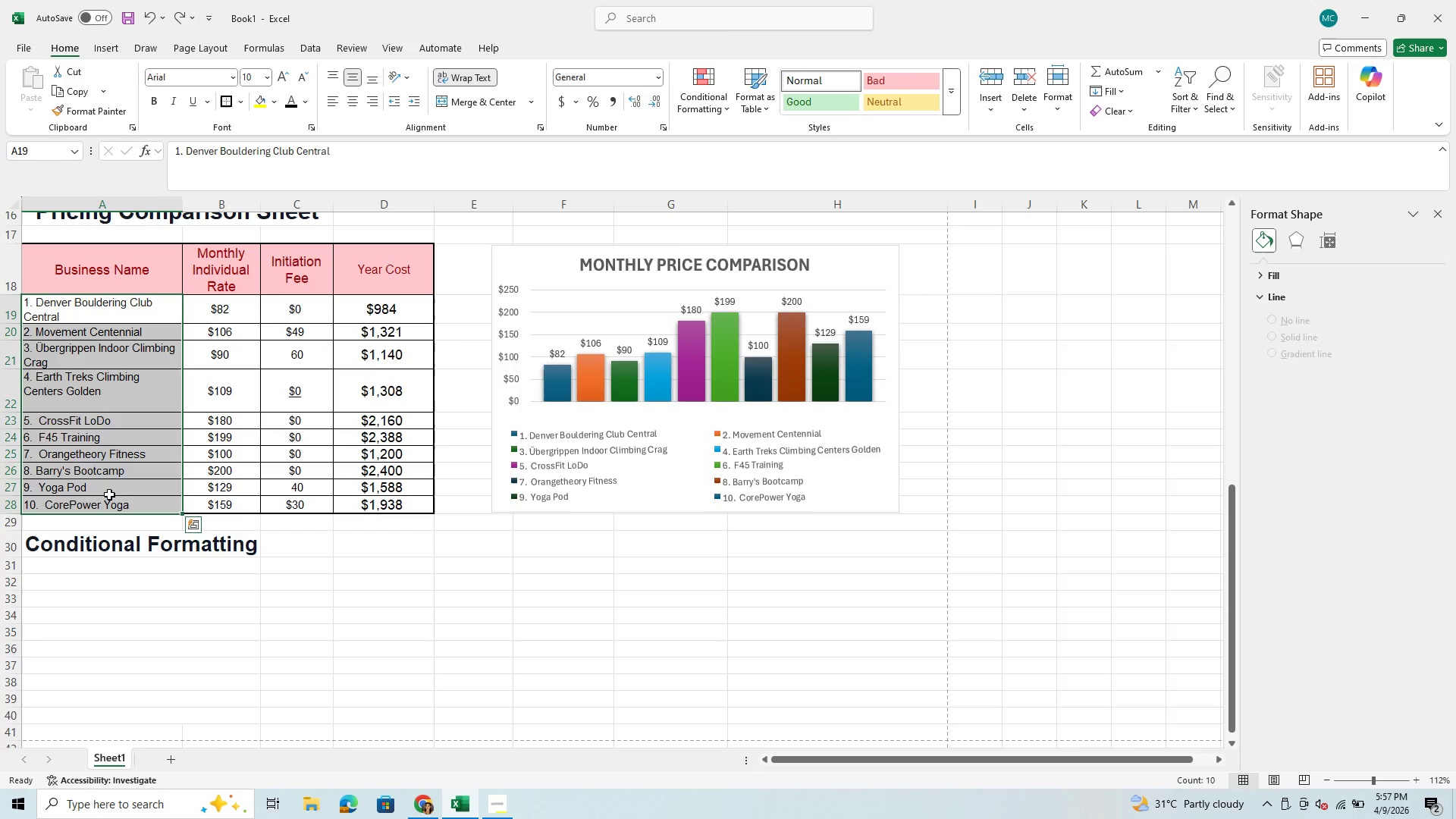 
key(Control+C)
 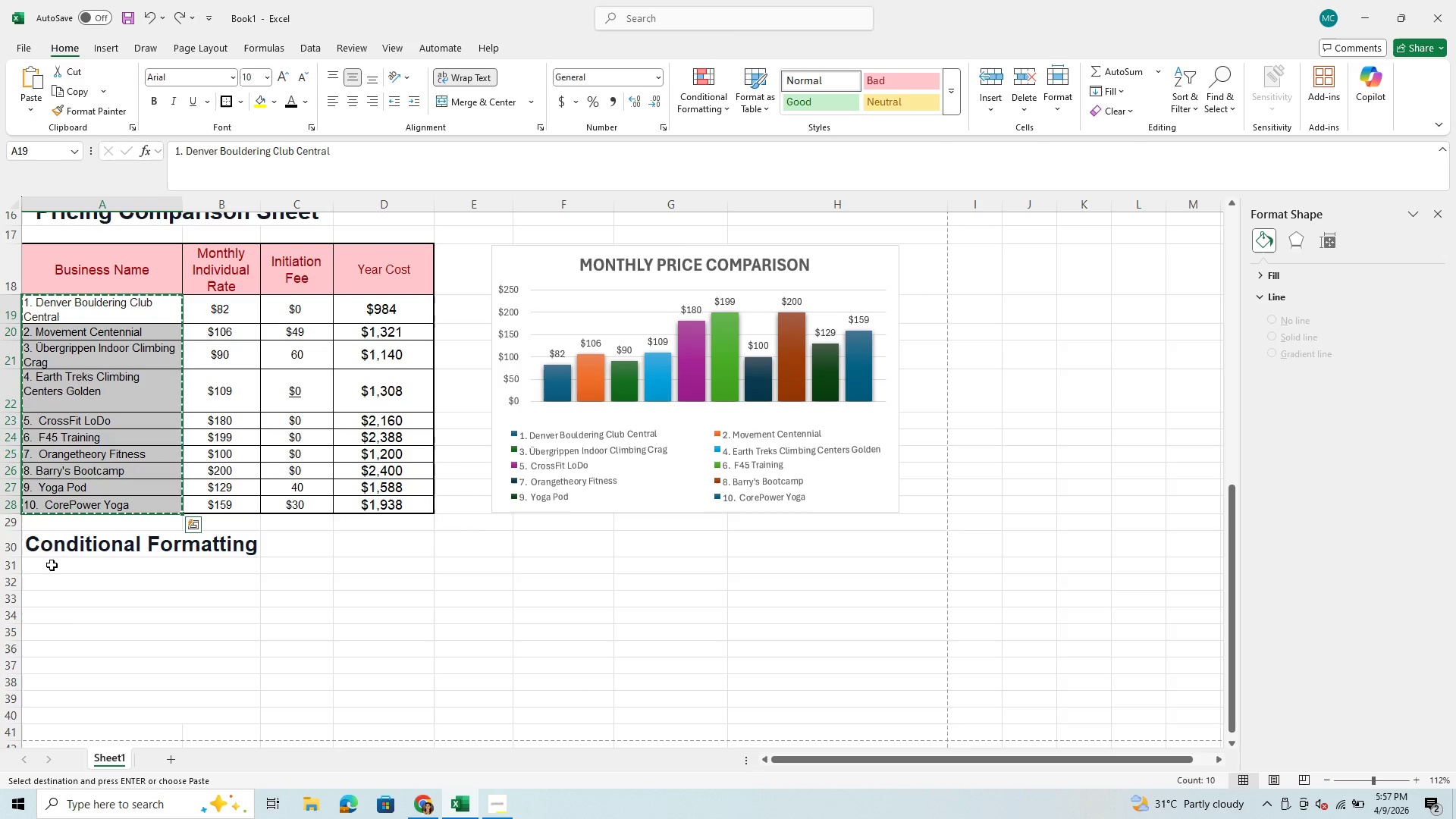 
left_click([52, 565])
 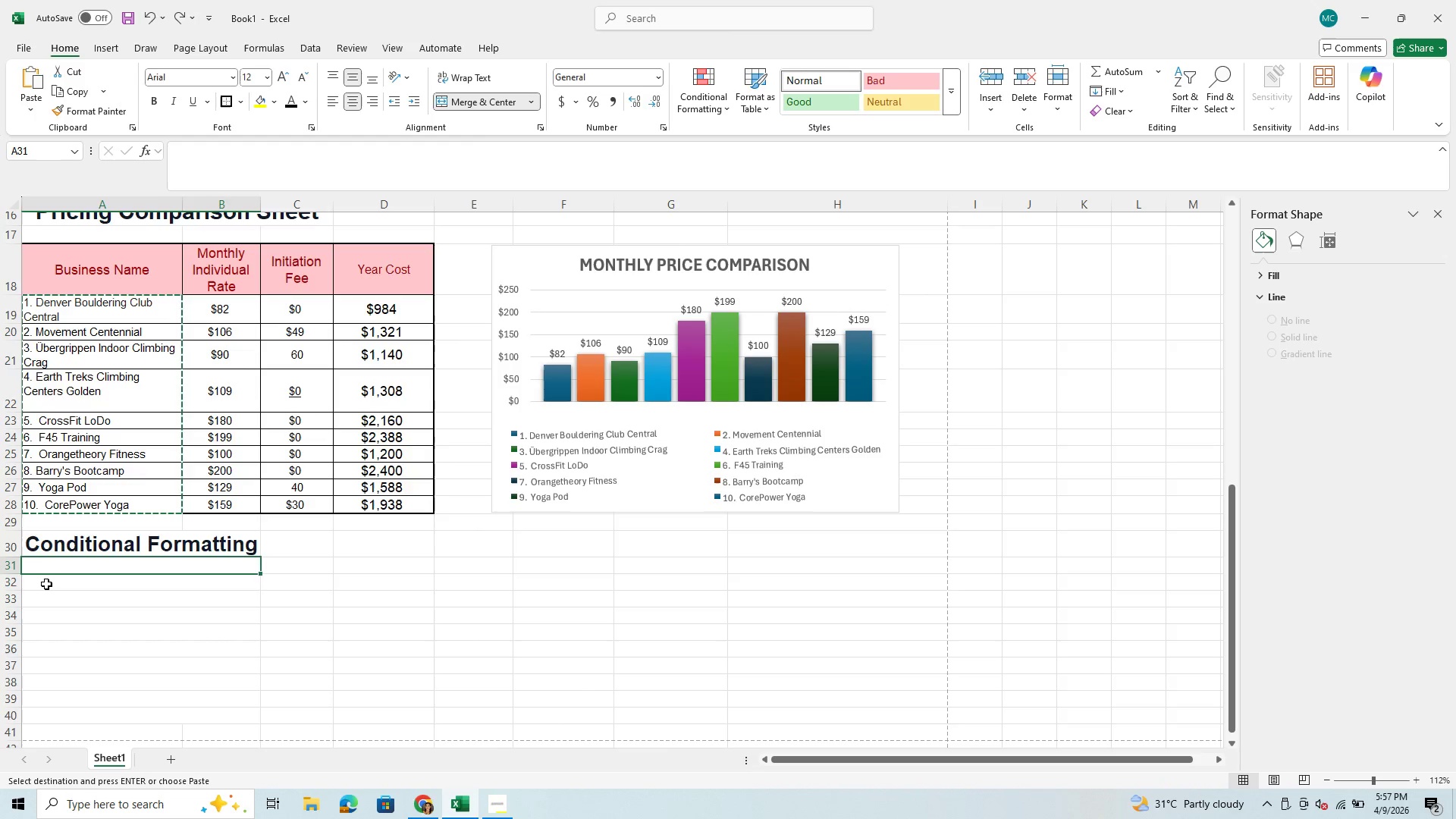 
left_click([46, 586])
 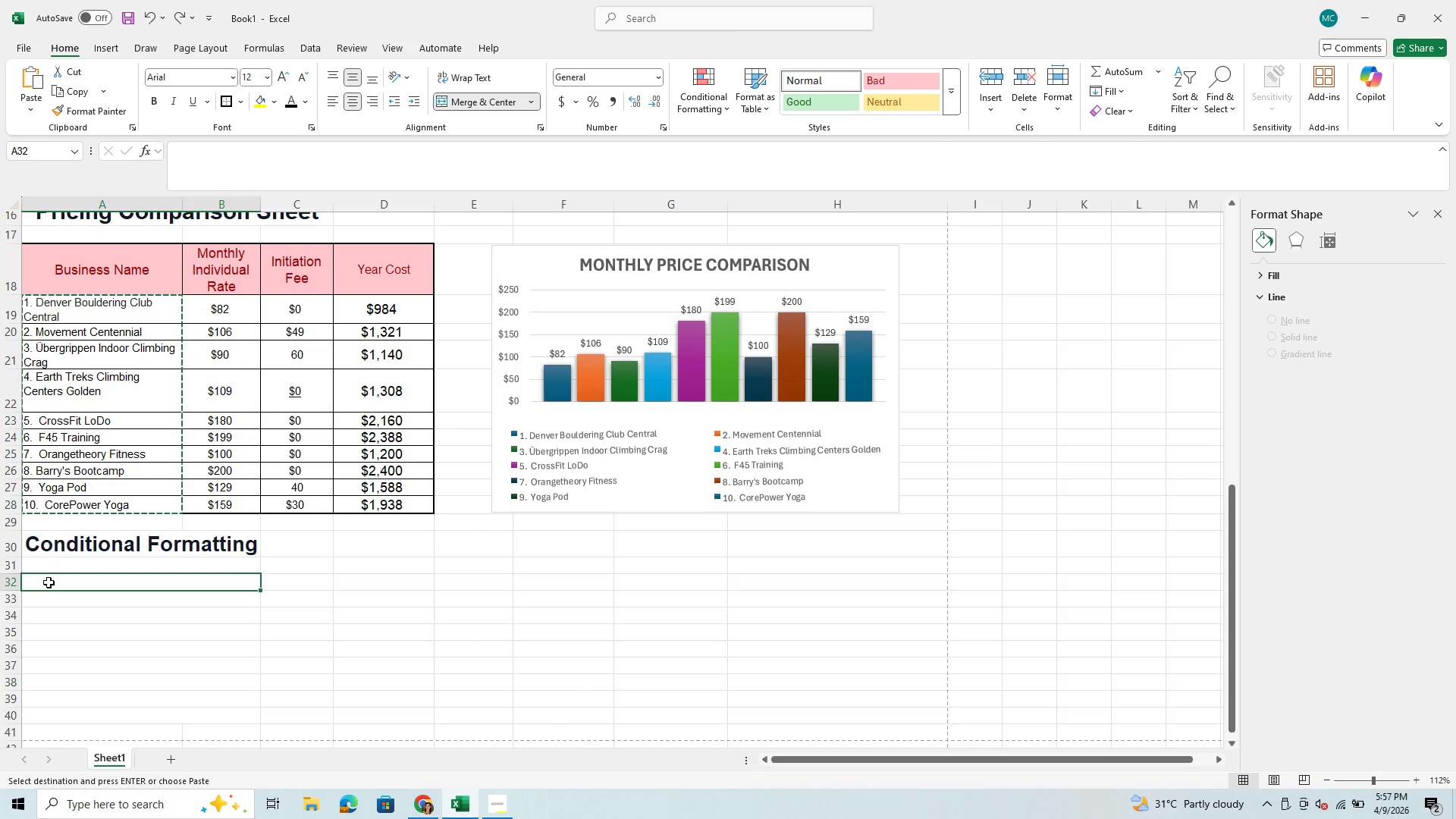 
key(Control+V)
 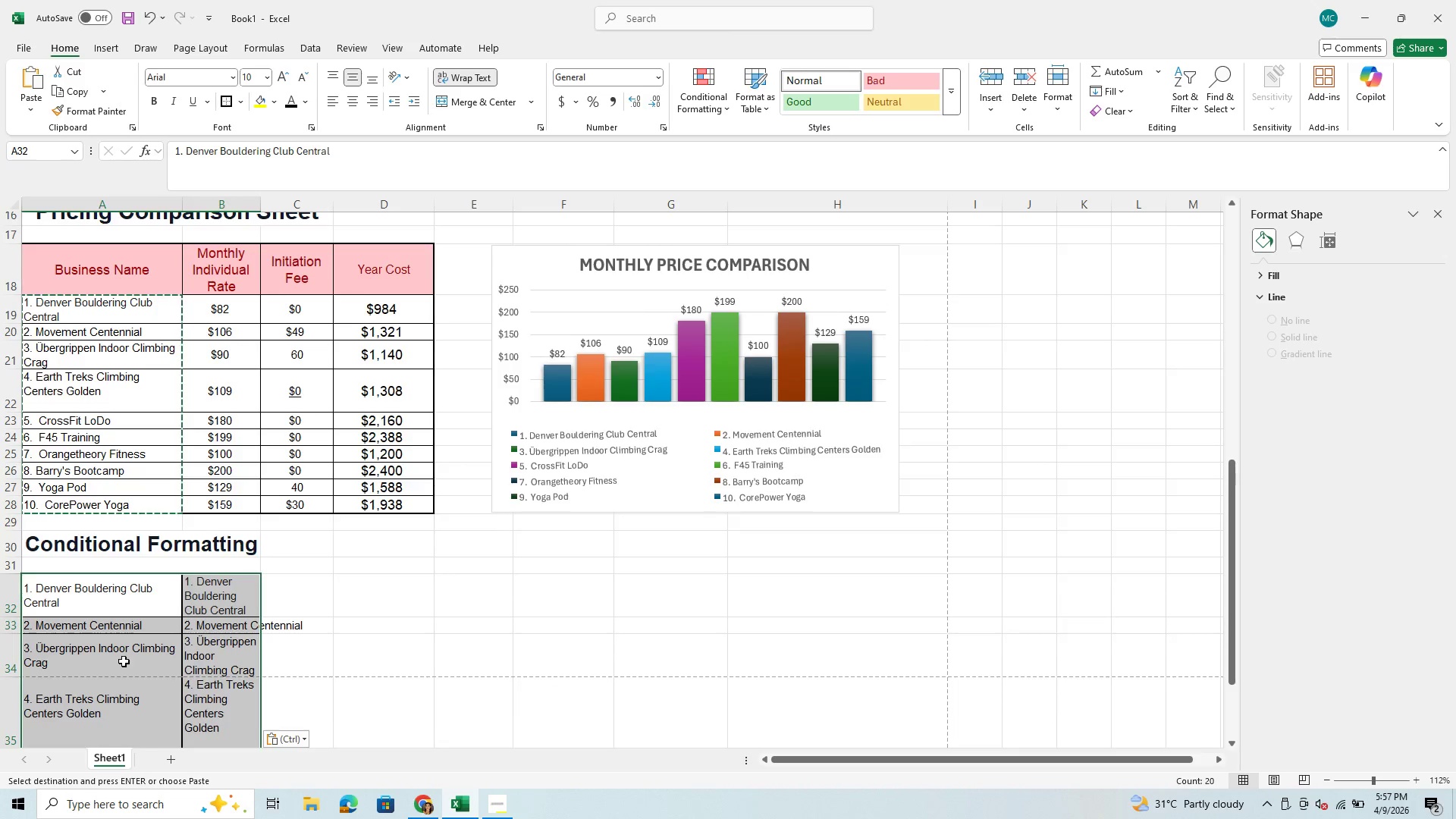 
scroll: coordinate [140, 683], scroll_direction: down, amount: 1.0
 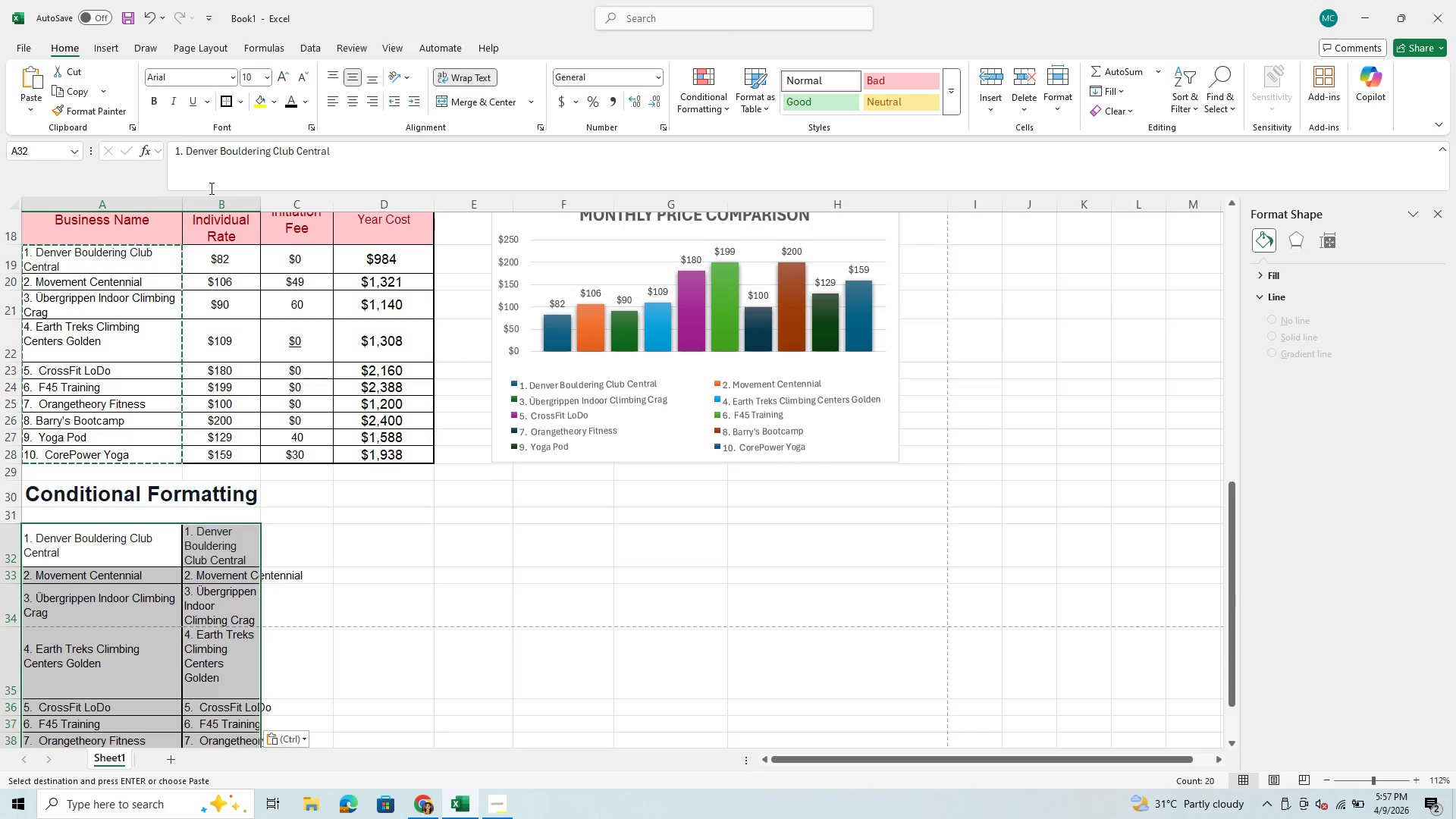 
left_click([150, 20])
 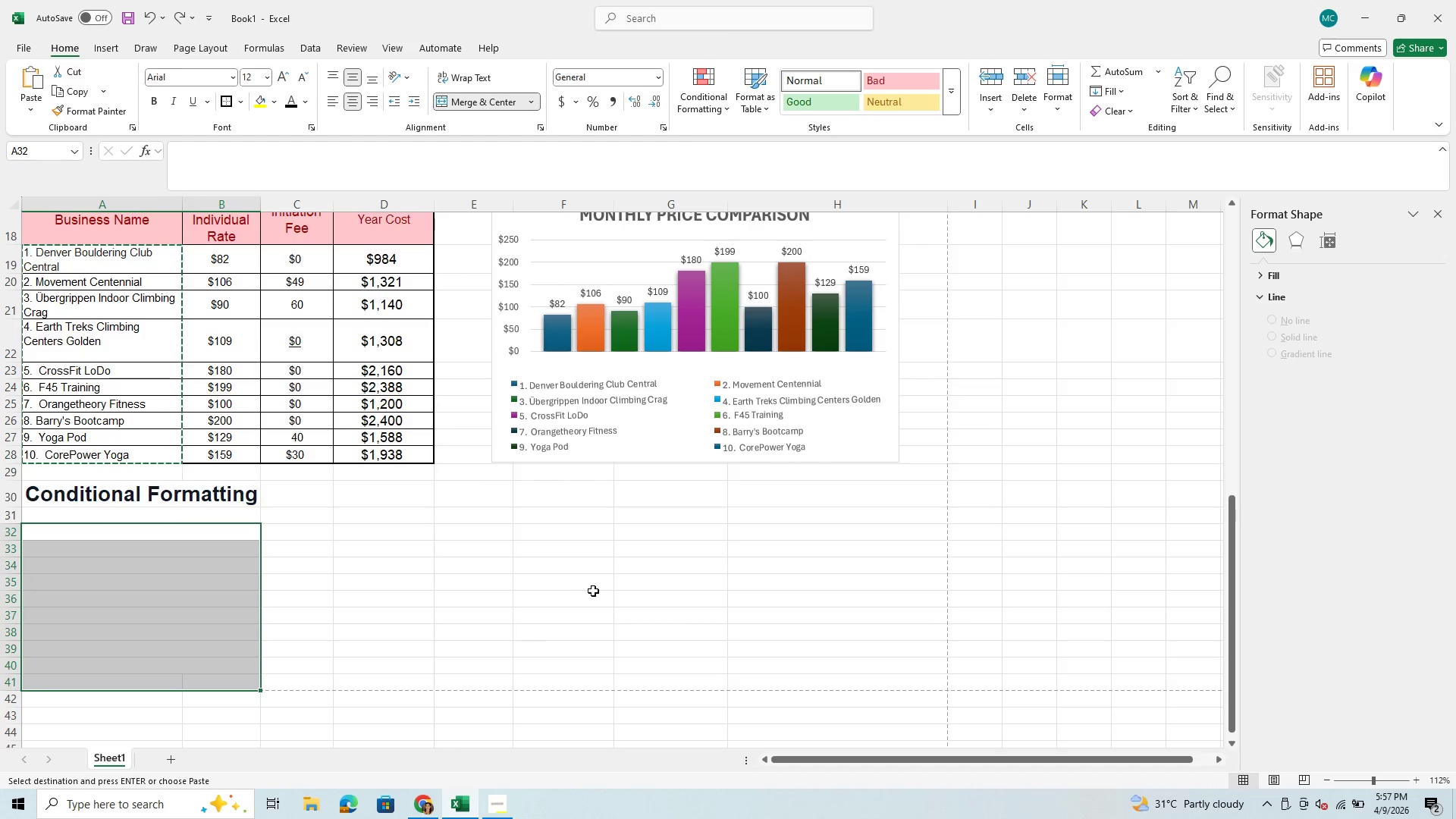 
double_click([595, 591])
 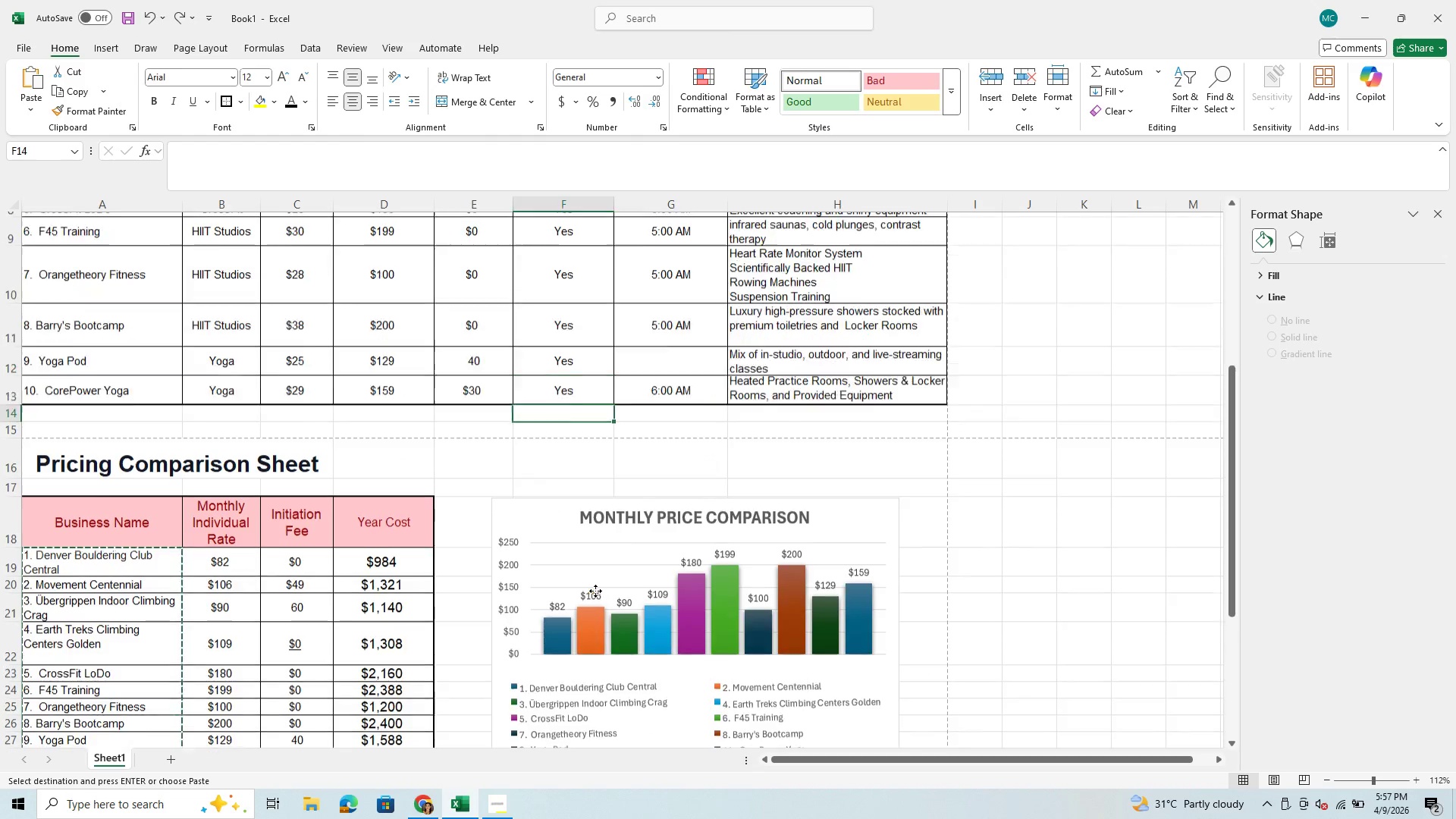 
triple_click([595, 591])
 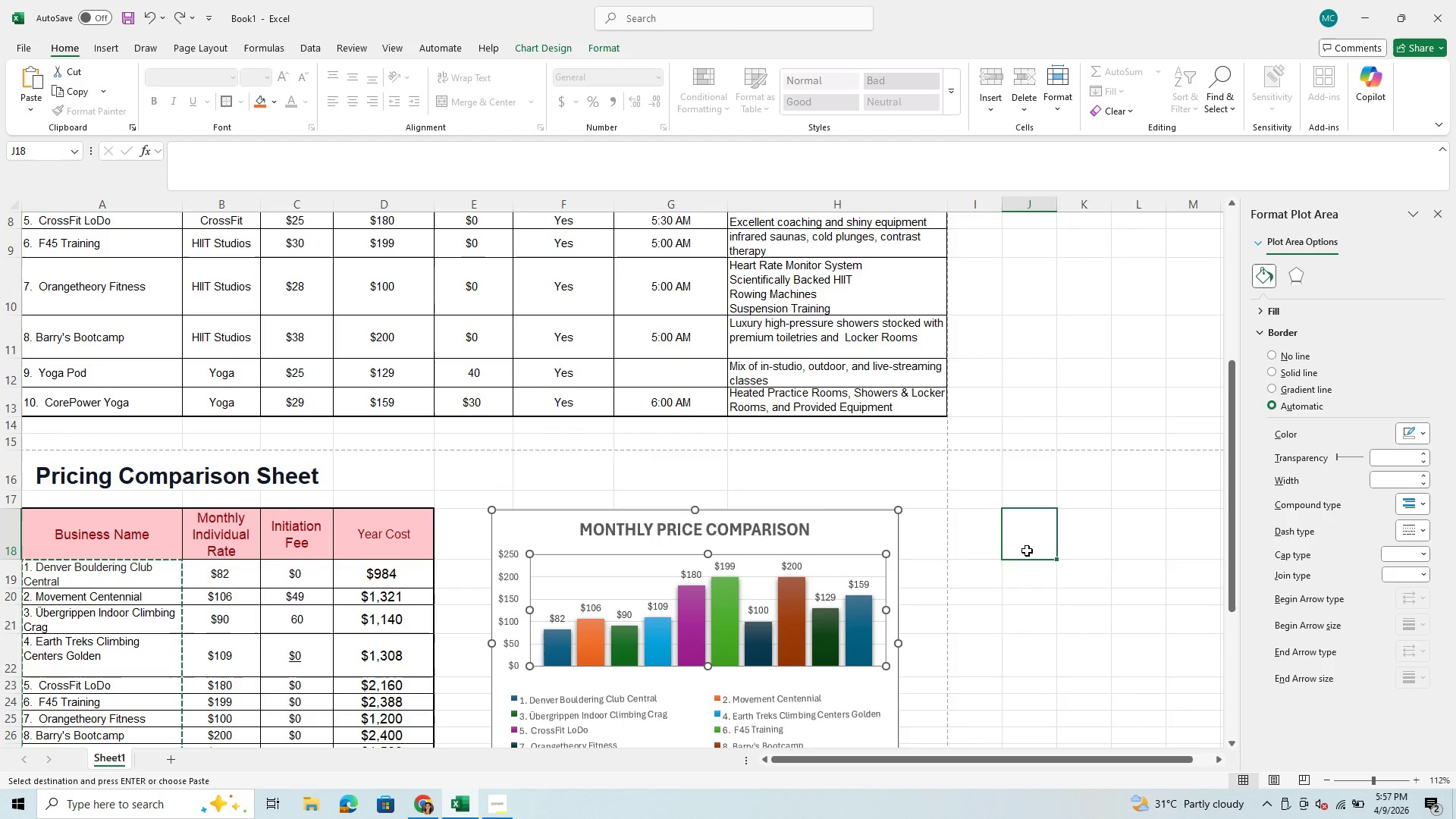 
scroll: coordinate [1032, 606], scroll_direction: down, amount: 4.0
 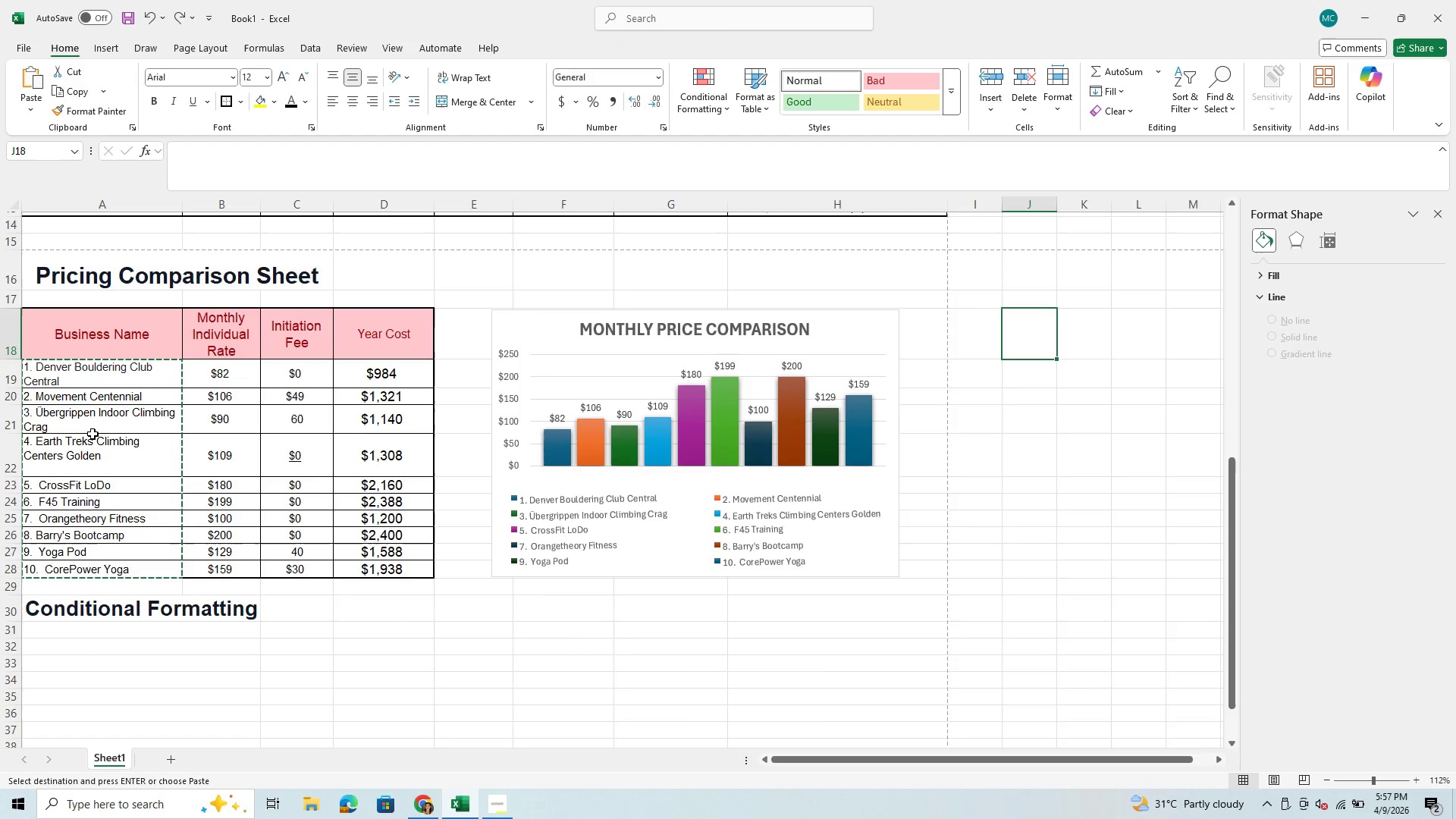 
key(Control+C)
 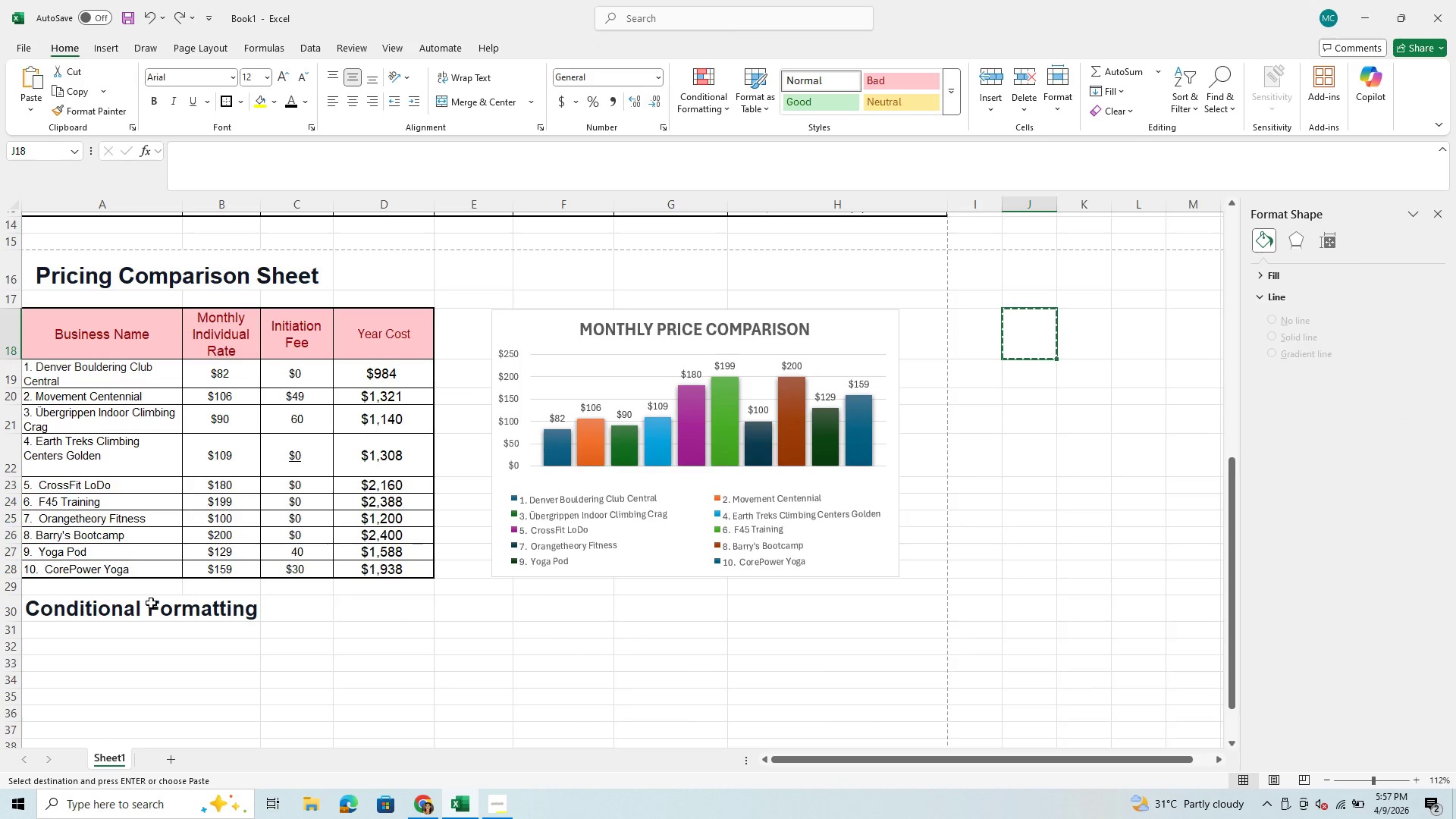 
left_click([140, 545])
 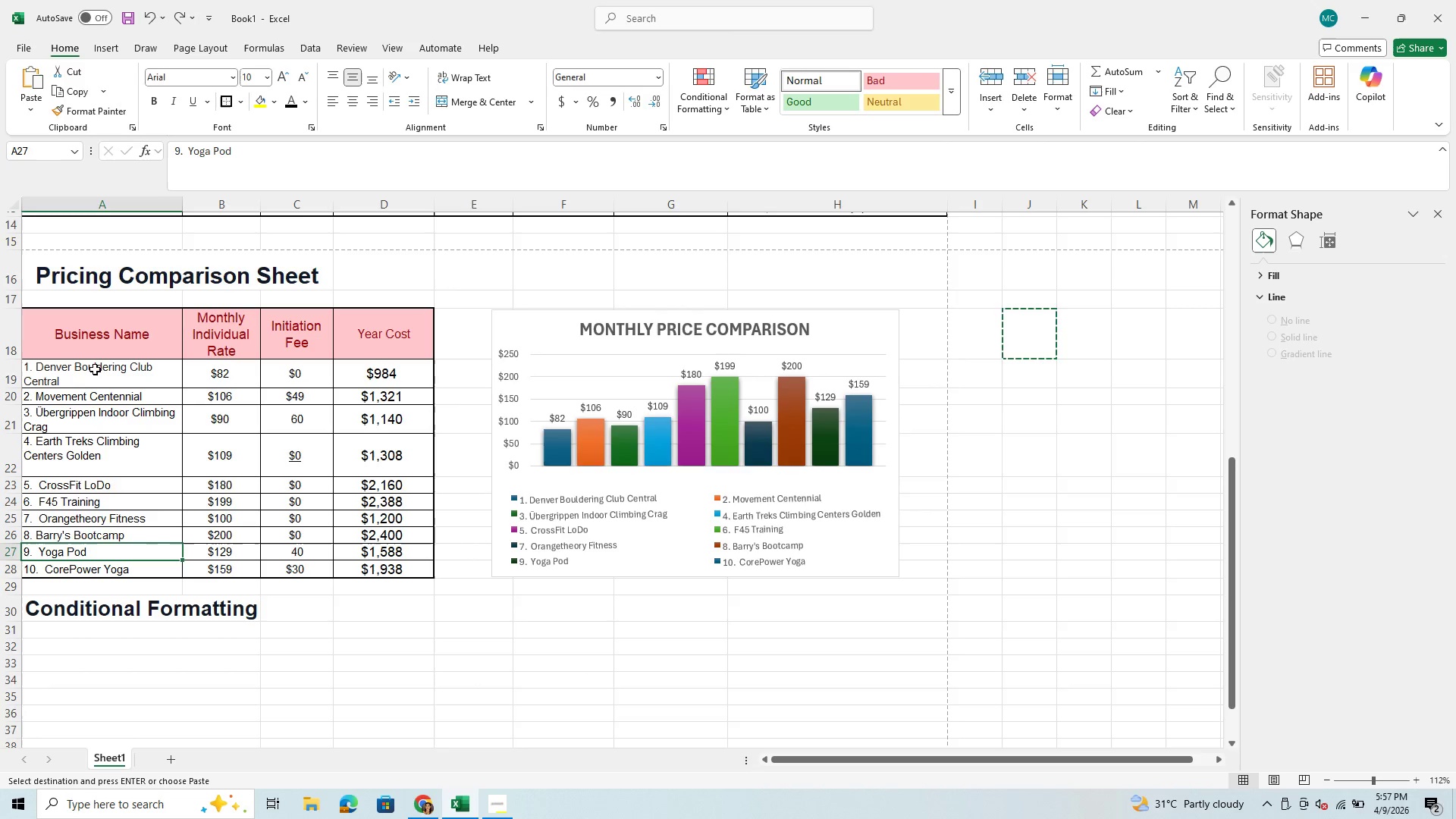 
left_click_drag(start_coordinate=[96, 368], to_coordinate=[120, 566])
 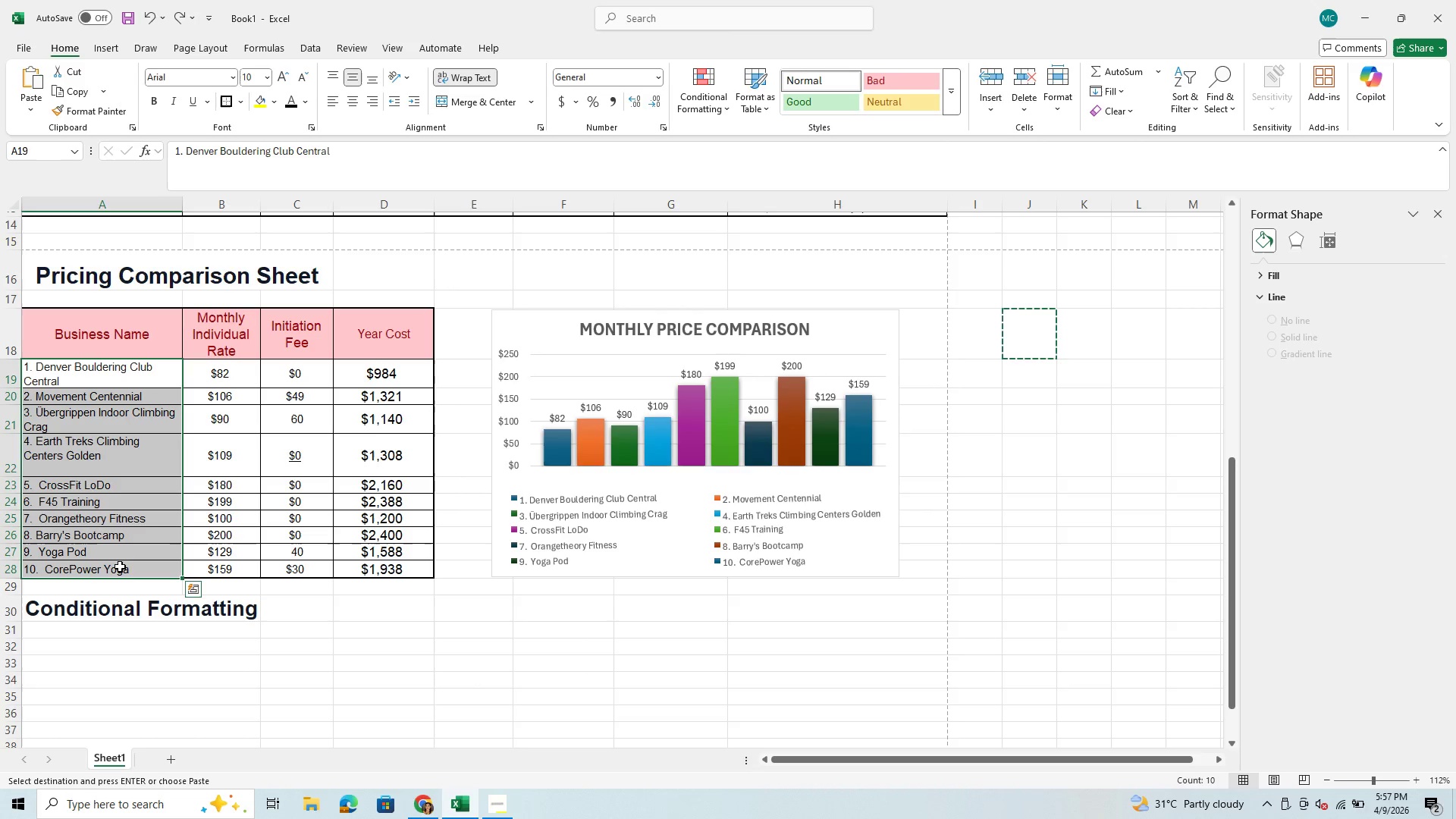 
key(Control+C)
 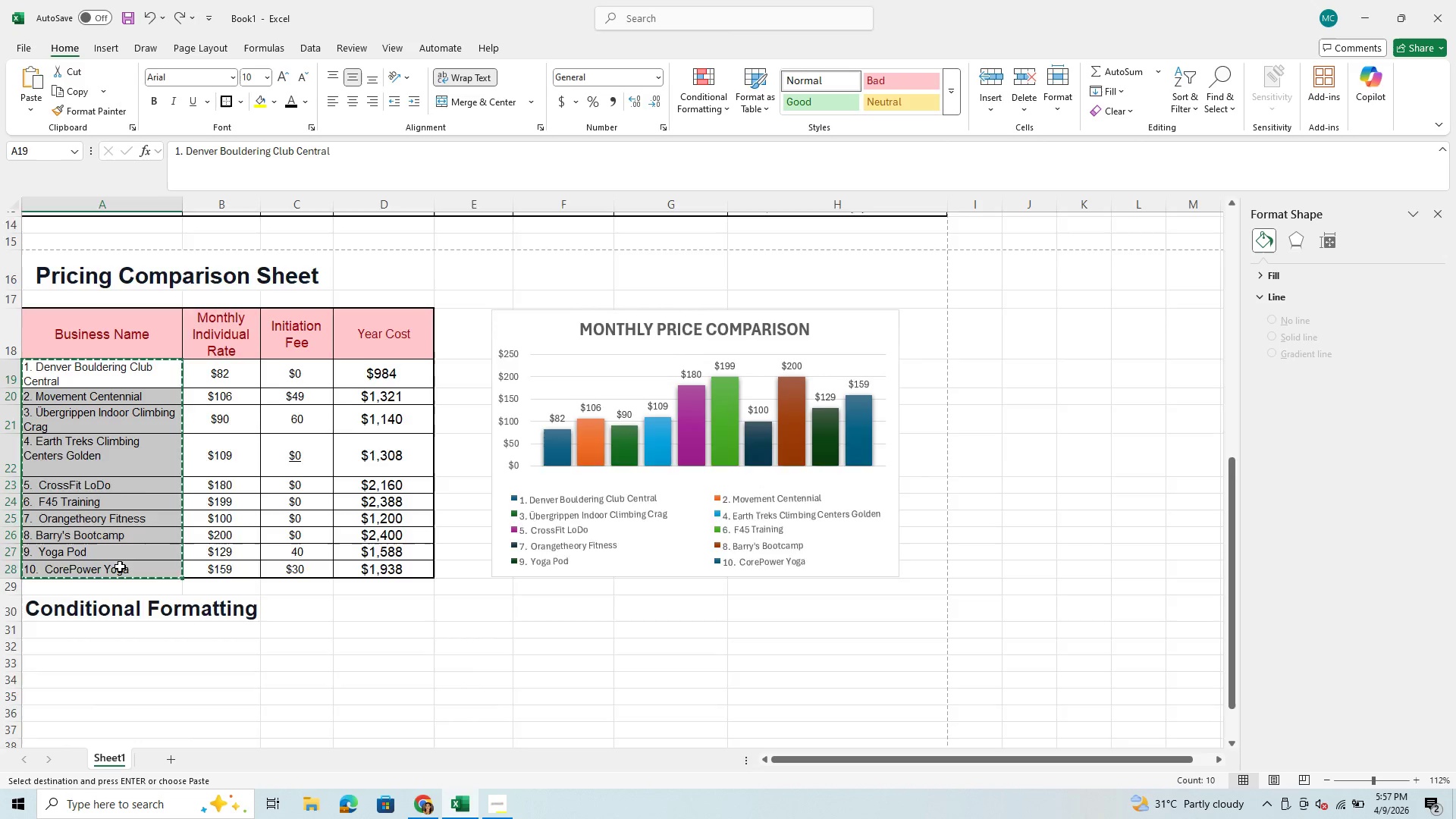 
scroll: coordinate [120, 566], scroll_direction: down, amount: 2.0
 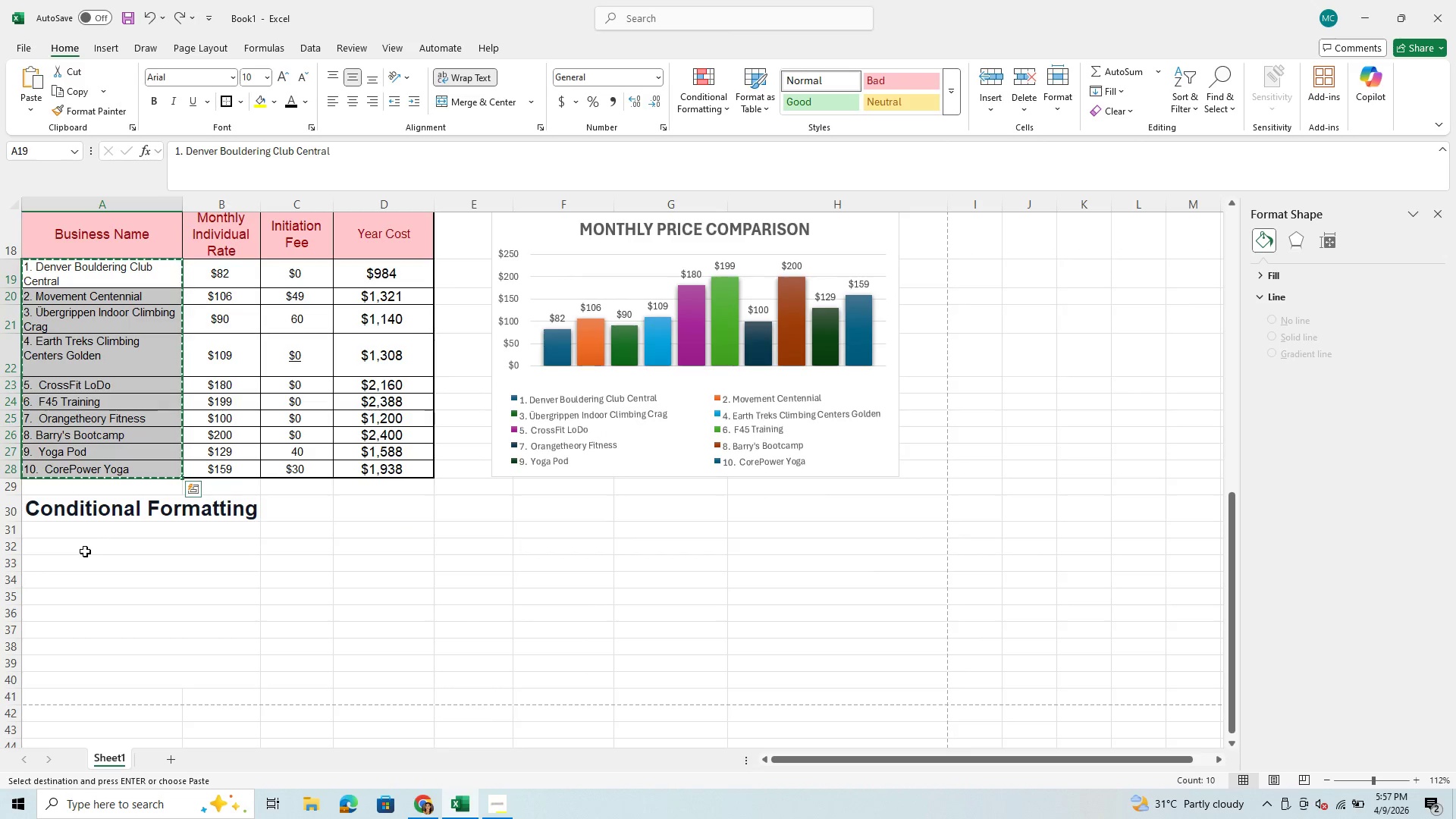 
left_click([85, 551])
 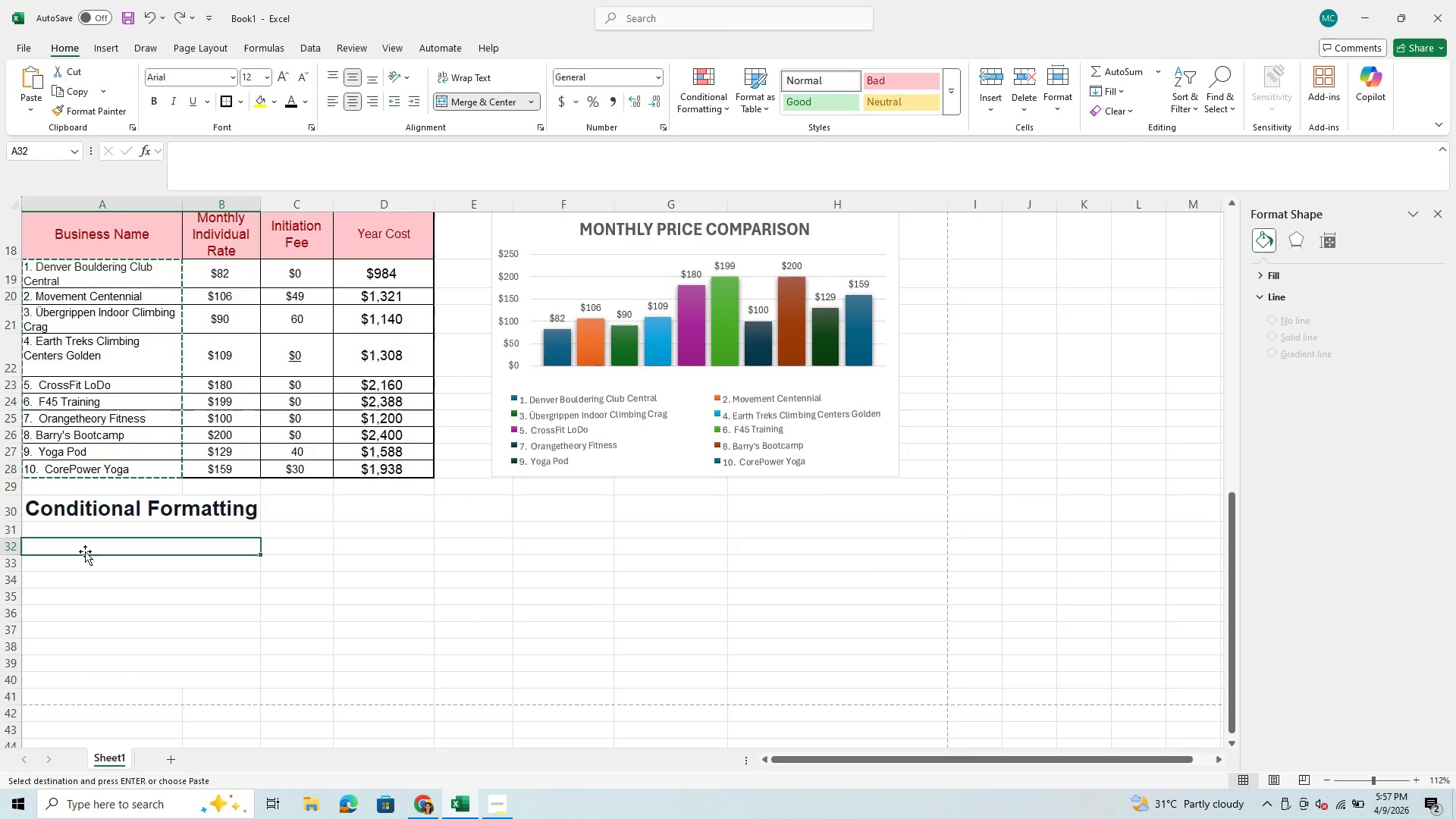 
key(Control+V)
 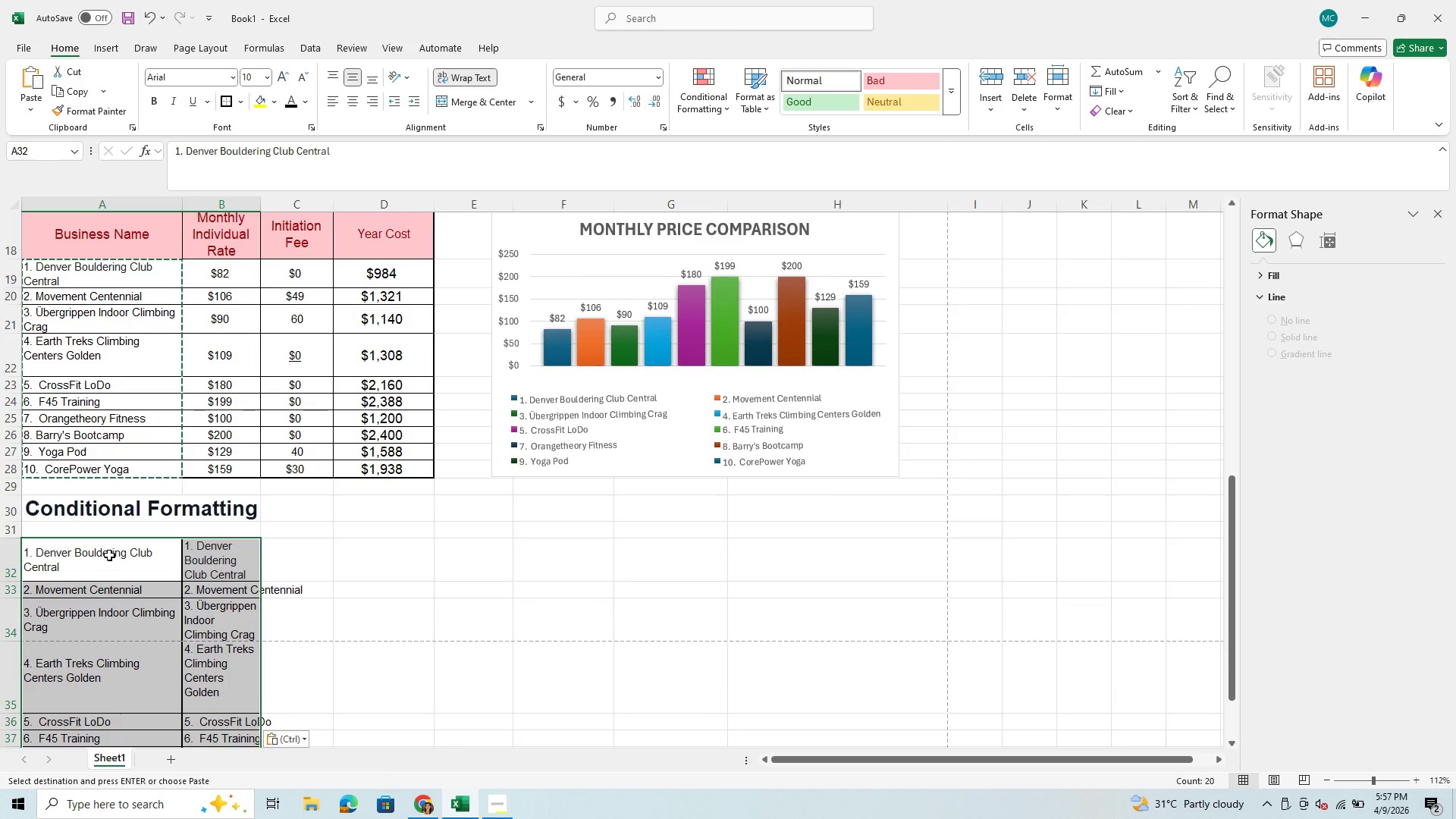 
scroll: coordinate [219, 558], scroll_direction: down, amount: 3.0
 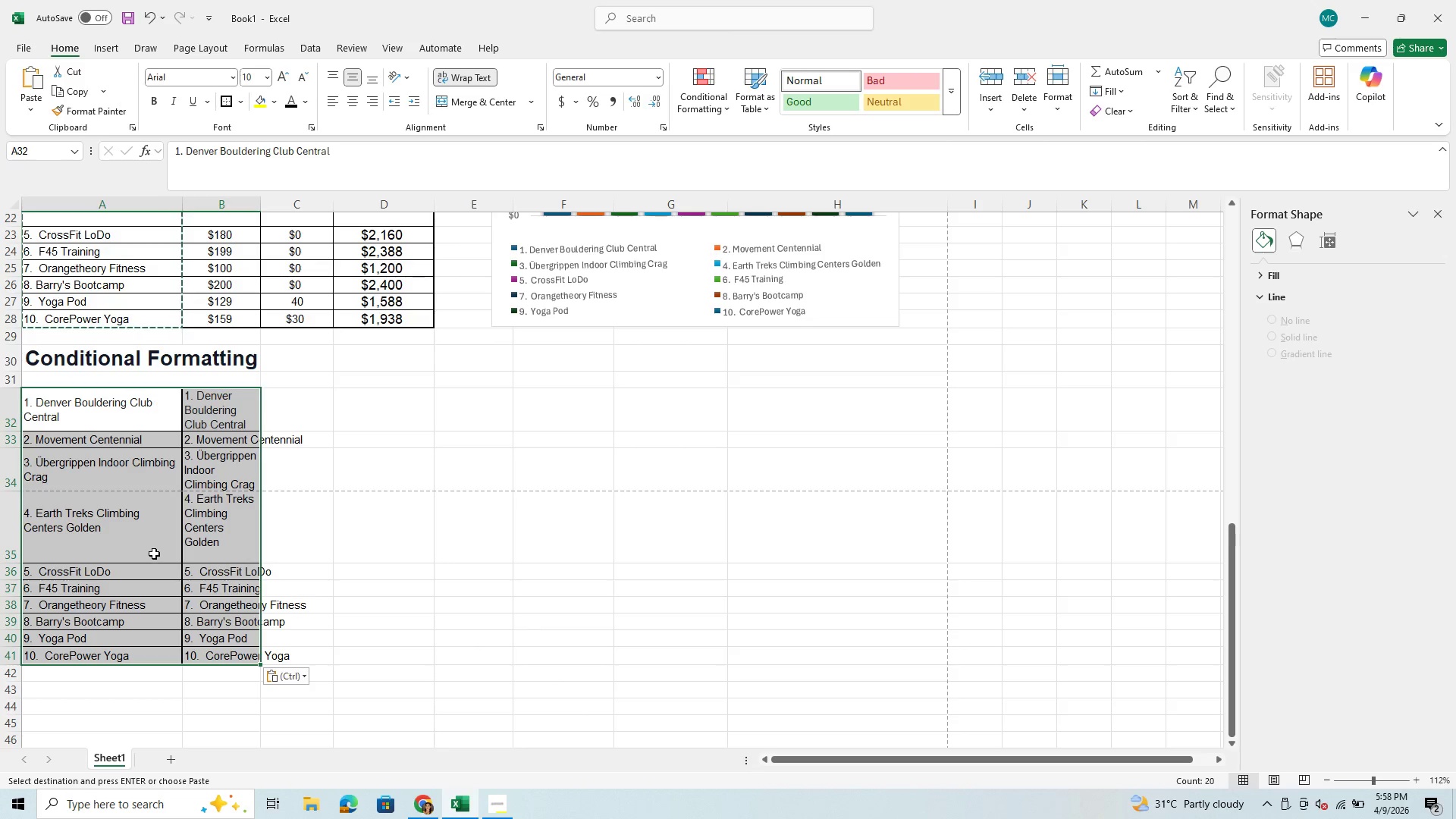 
wait(9.04)
 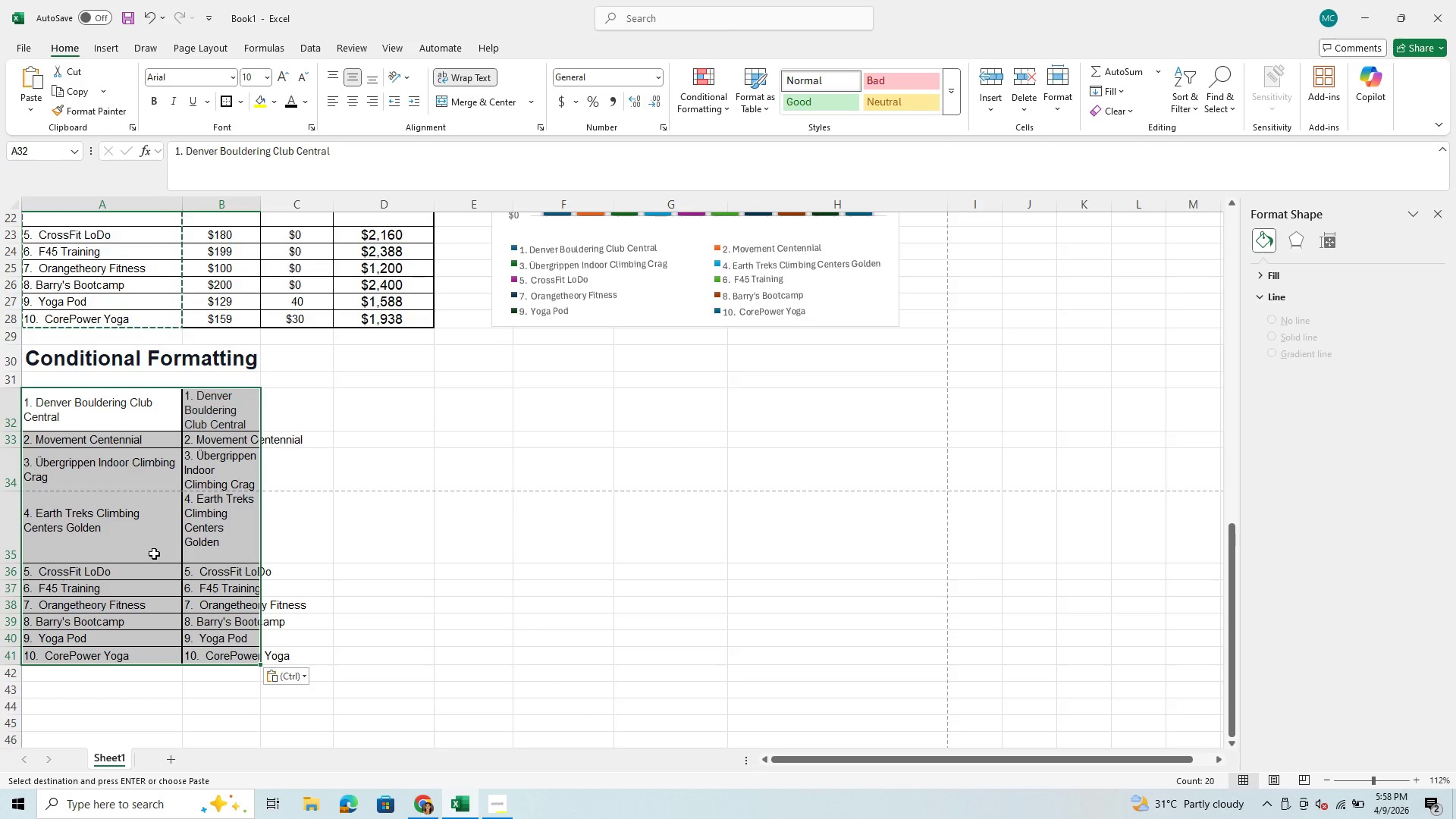 
key(Enter)
 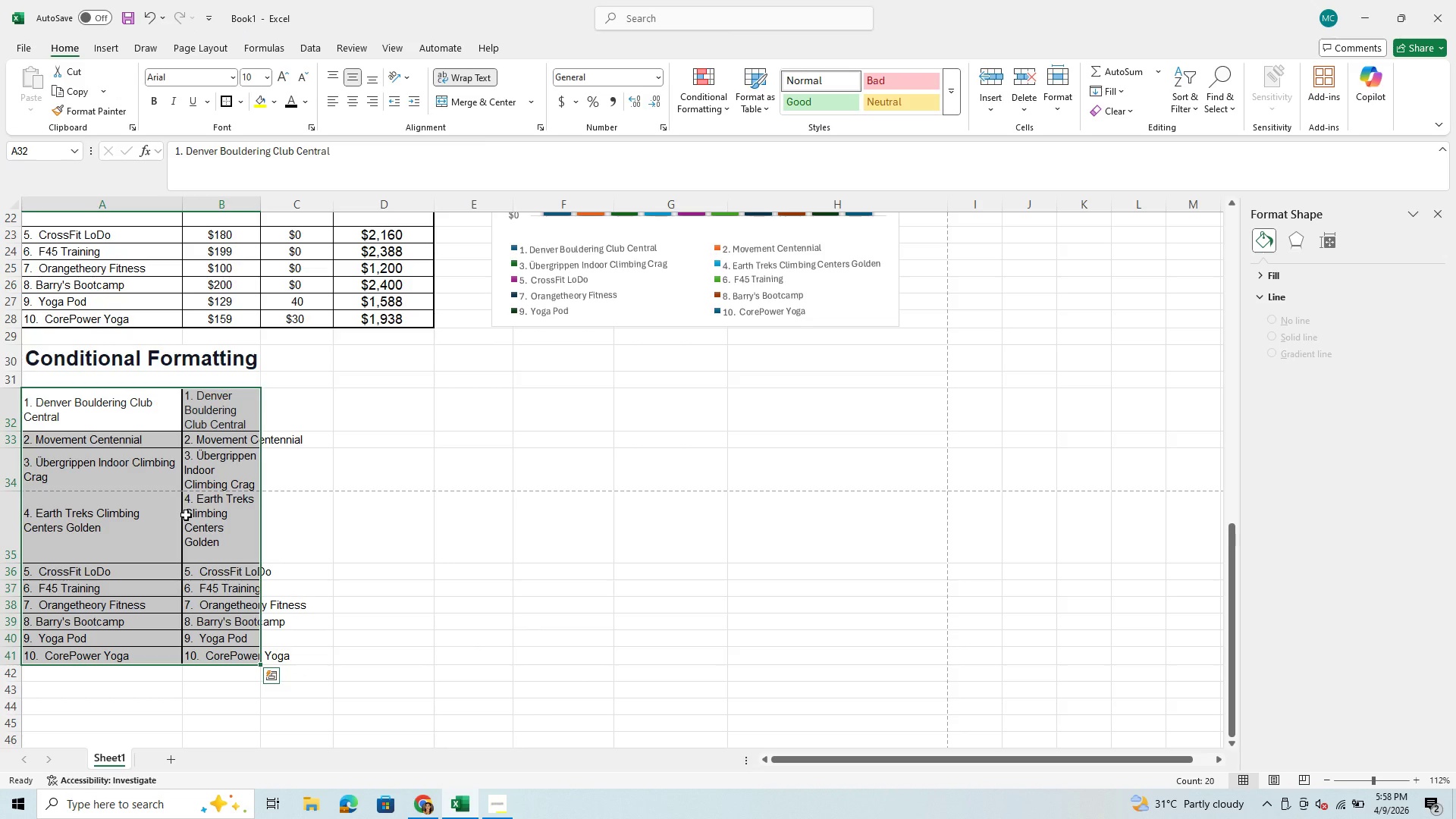 
left_click([186, 515])
 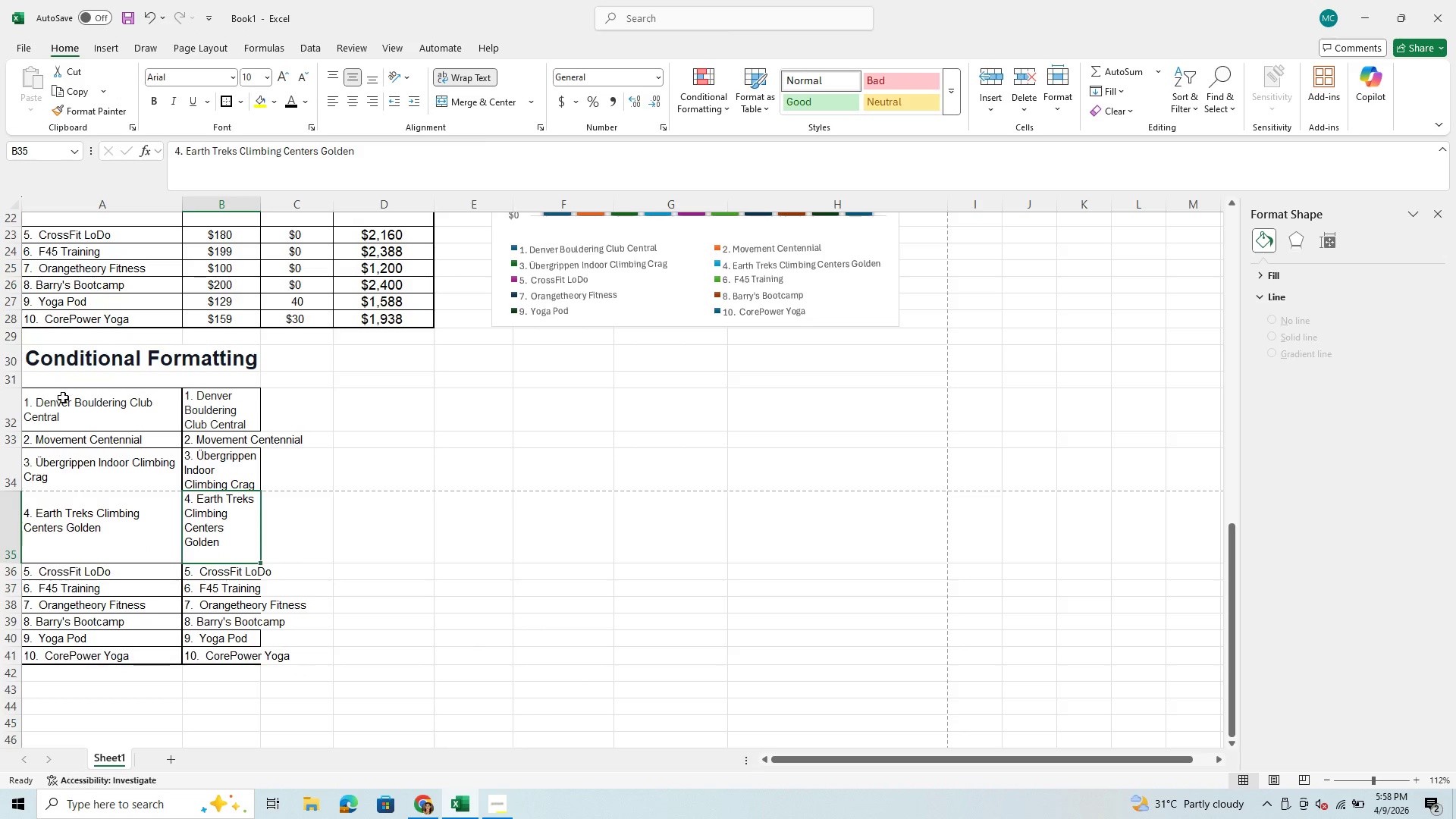 
left_click_drag(start_coordinate=[63, 397], to_coordinate=[242, 649])
 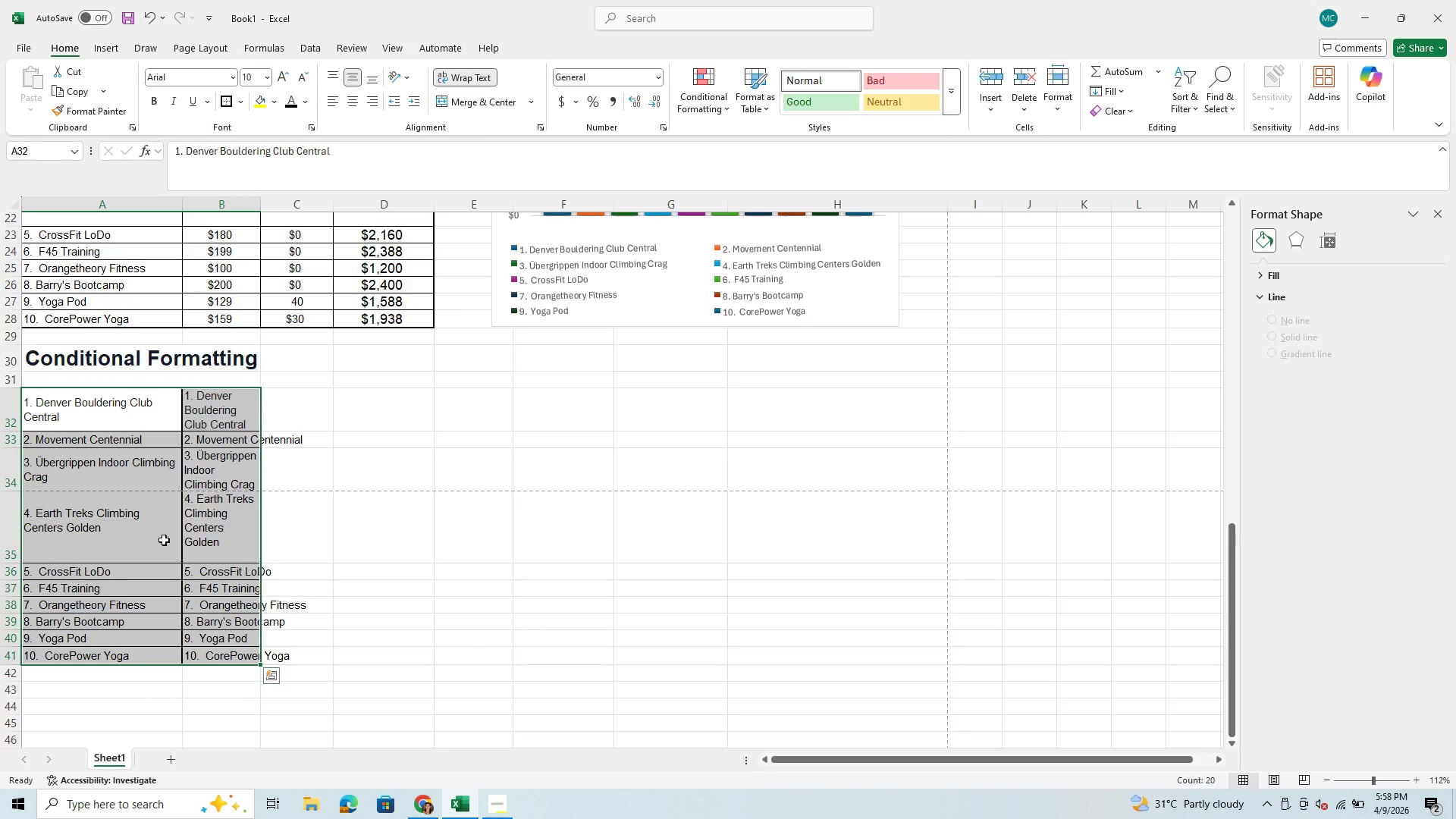 
right_click([140, 508])
 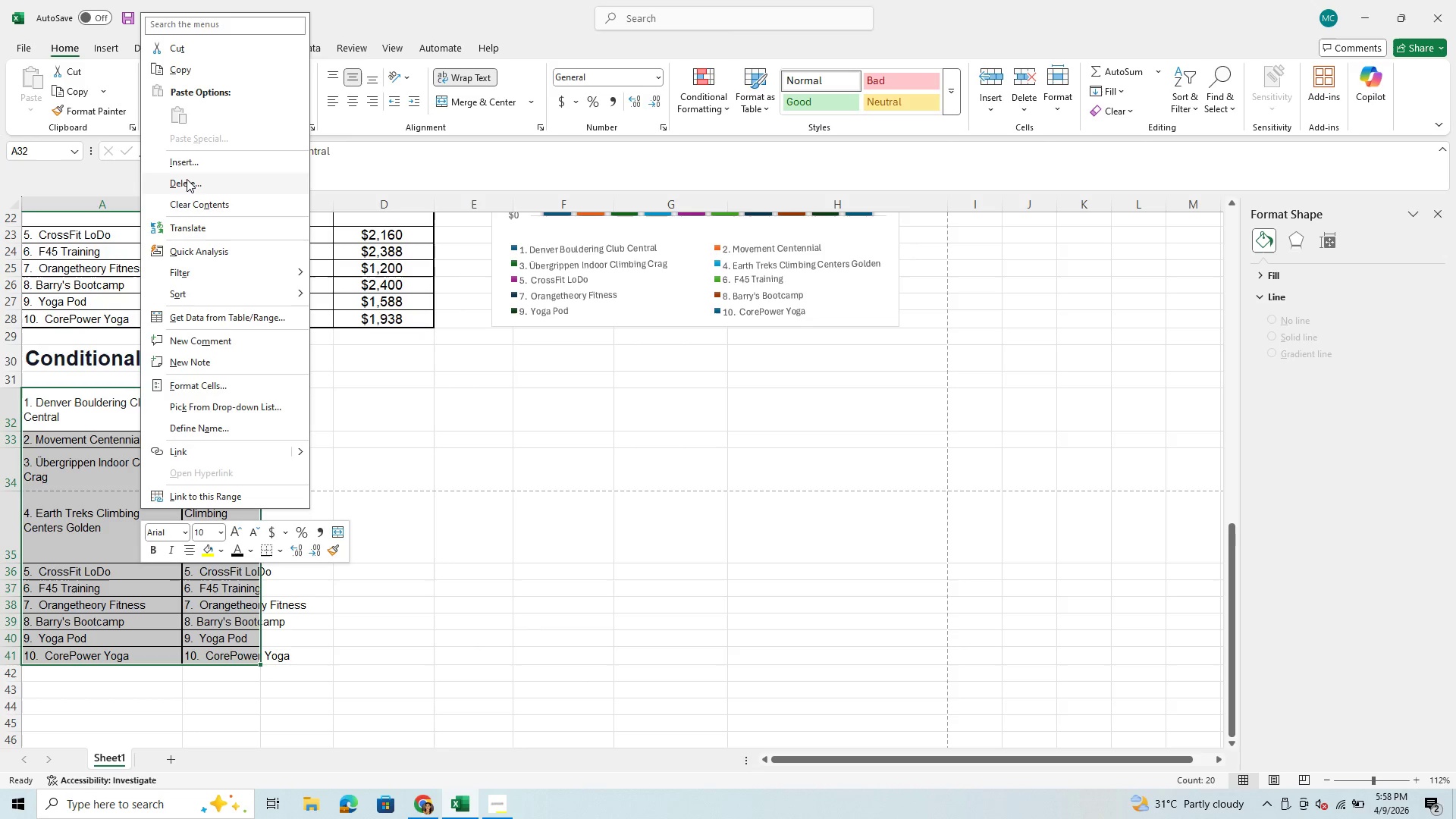 
left_click([187, 180])
 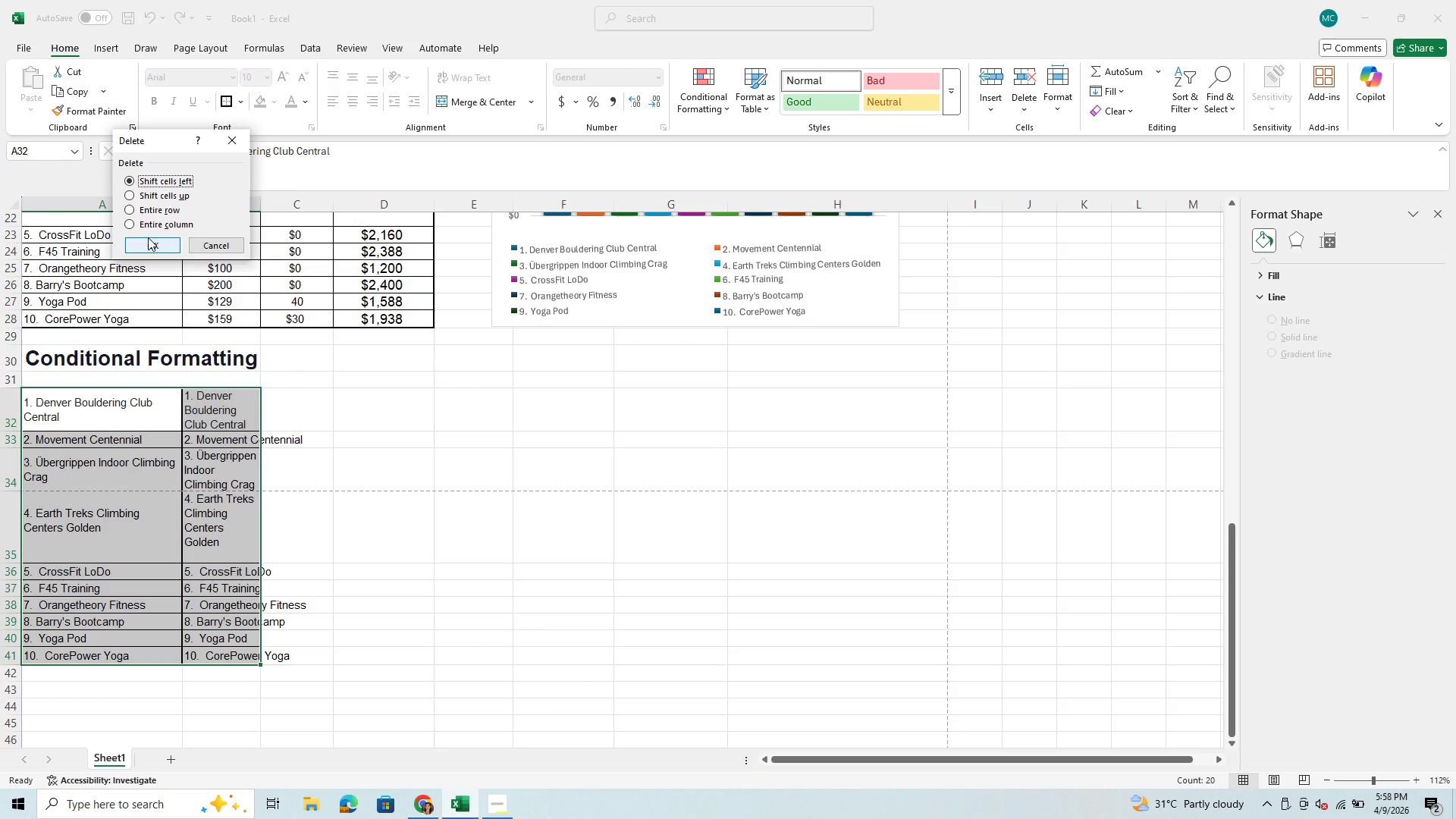 
left_click([149, 239])
 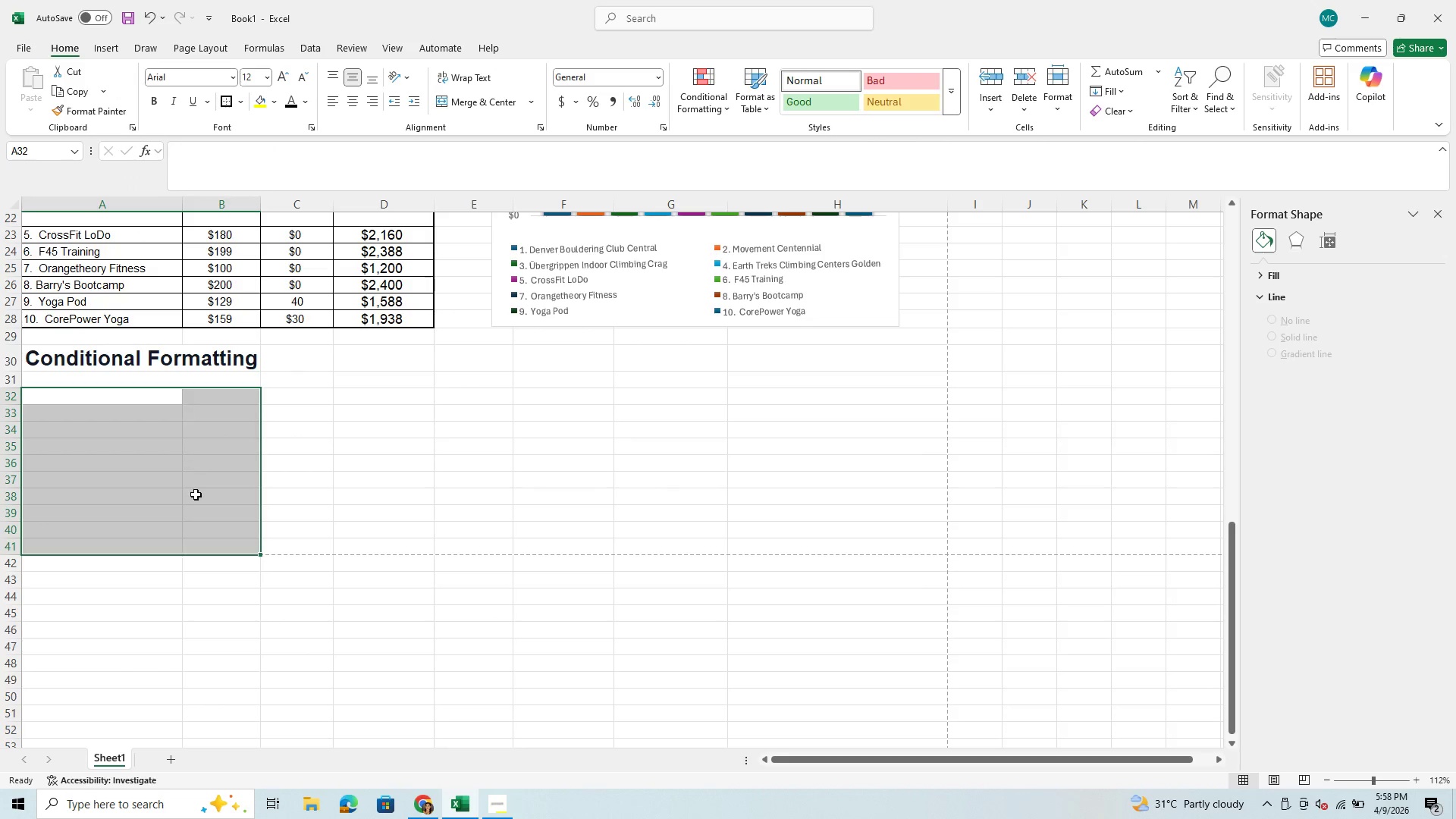 
left_click([197, 497])
 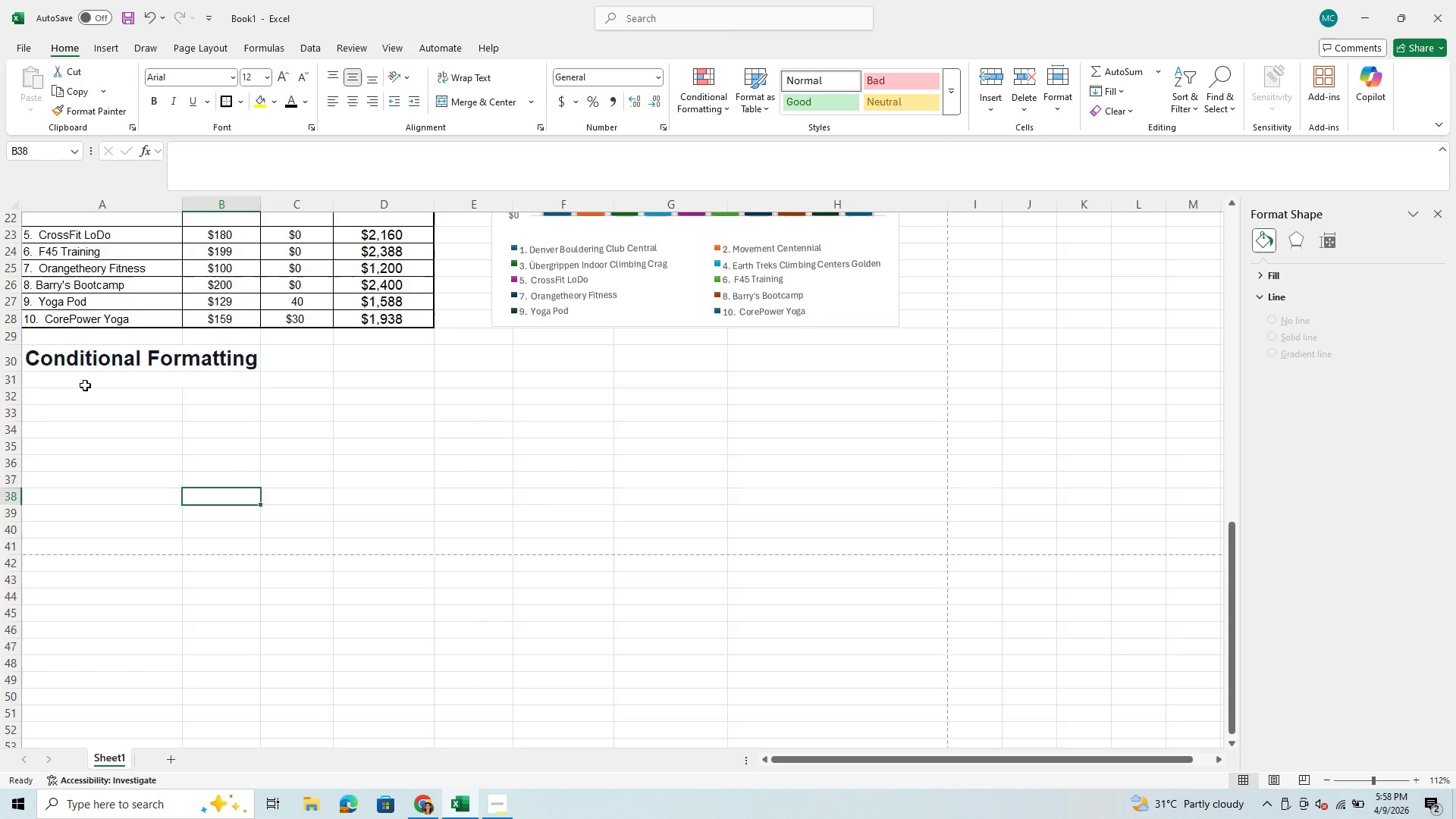 
left_click_drag(start_coordinate=[85, 385], to_coordinate=[112, 384])
 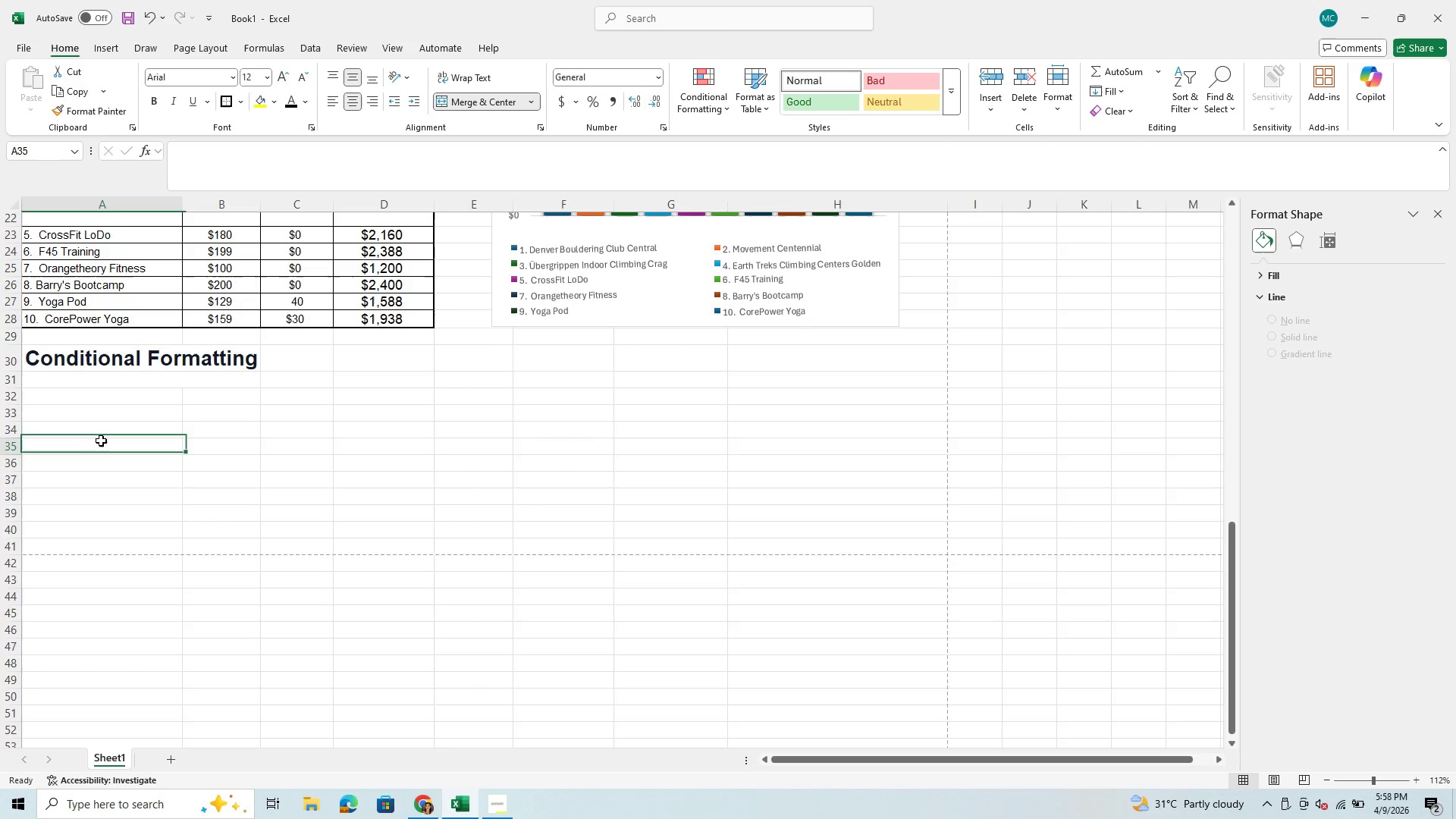 
left_click([101, 441])
 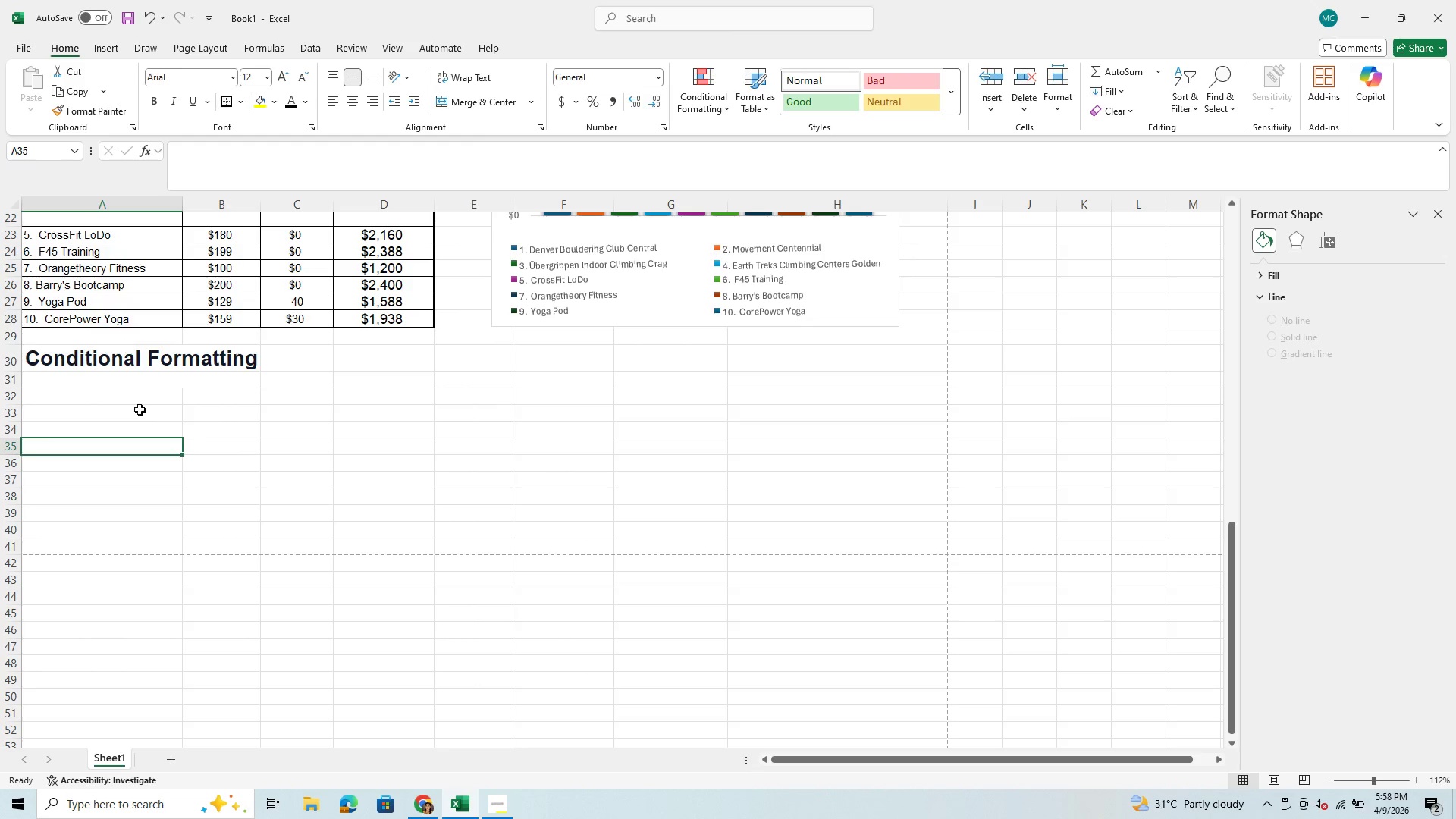 
left_click_drag(start_coordinate=[143, 399], to_coordinate=[197, 394])
 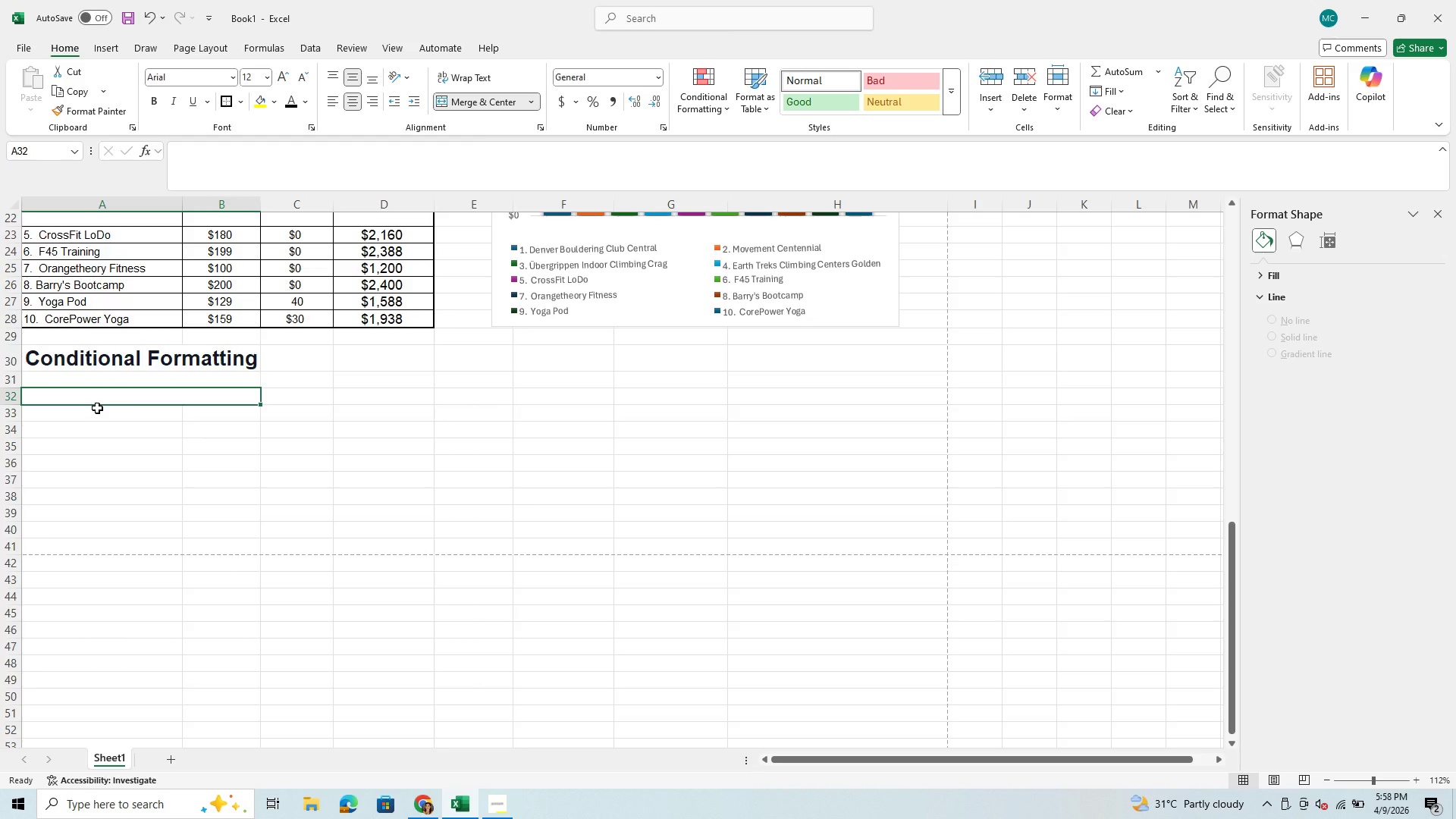 
left_click_drag(start_coordinate=[96, 413], to_coordinate=[220, 414])
 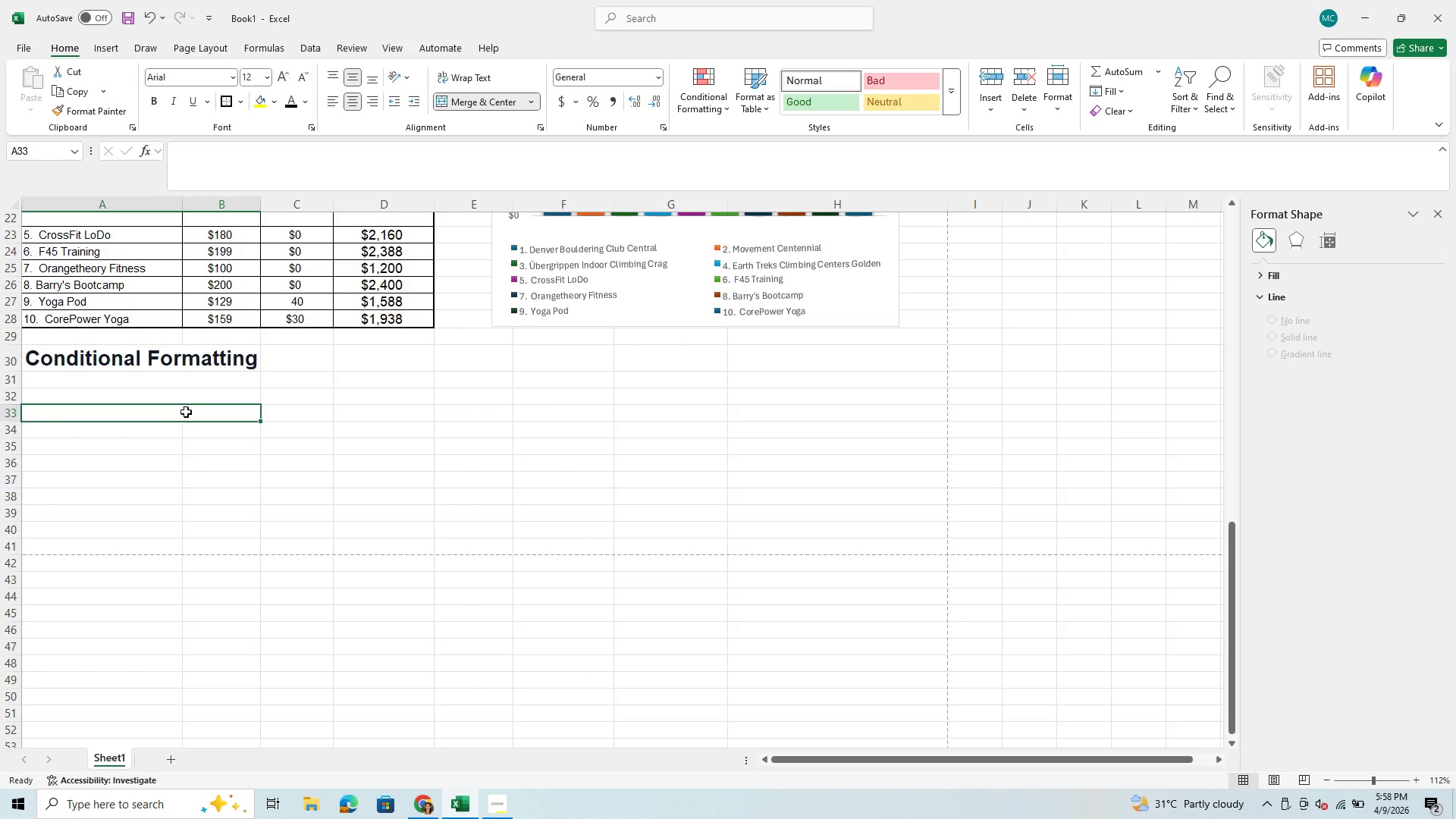 
left_click_drag(start_coordinate=[155, 432], to_coordinate=[192, 430])
 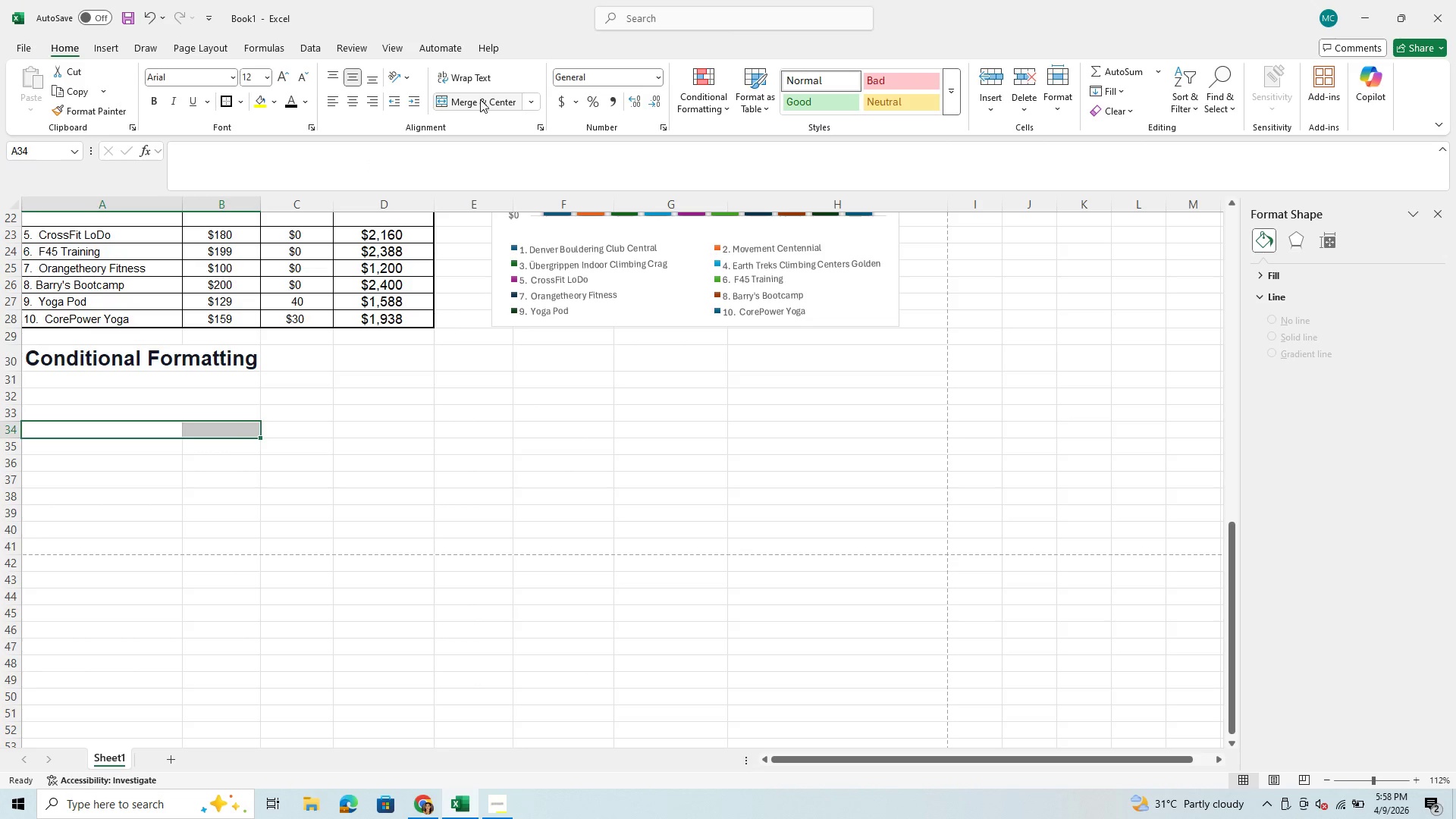 
left_click([481, 99])
 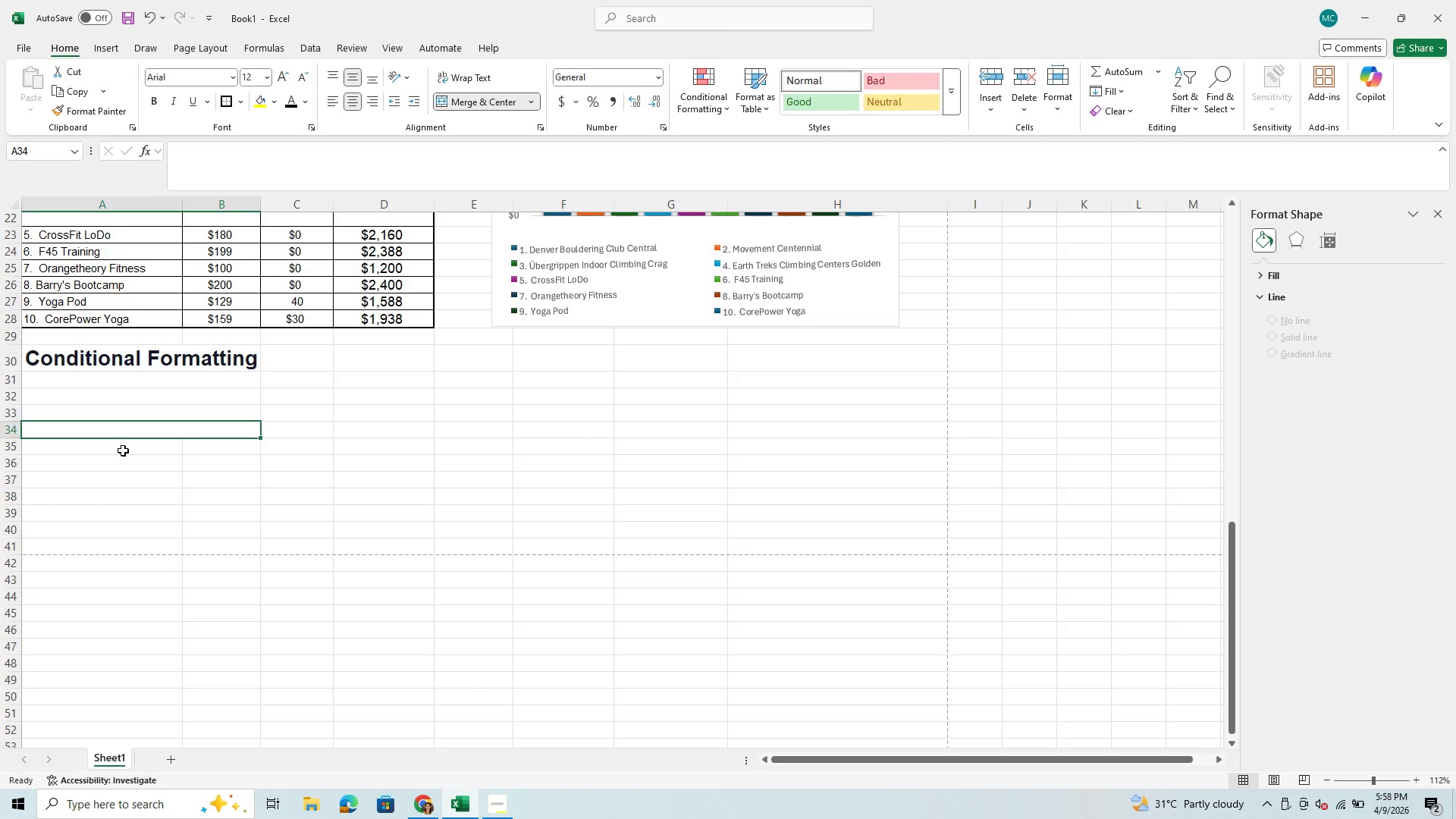 
left_click_drag(start_coordinate=[122, 450], to_coordinate=[199, 445])
 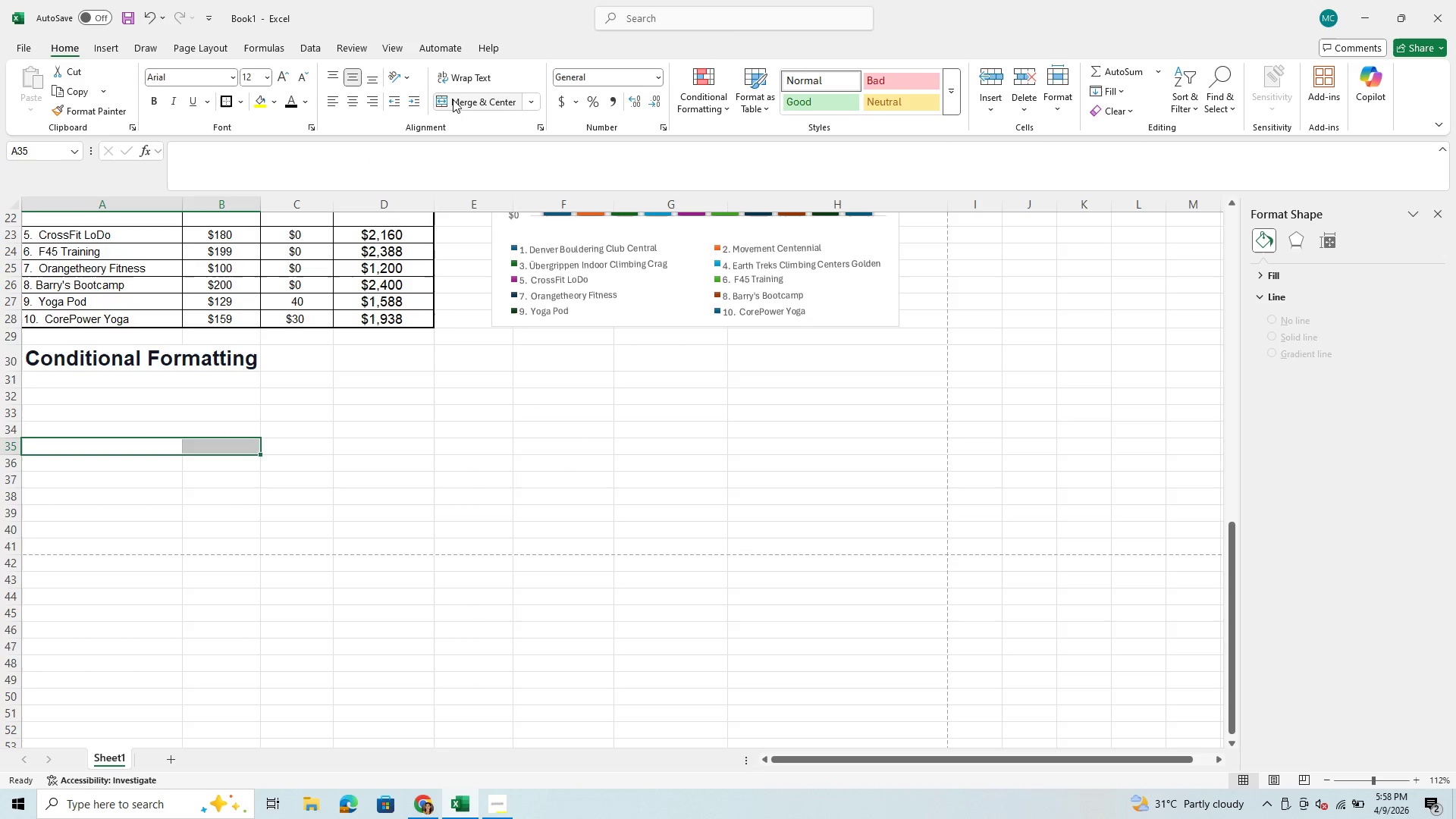 
left_click([453, 99])
 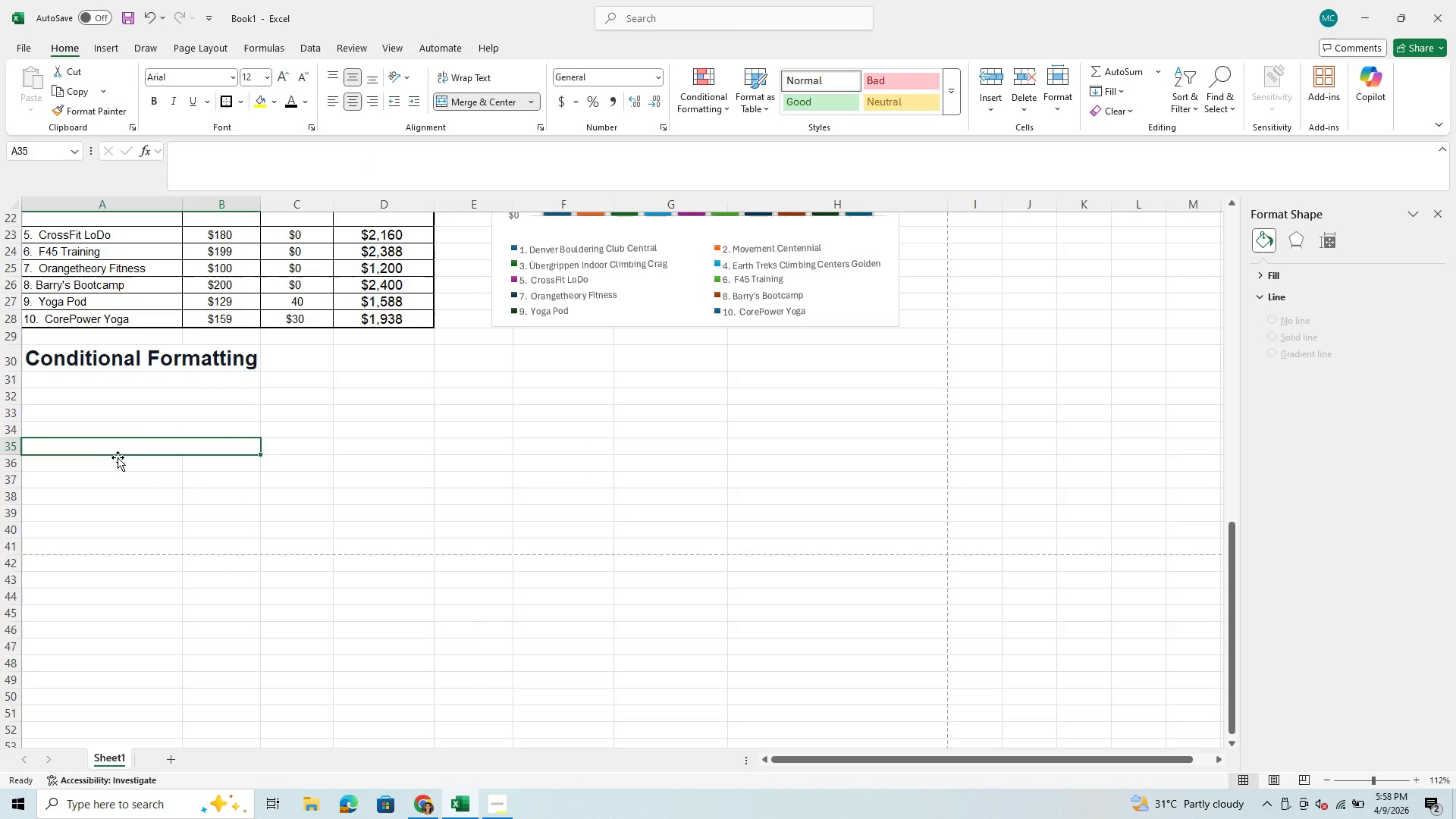 
left_click_drag(start_coordinate=[118, 457], to_coordinate=[183, 461])
 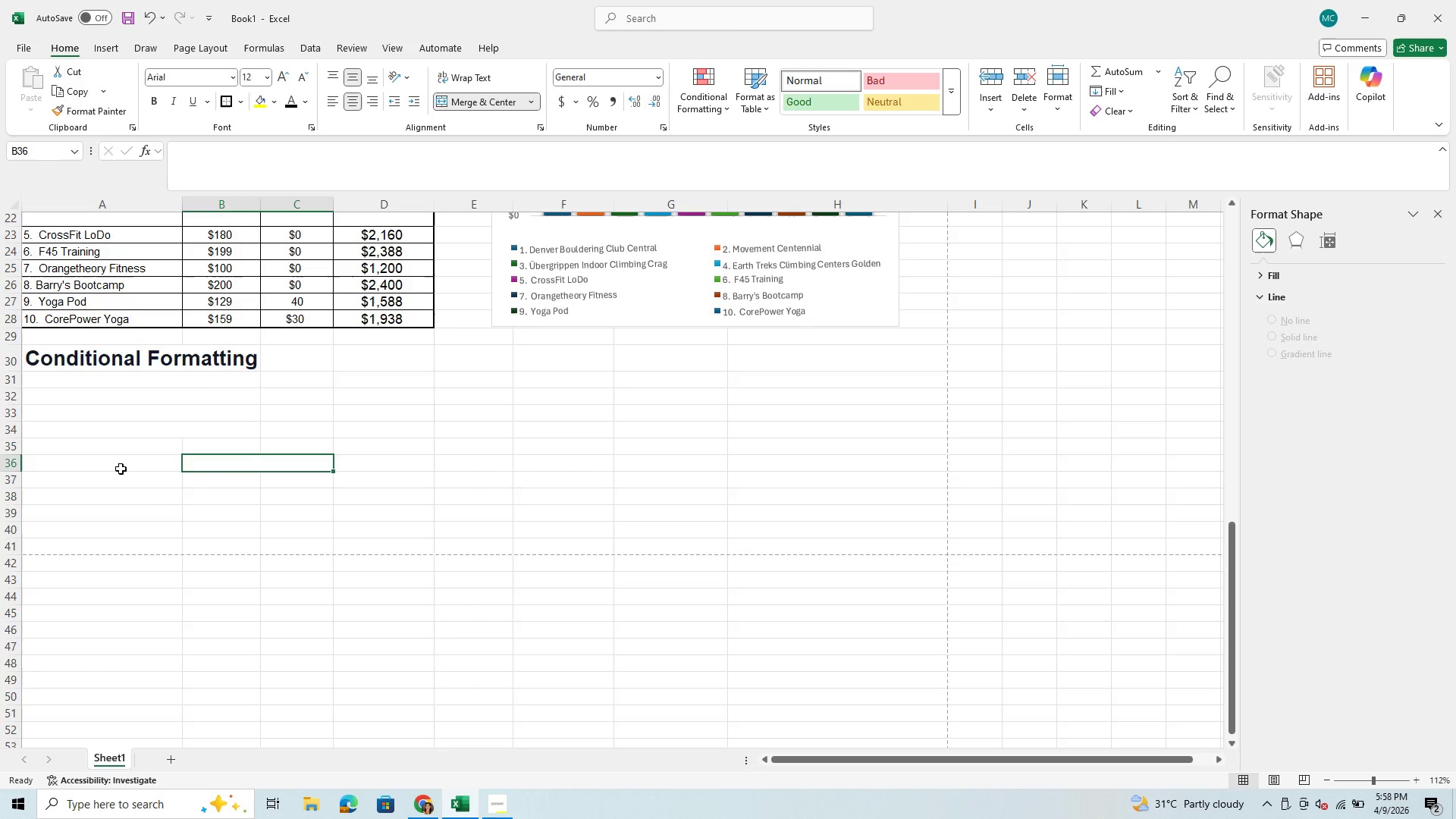 
left_click([121, 469])
 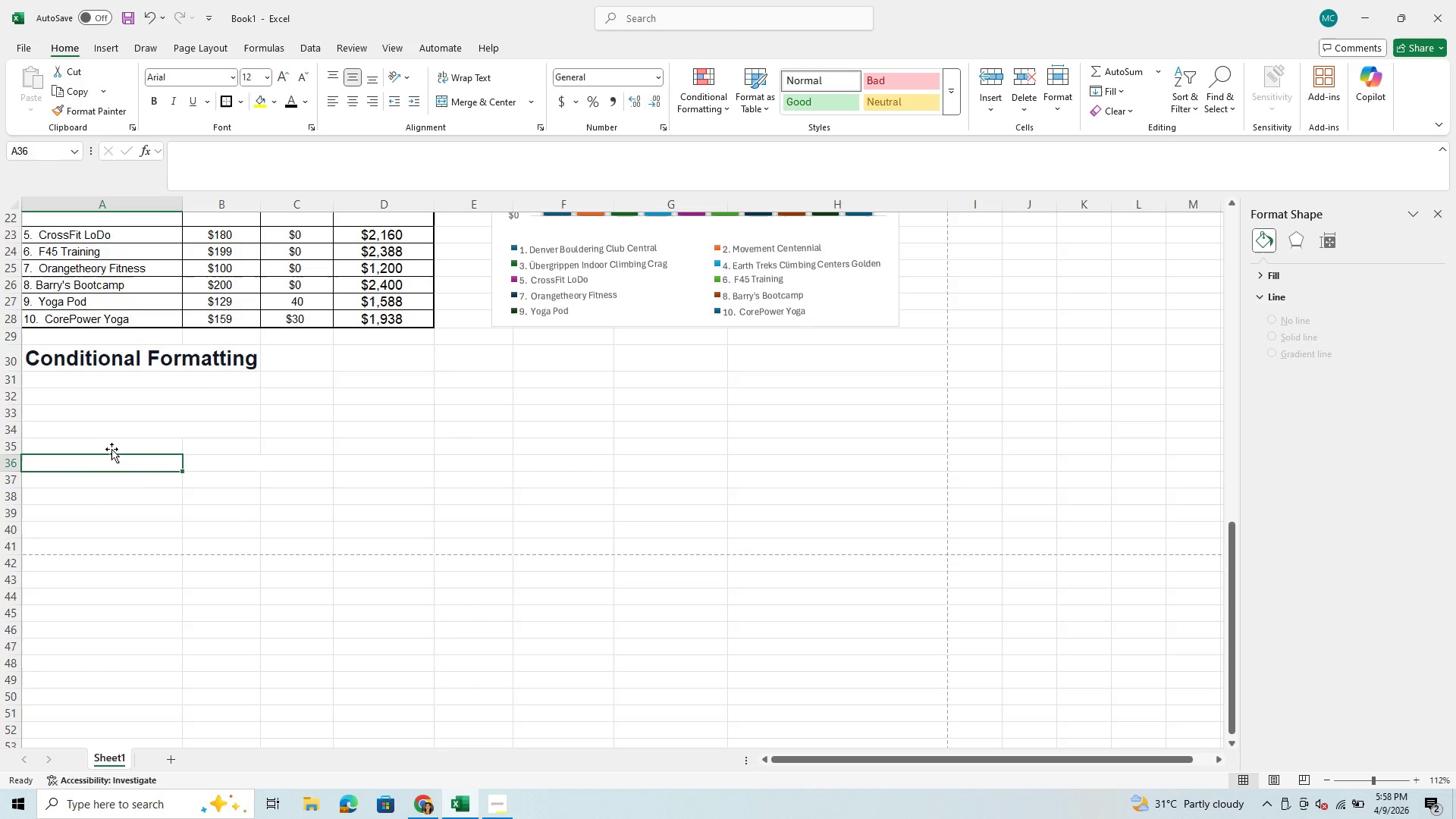 
left_click_drag(start_coordinate=[110, 451], to_coordinate=[190, 448])
 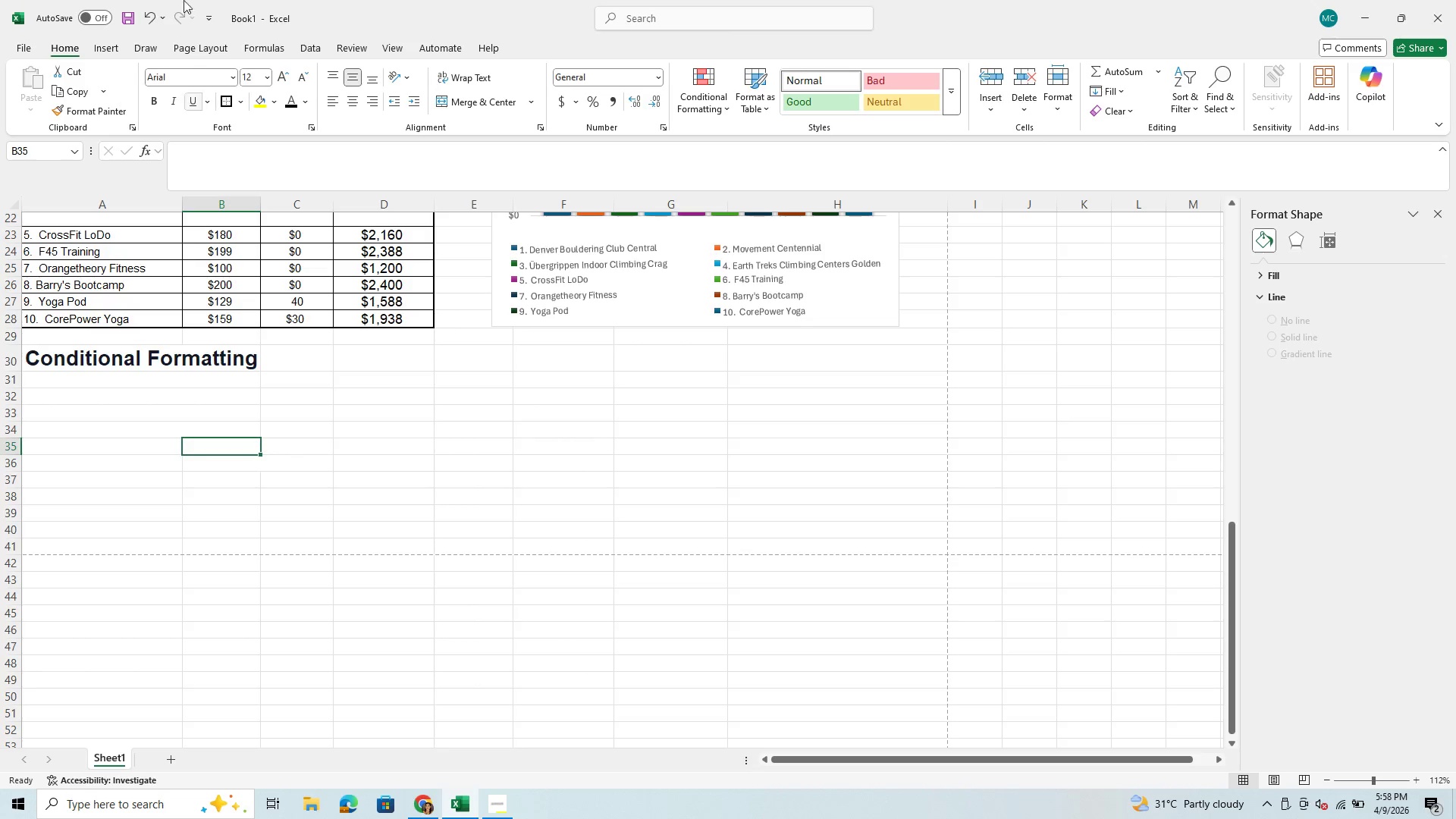 
left_click([149, 17])
 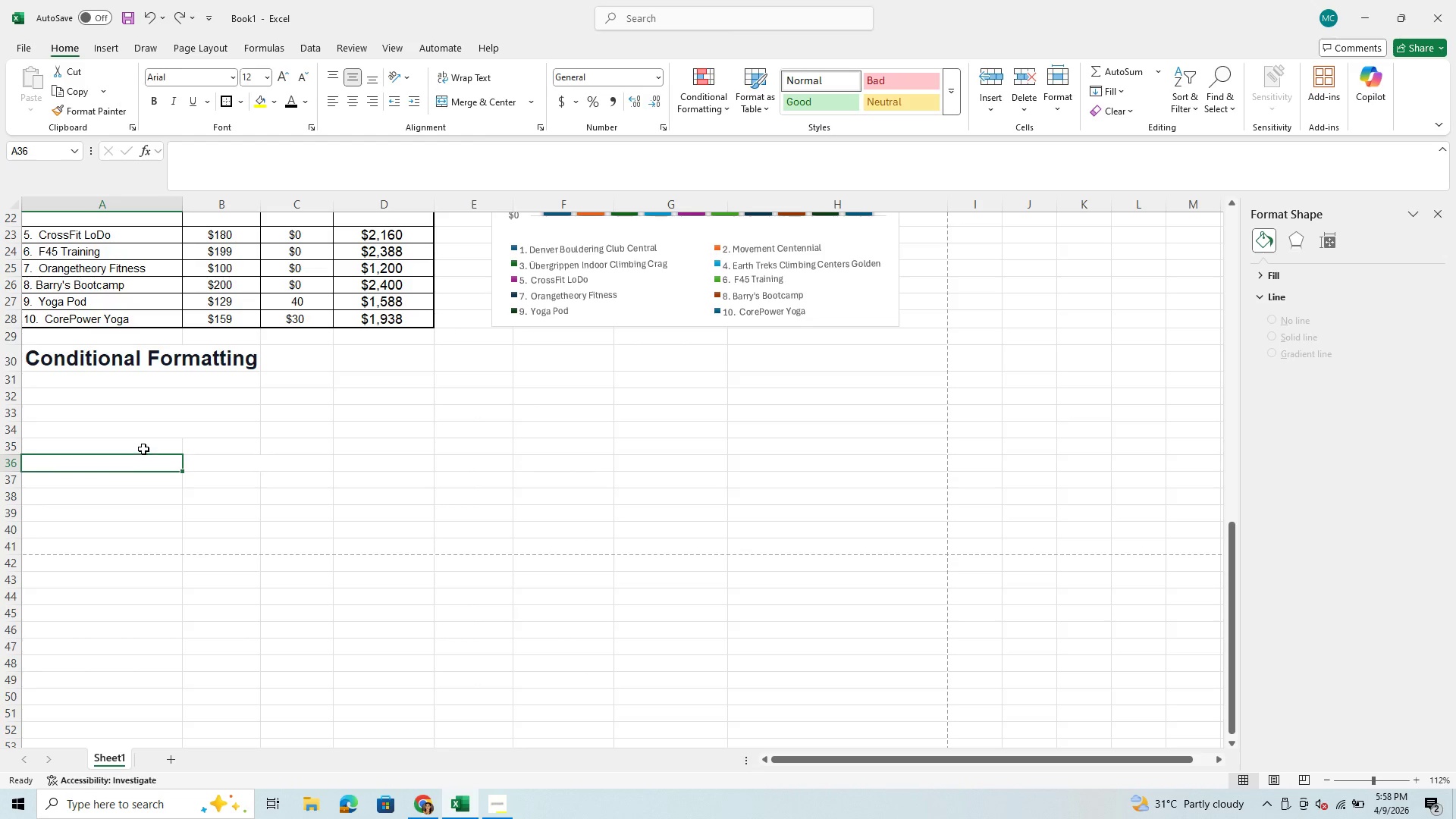 
left_click_drag(start_coordinate=[143, 449], to_coordinate=[200, 454])
 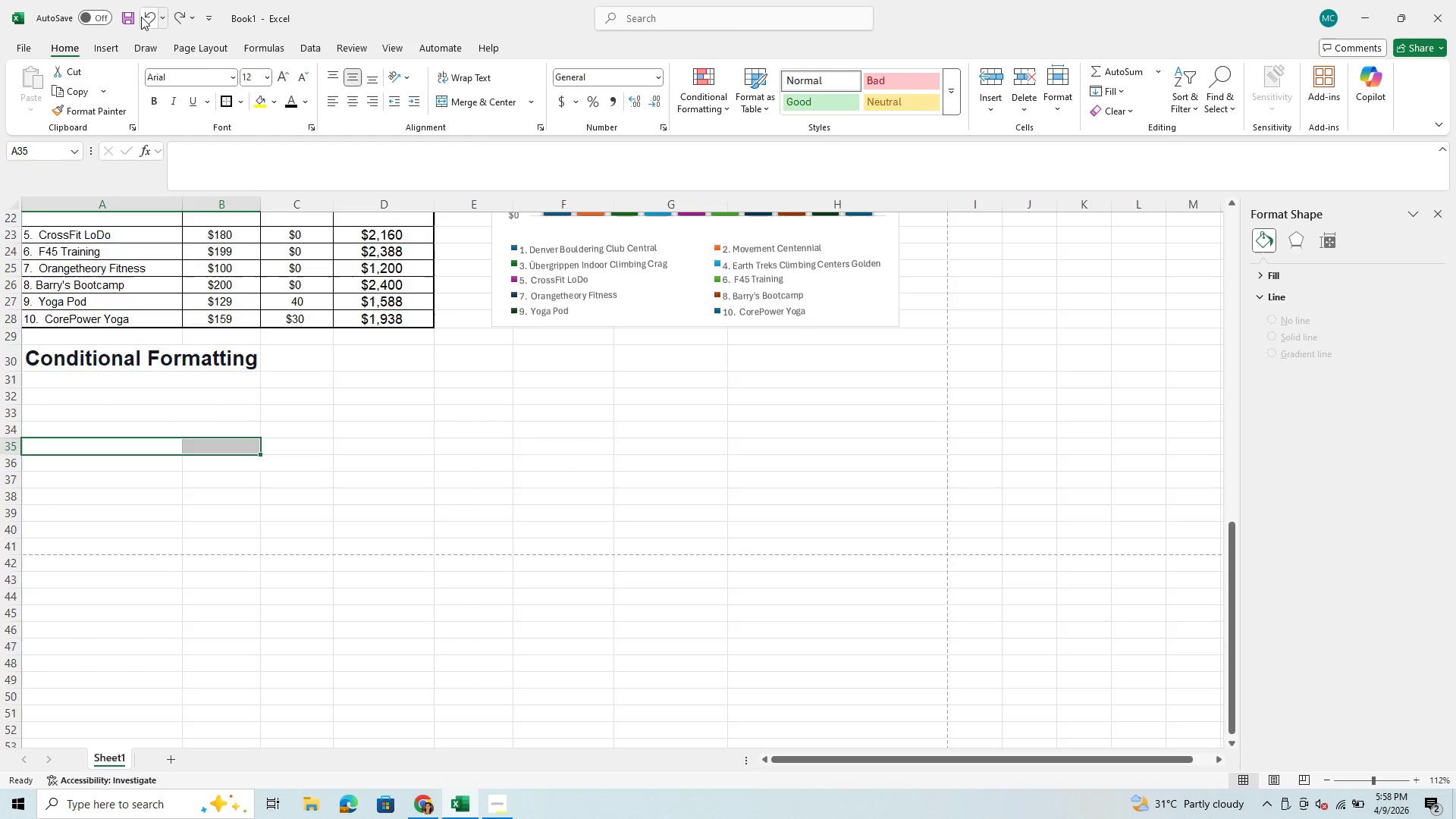 
left_click([141, 17])
 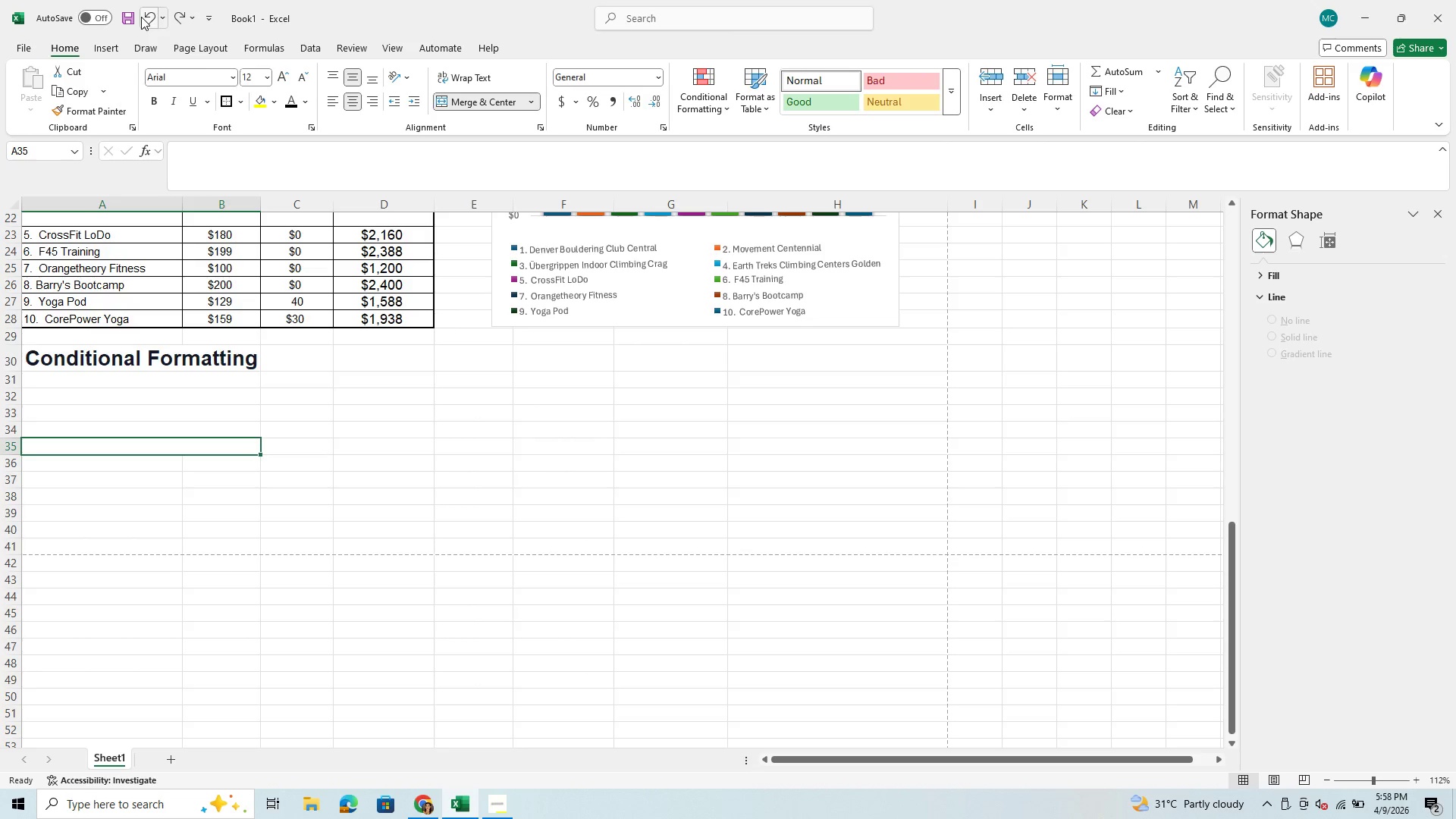 
left_click([141, 17])
 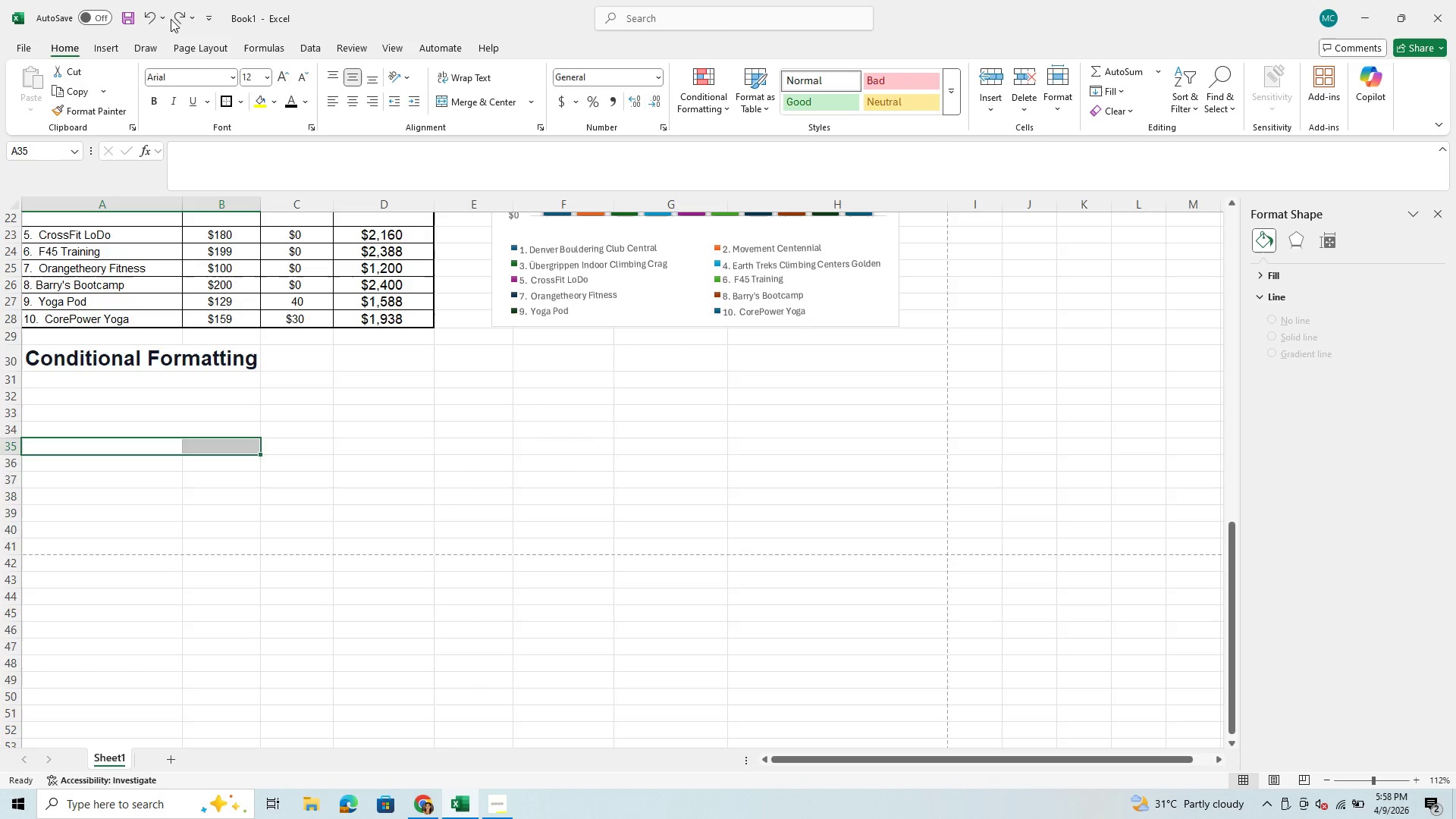 
left_click([174, 17])
 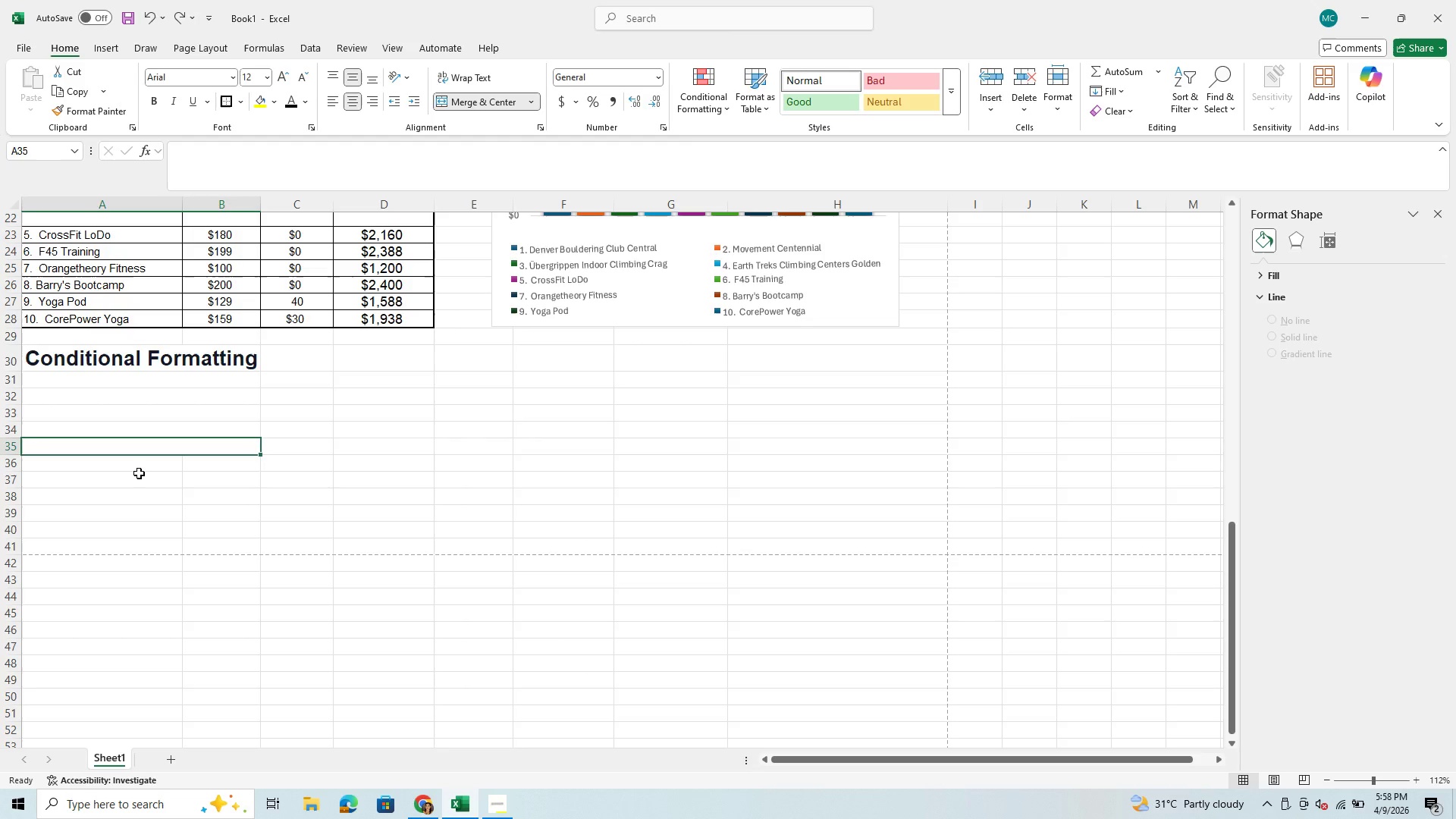 
left_click_drag(start_coordinate=[139, 473], to_coordinate=[146, 471])
 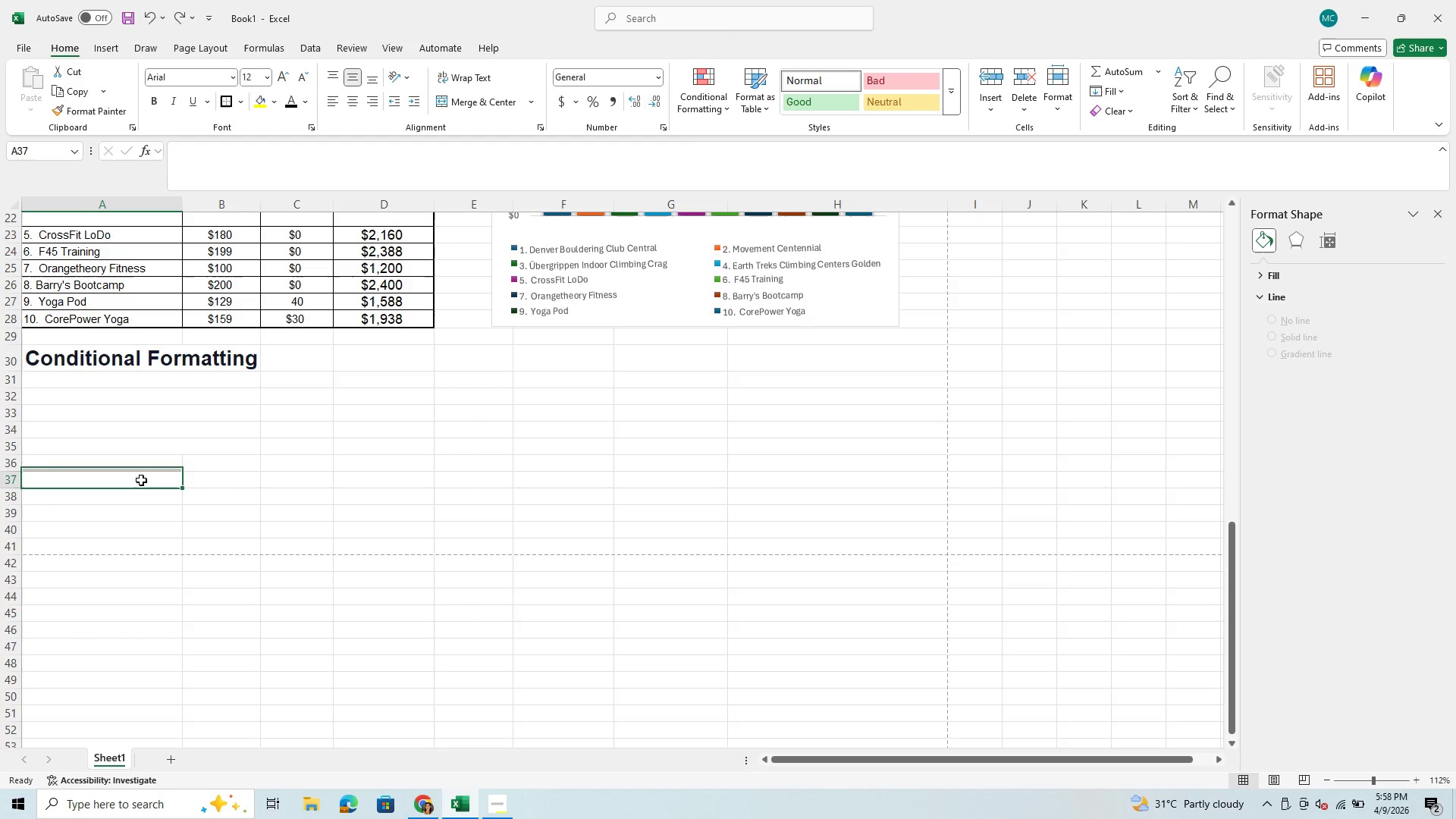 
left_click([141, 480])
 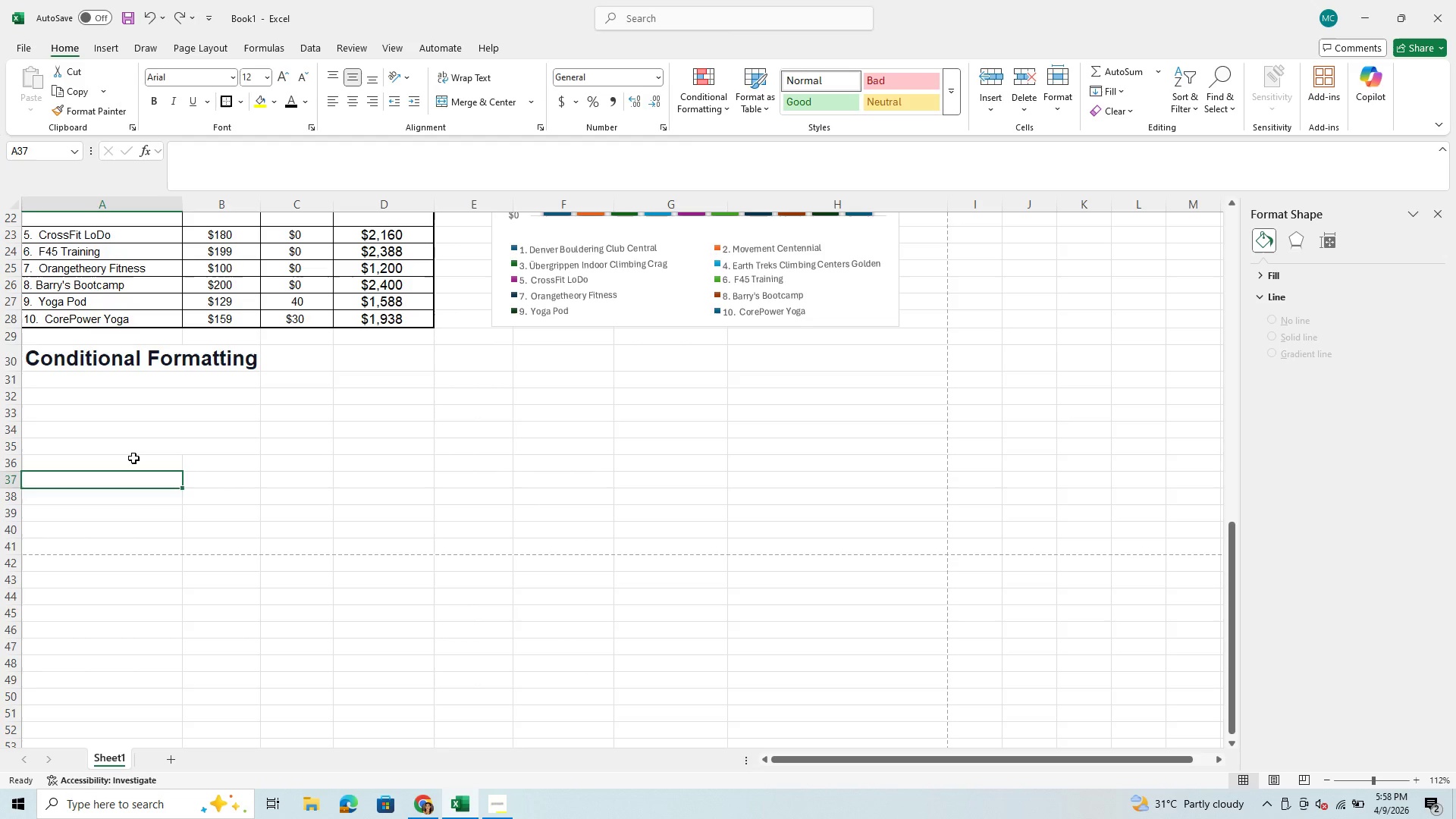 
left_click_drag(start_coordinate=[131, 461], to_coordinate=[196, 460])
 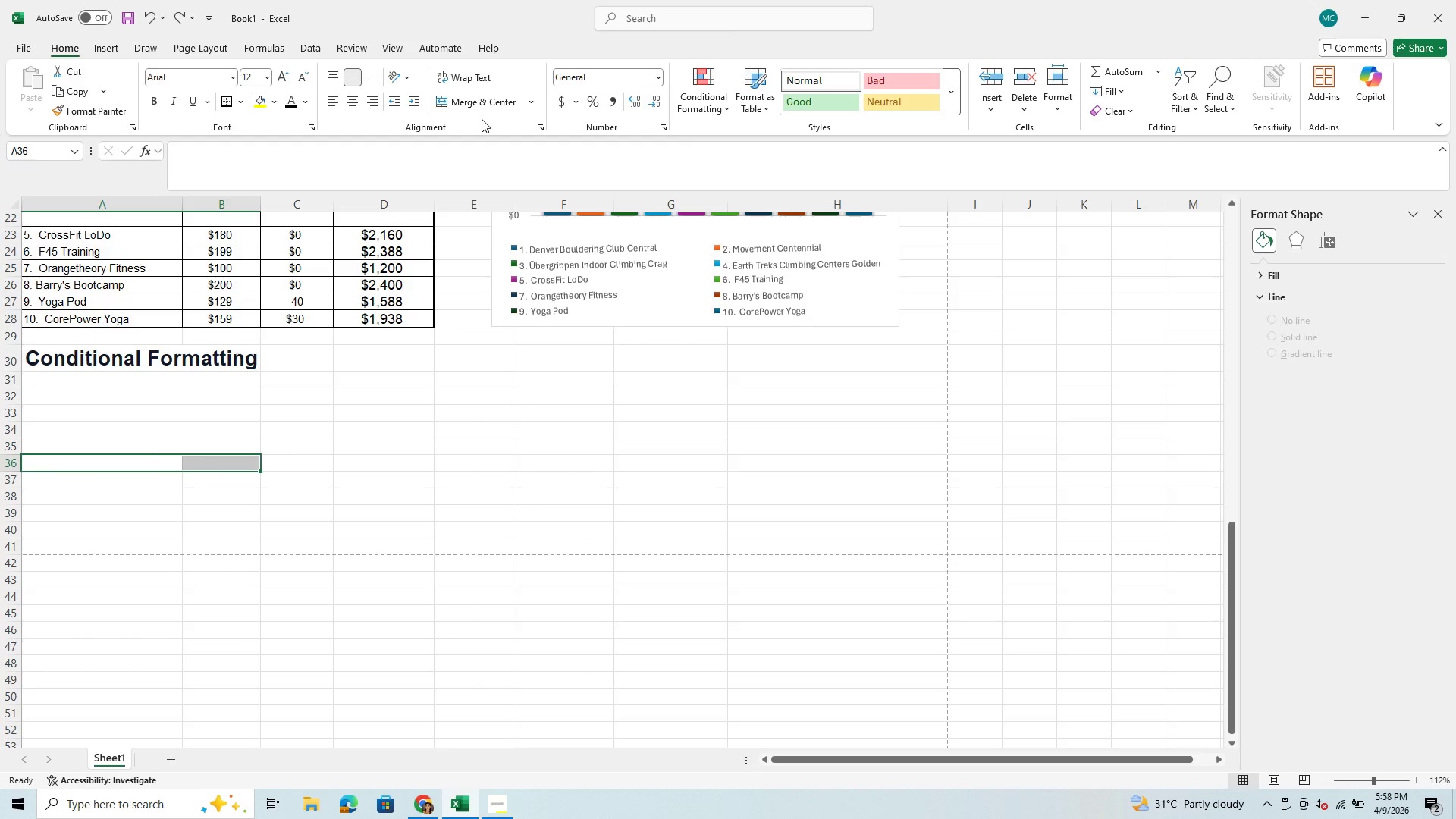 
left_click([489, 108])
 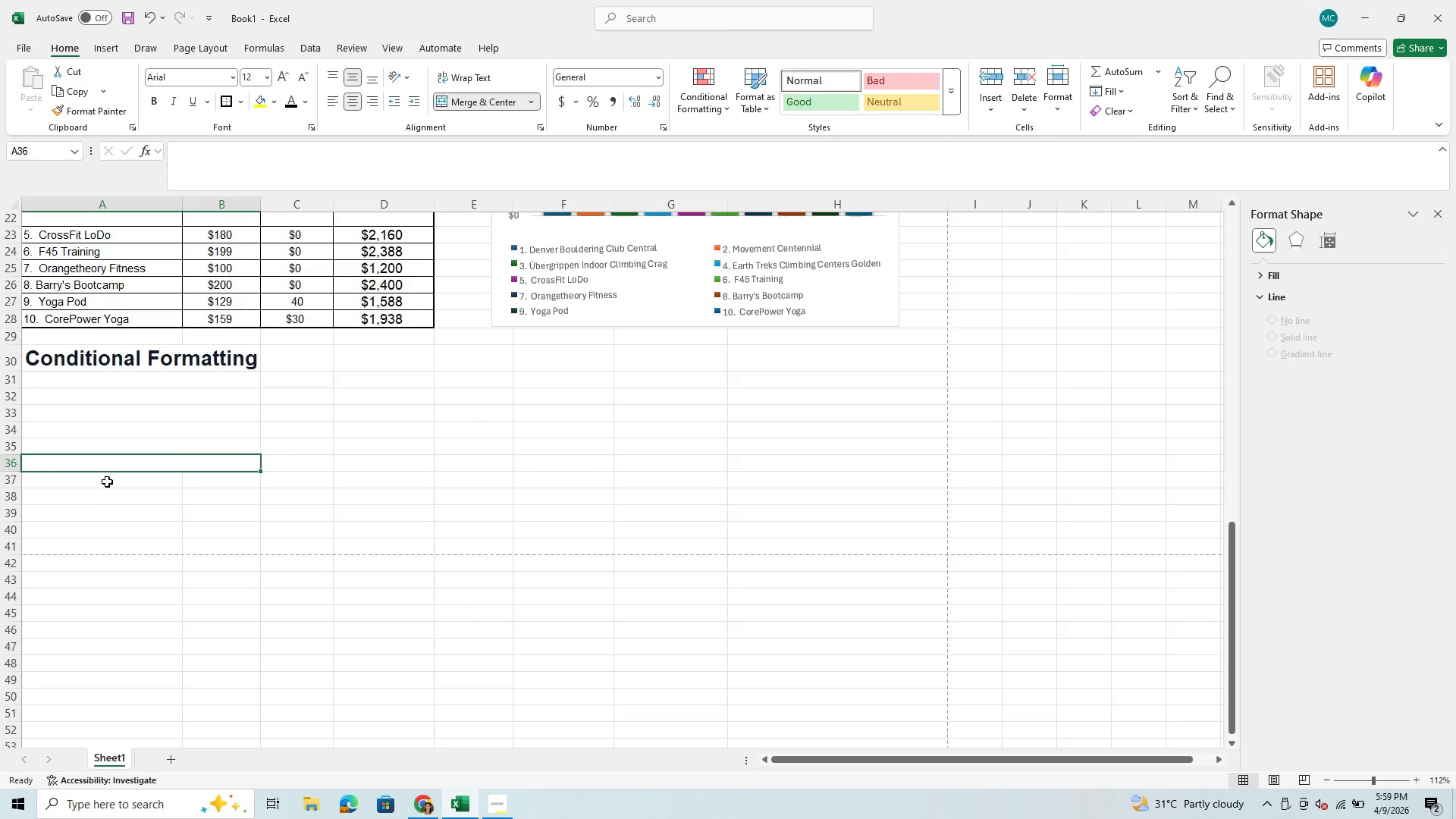 
left_click_drag(start_coordinate=[107, 482], to_coordinate=[199, 475])
 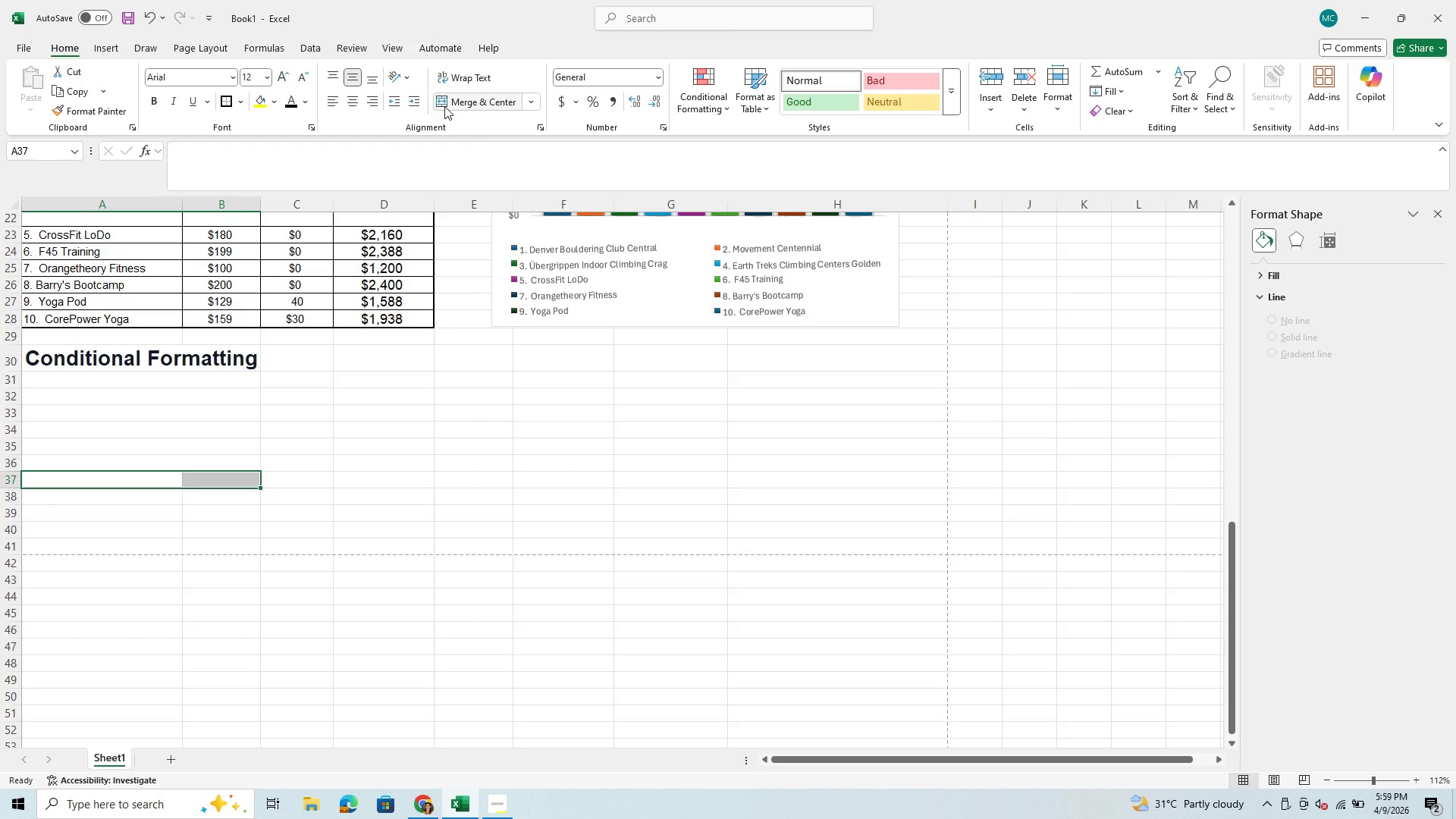 
left_click([444, 106])
 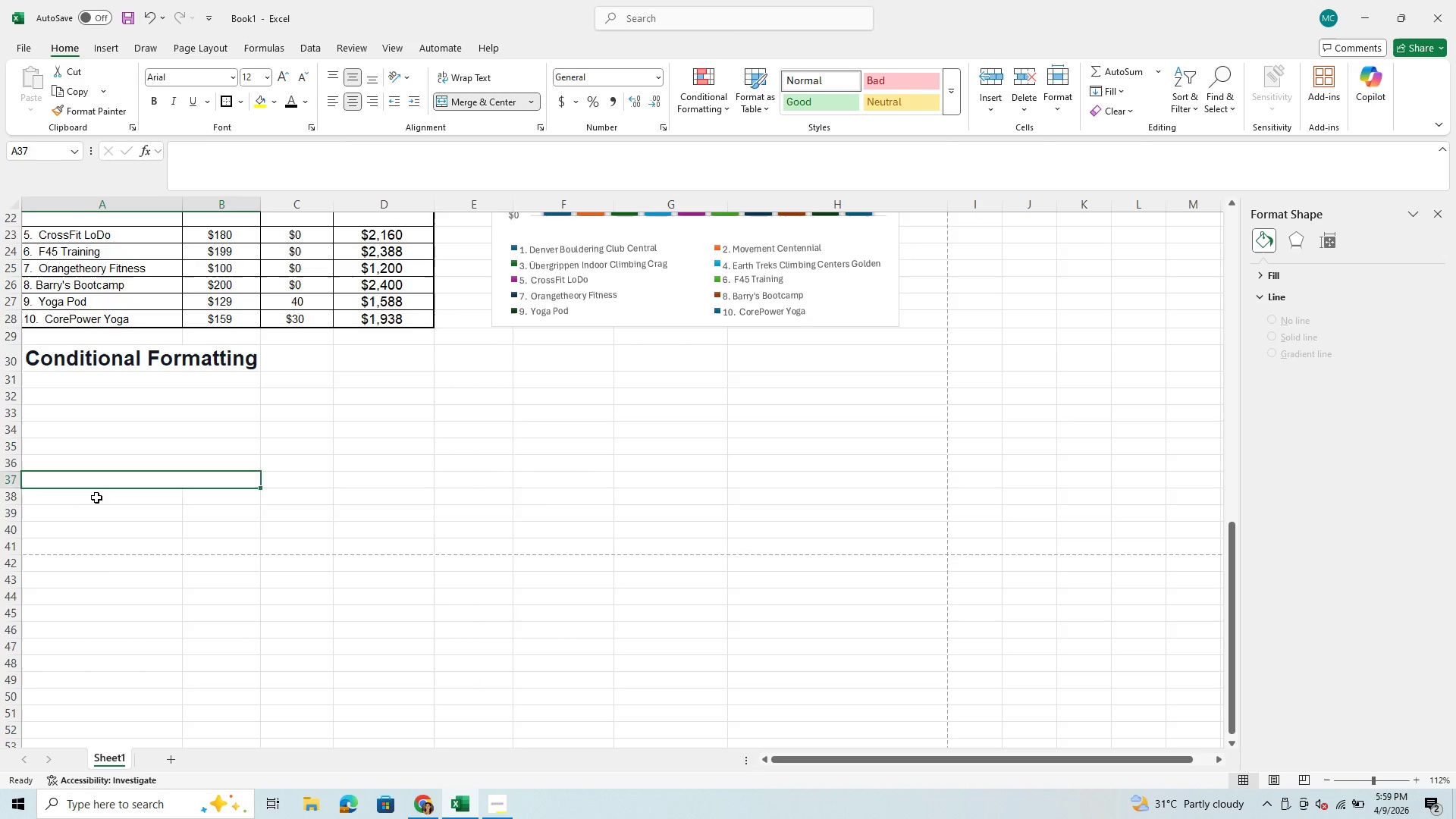 
left_click_drag(start_coordinate=[96, 497], to_coordinate=[208, 504])
 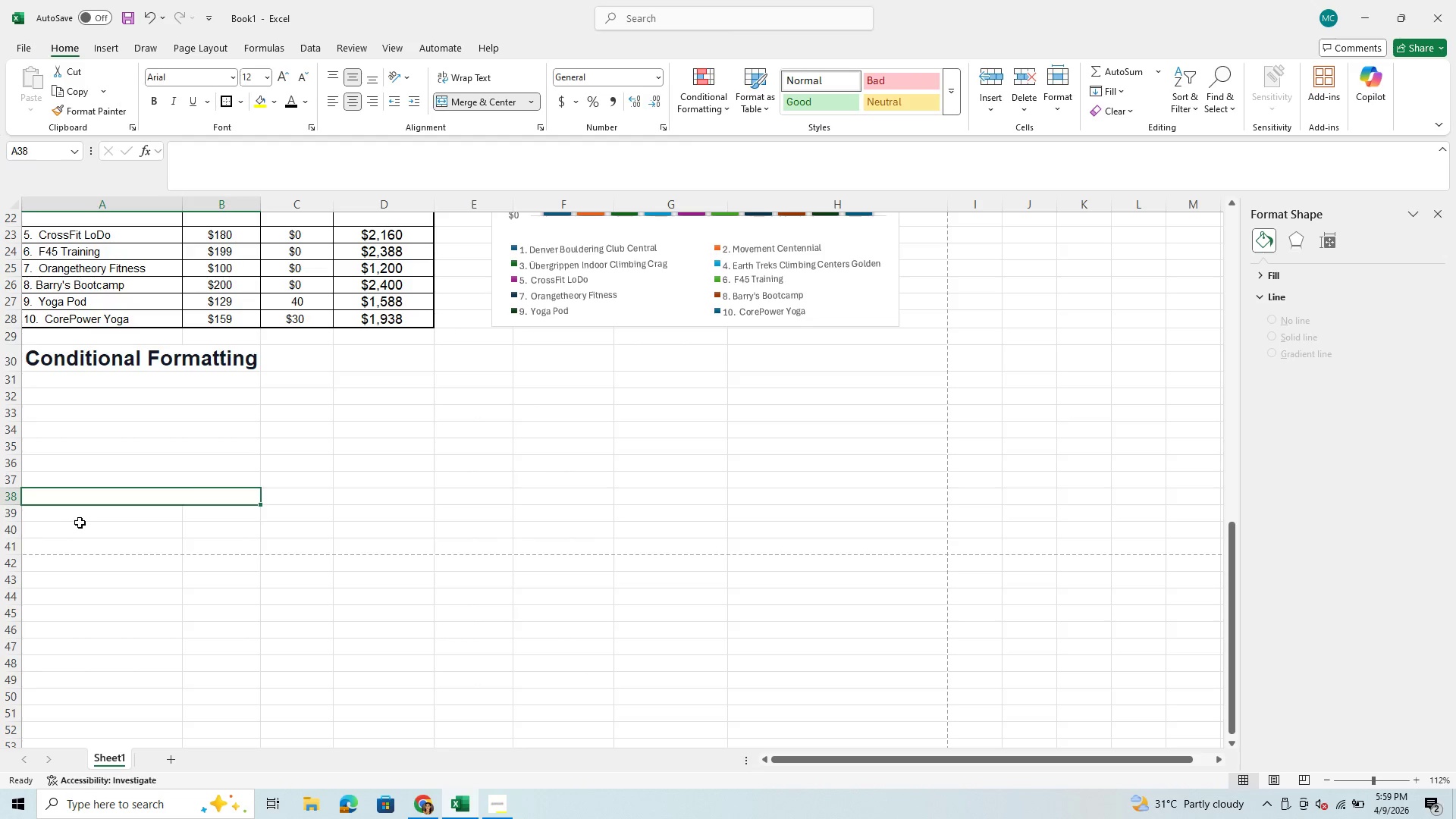 
left_click_drag(start_coordinate=[81, 519], to_coordinate=[198, 513])
 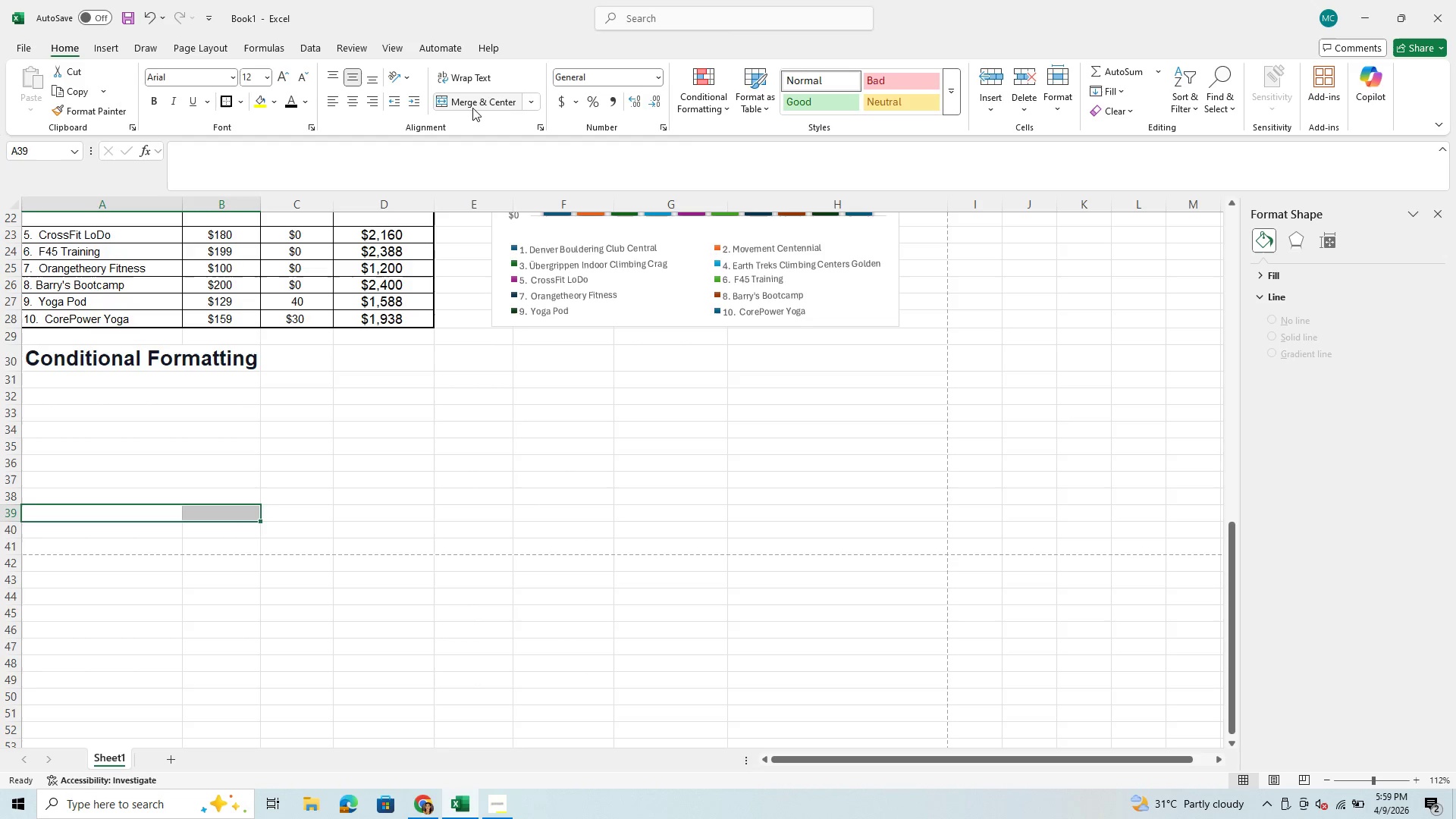 
left_click([472, 108])
 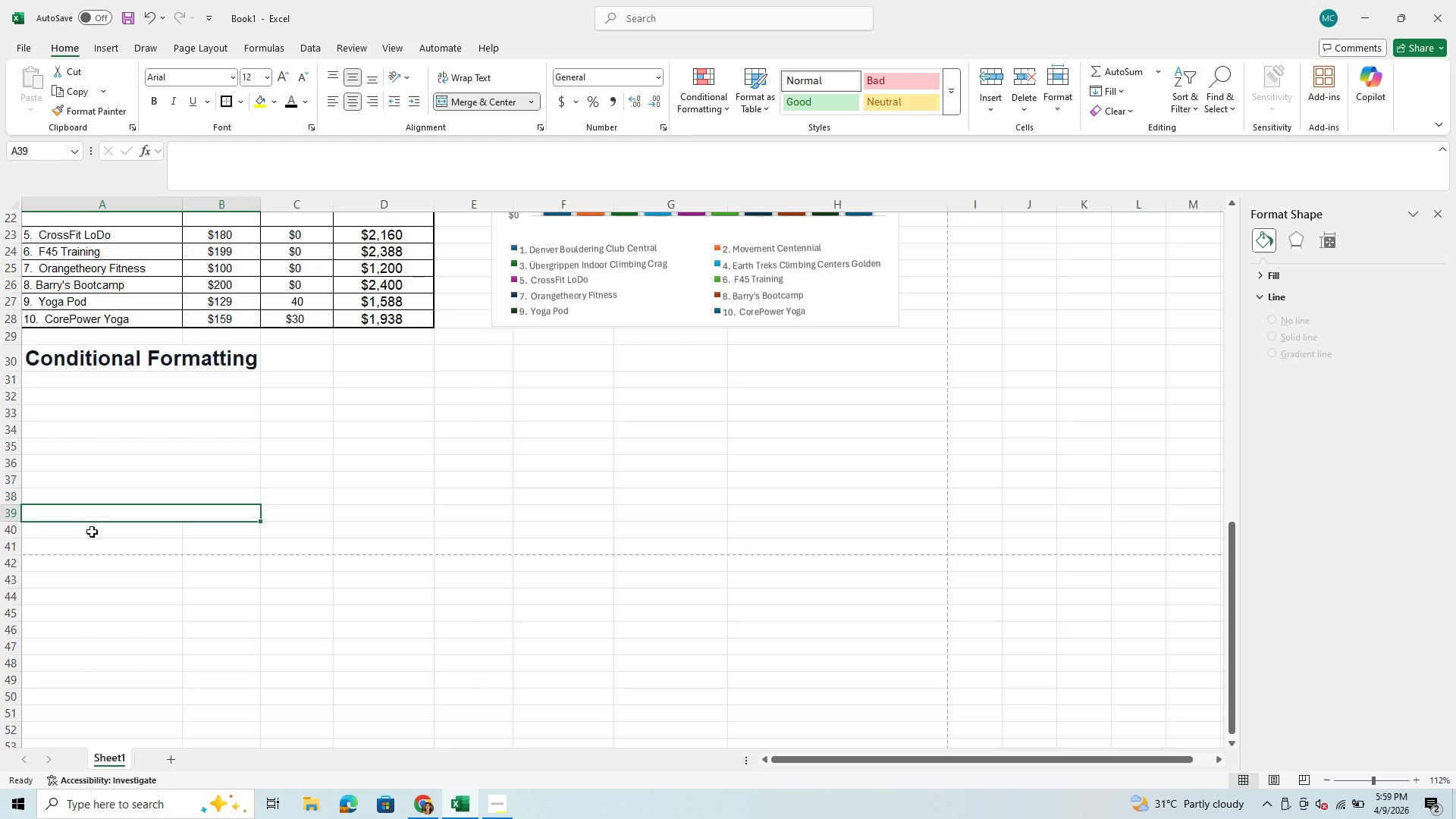 
left_click_drag(start_coordinate=[92, 532], to_coordinate=[202, 529])
 